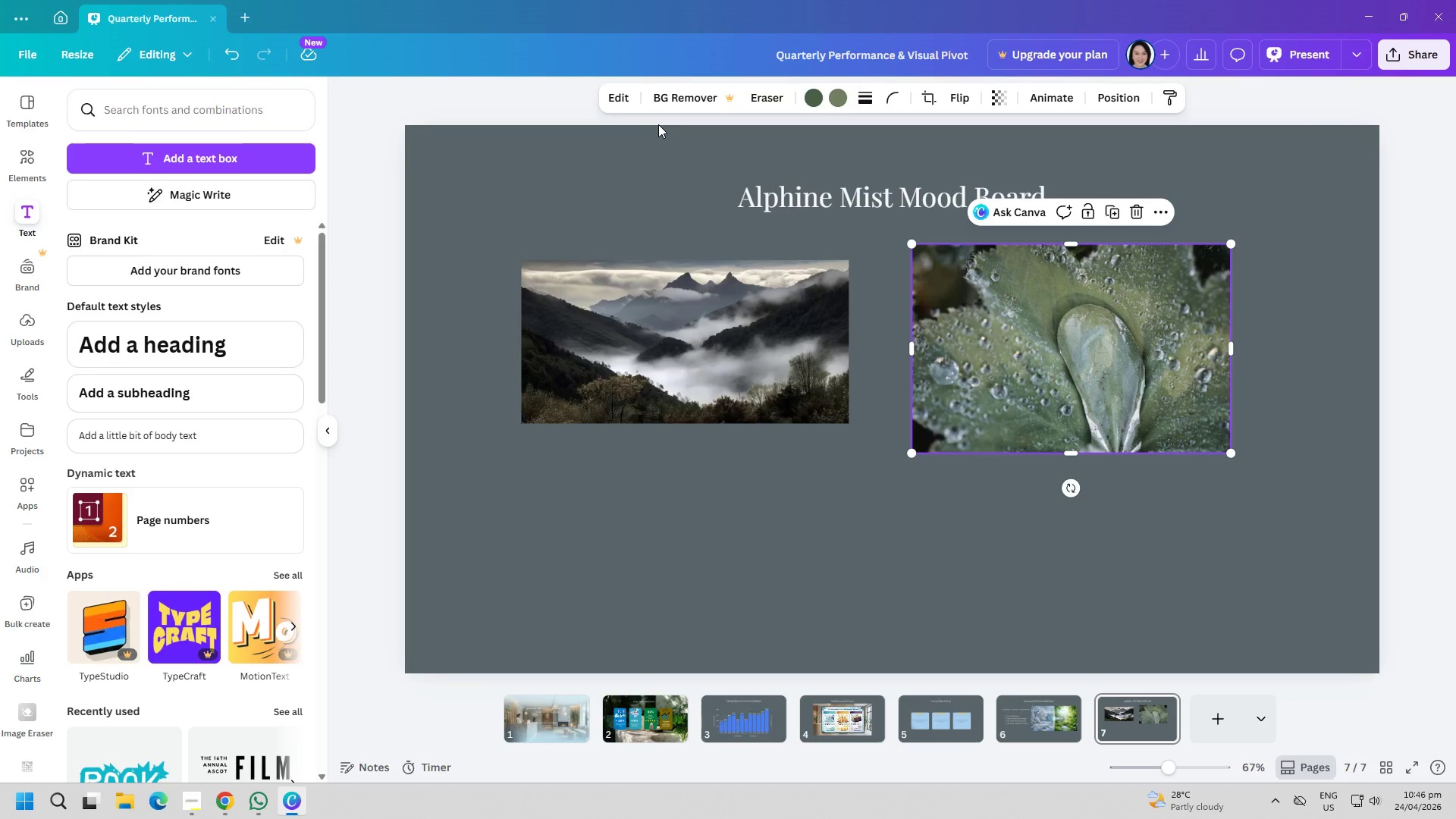 
key(Alt+AltLeft)
 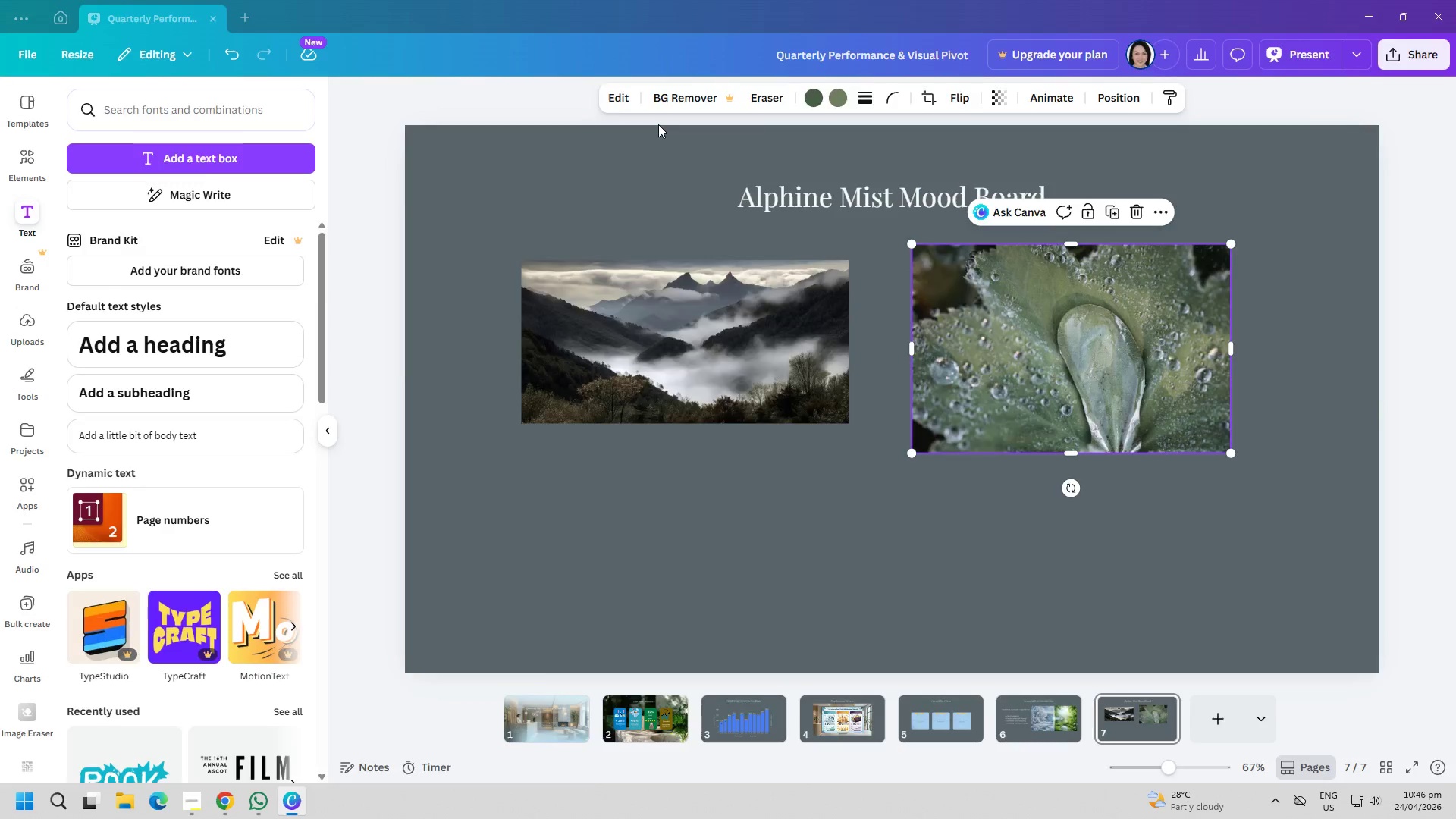 
key(Tab)
type(mineral water textures)
 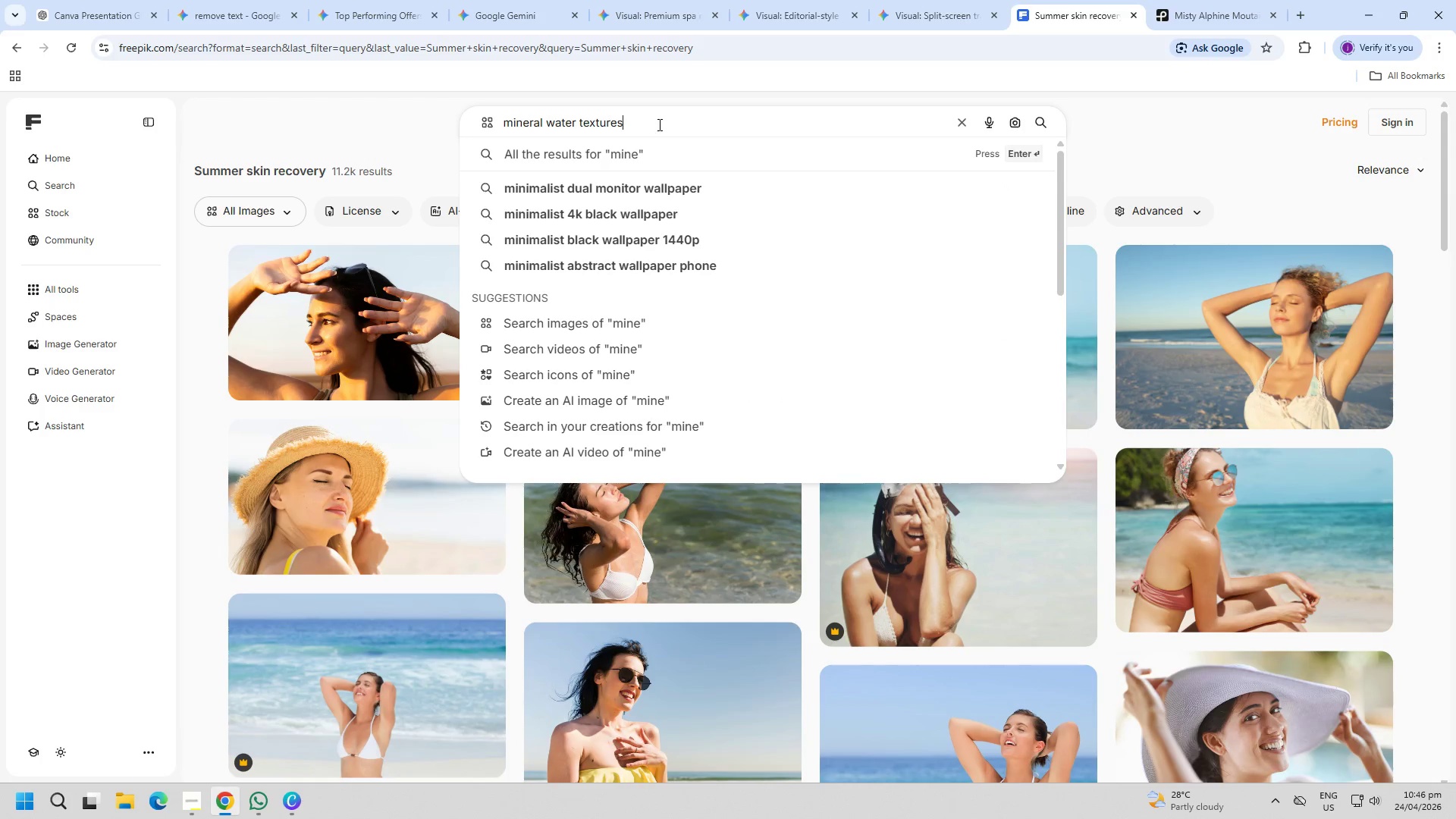 
key(Enter)
 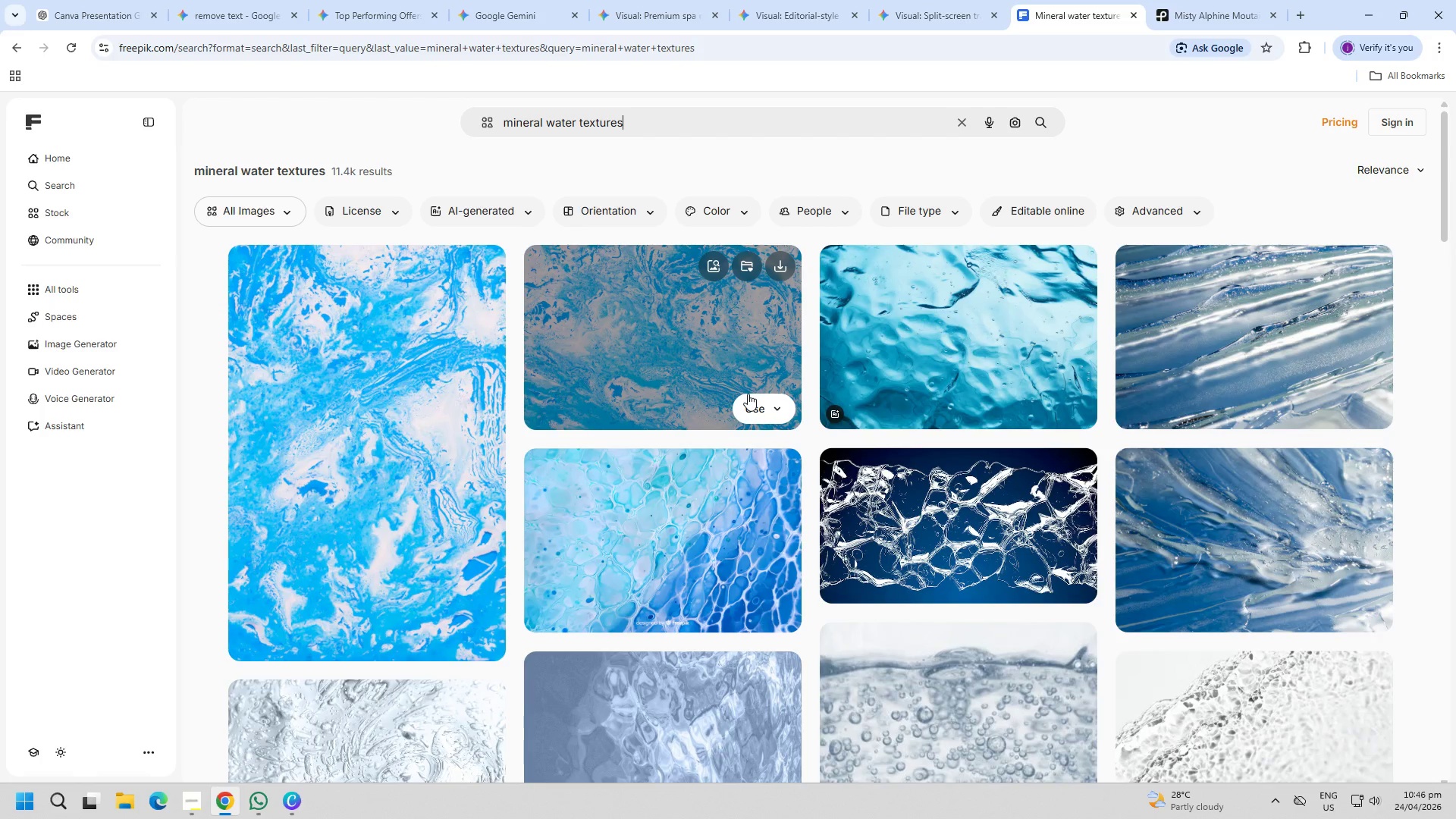 
left_click([1155, 359])
 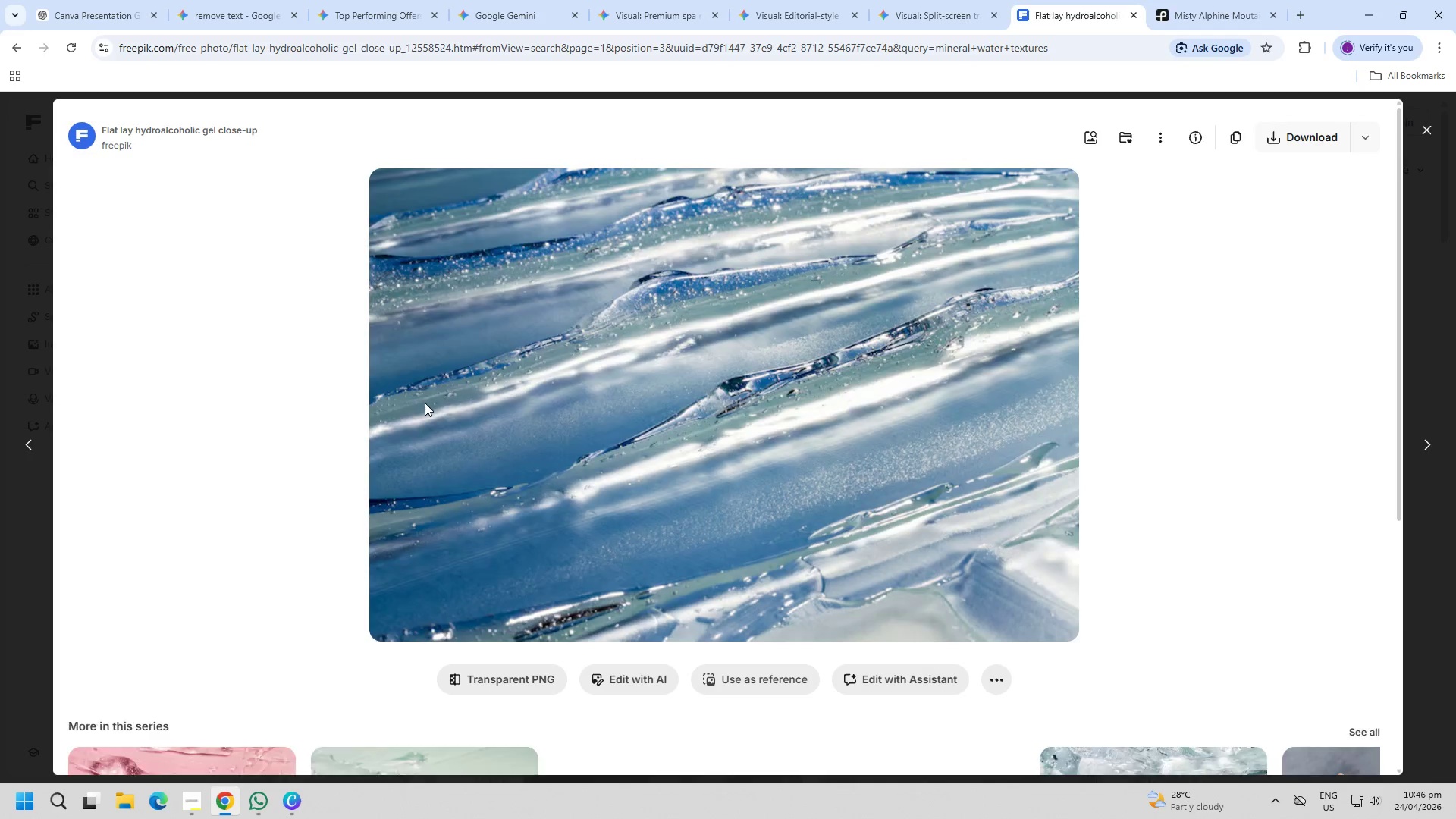 
key(PageDown)
 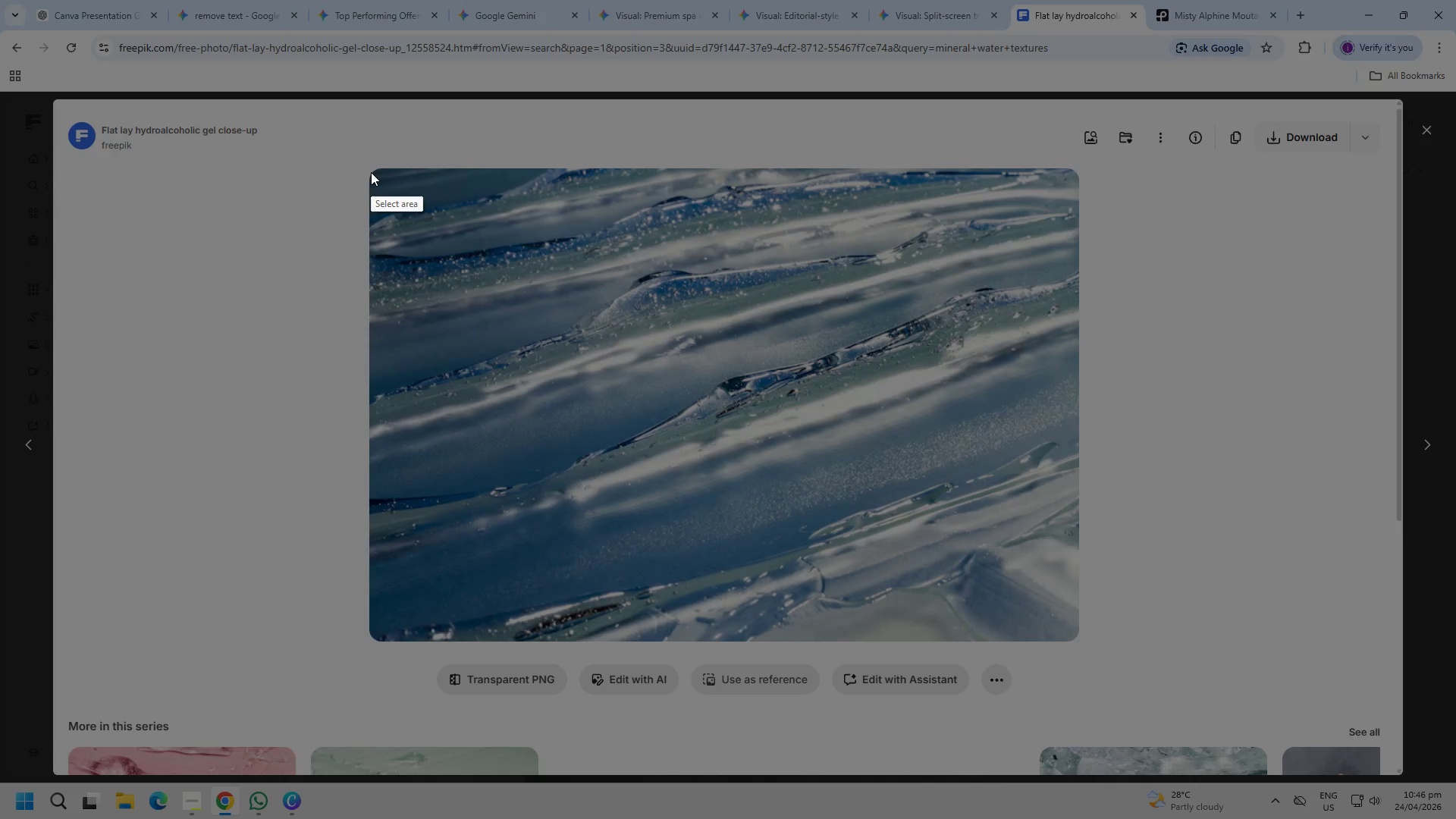 
left_click_drag(start_coordinate=[371, 172], to_coordinate=[1080, 637])
 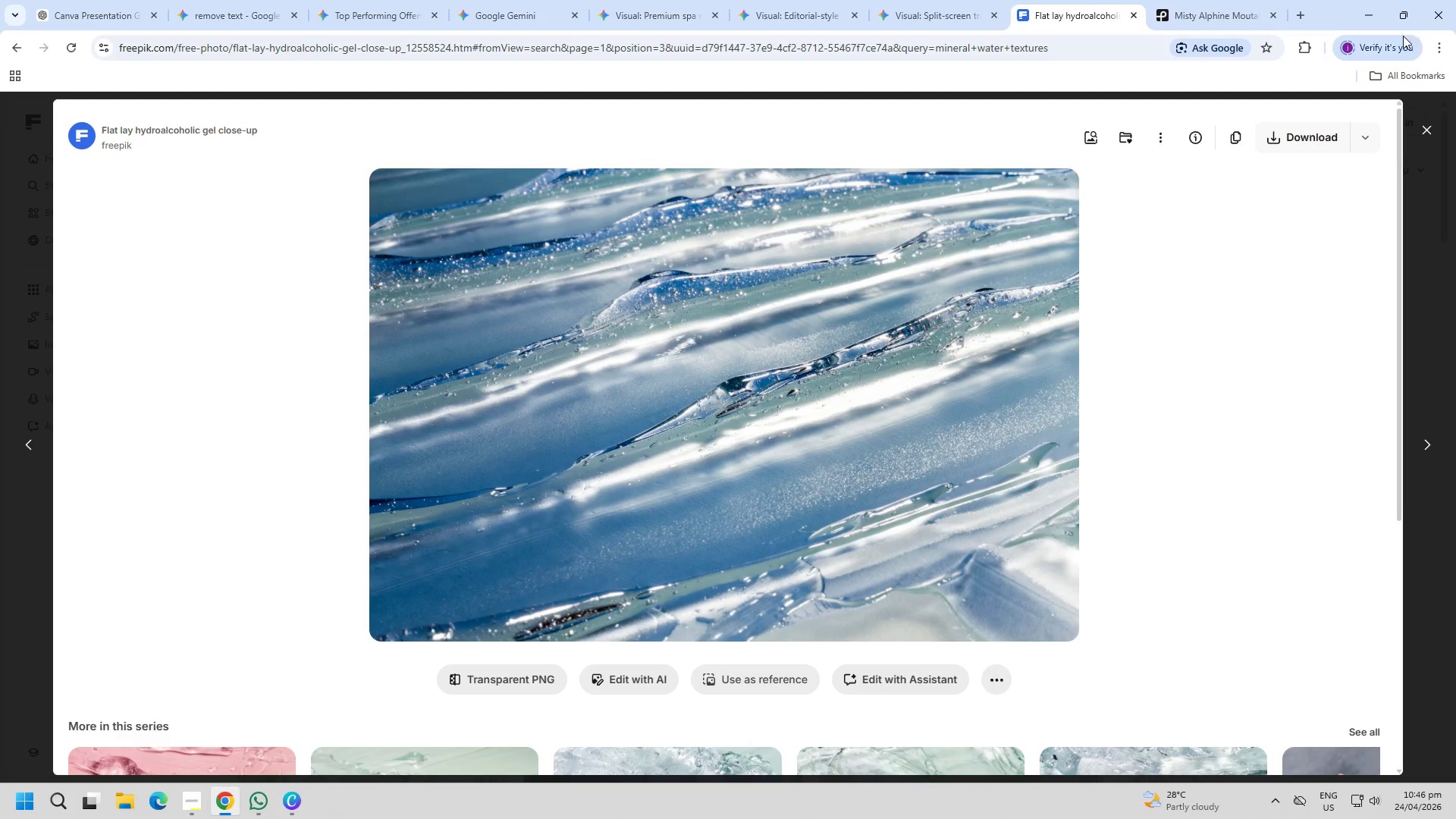 
key(Control+ControlLeft)
 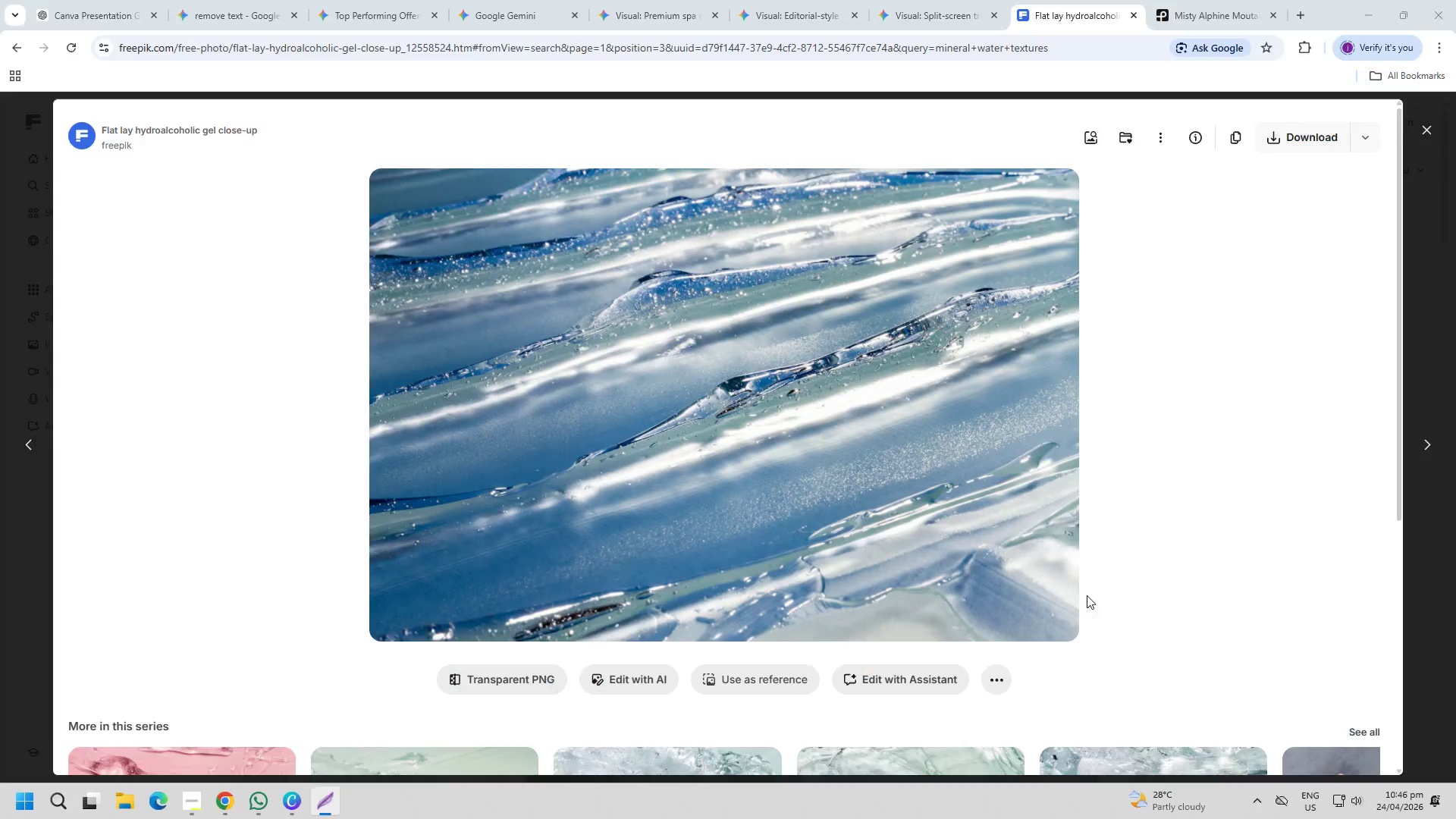 
key(Control+C)
 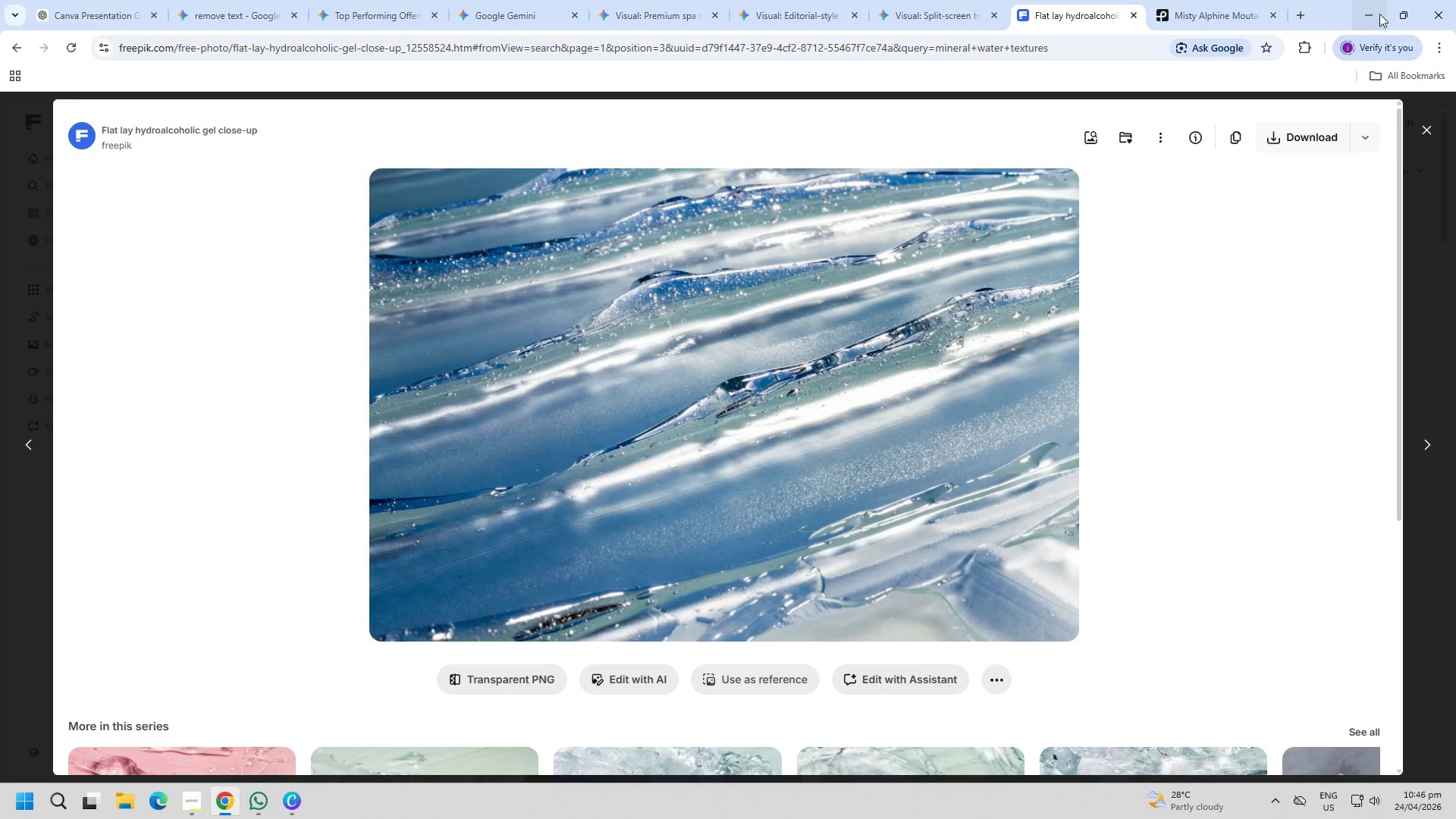 
left_click([1374, 14])
 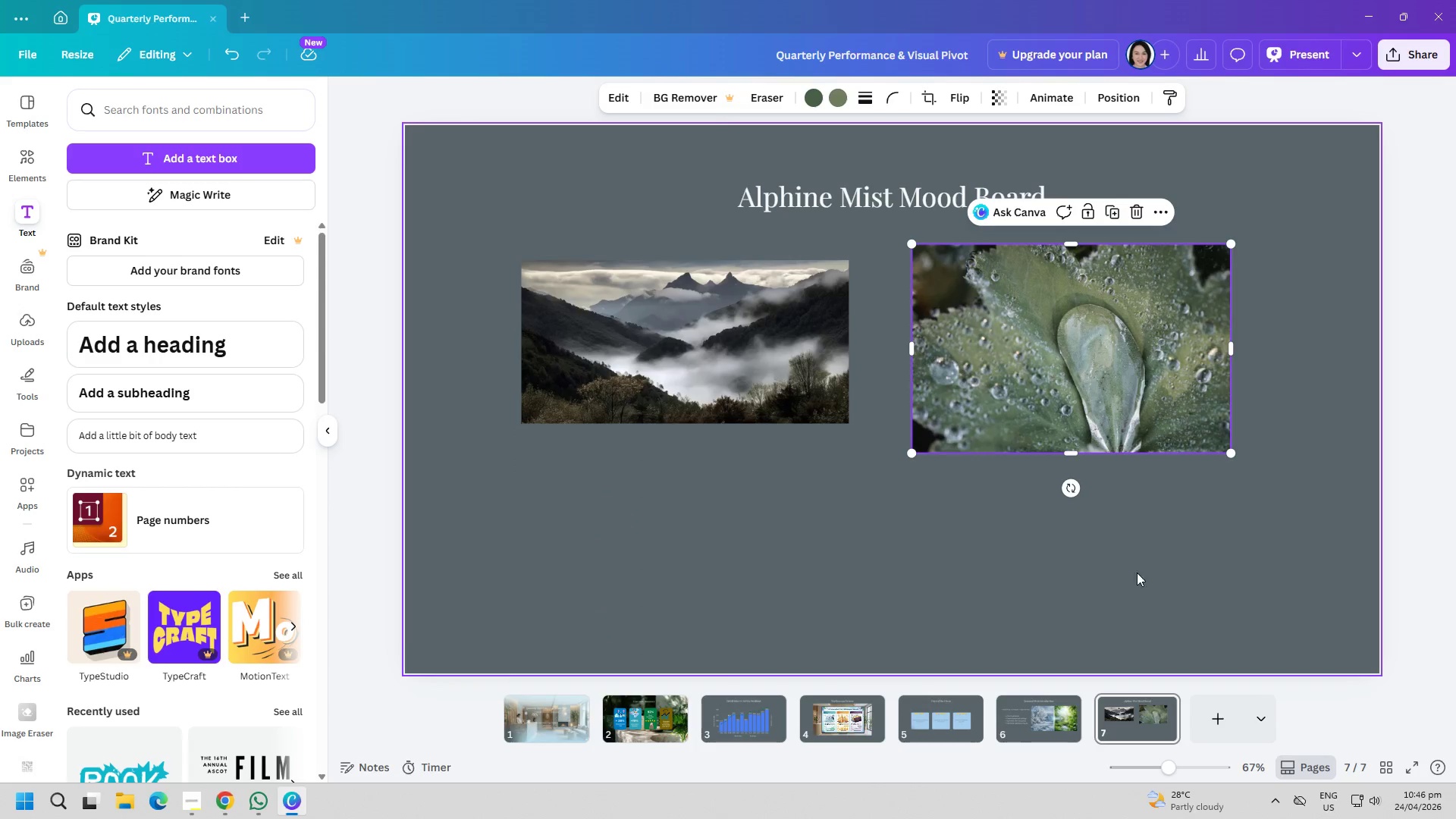 
key(Control+ControlLeft)
 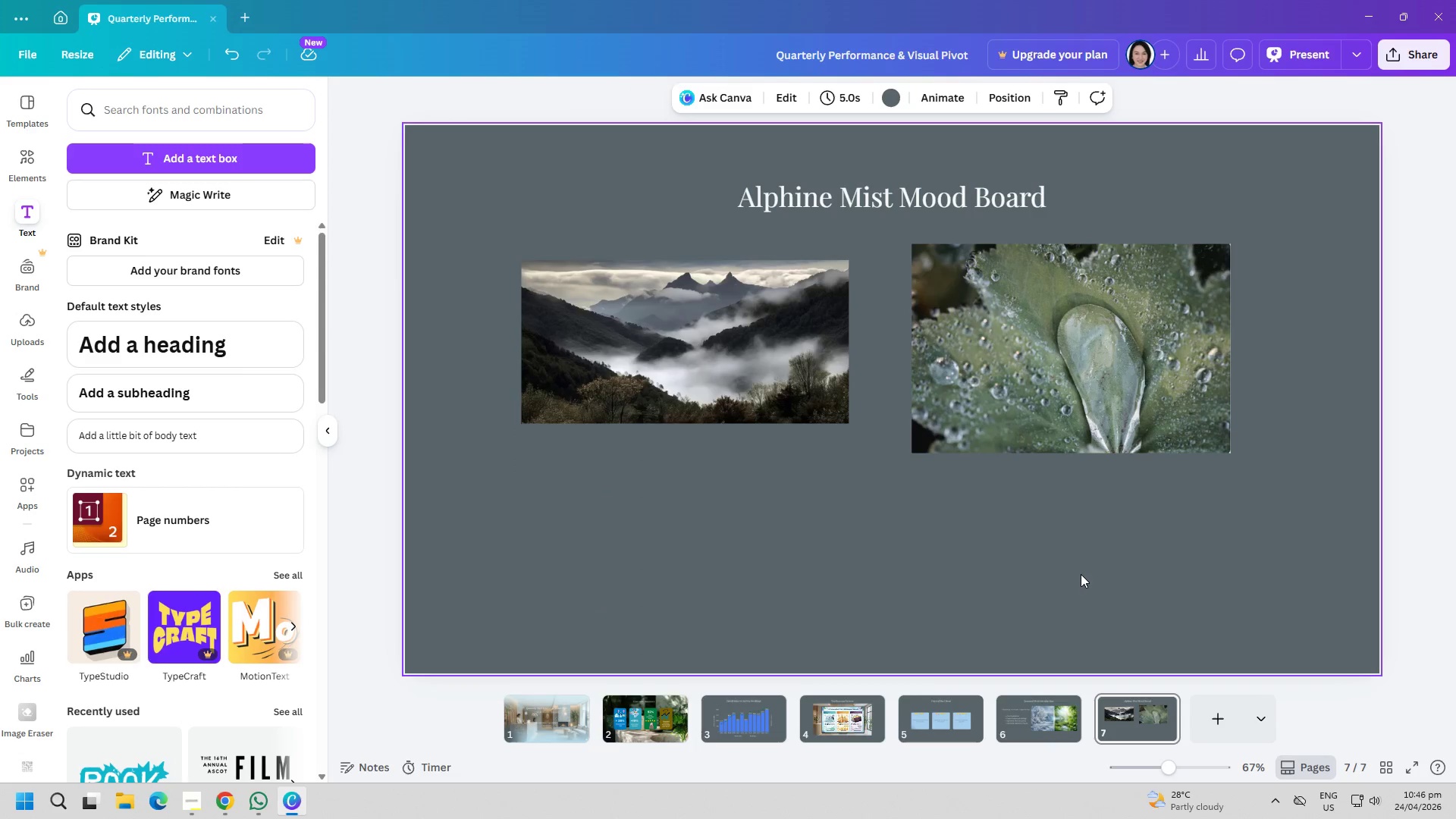 
key(Control+V)
 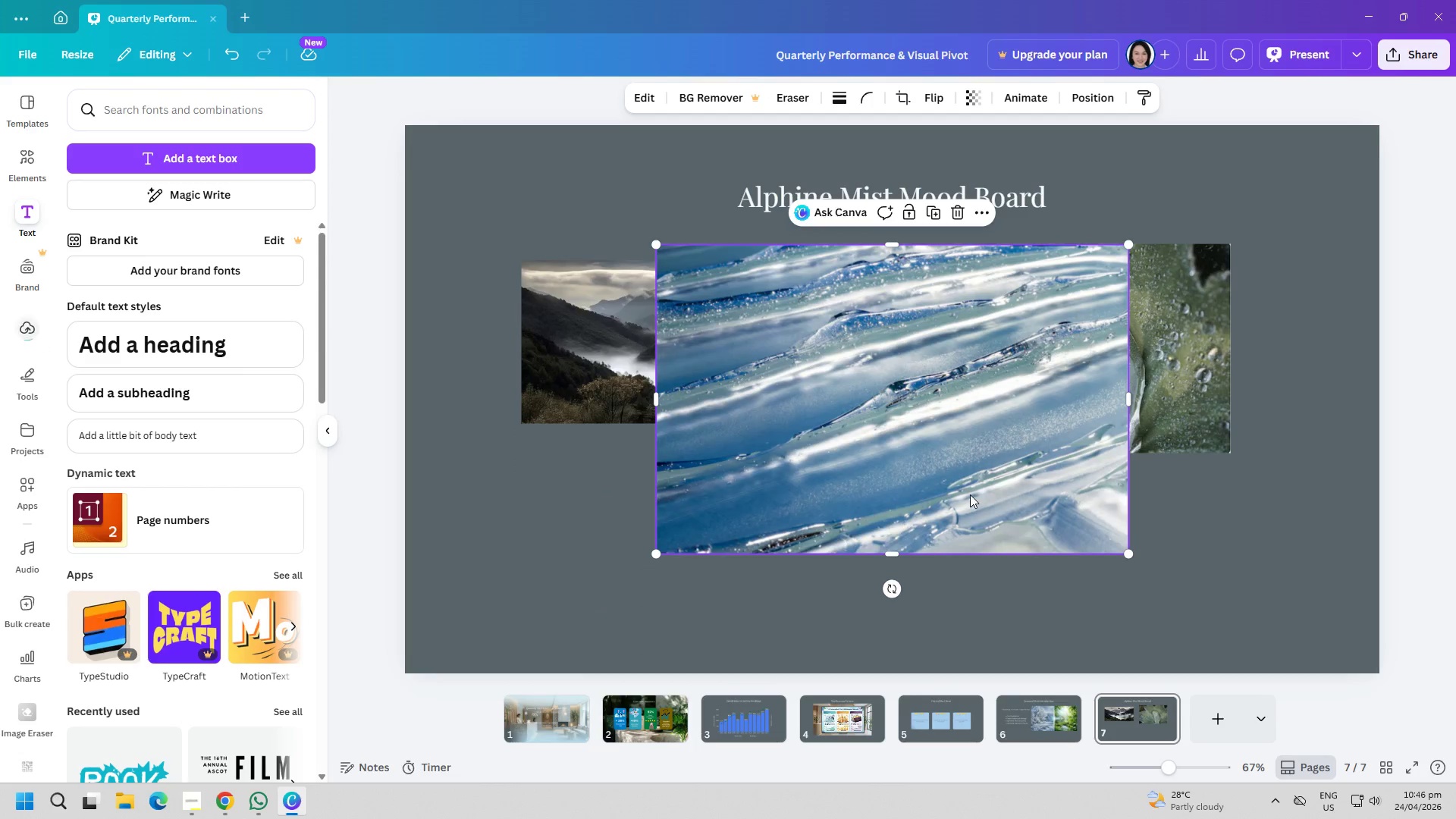 
left_click_drag(start_coordinate=[956, 481], to_coordinate=[874, 532])
 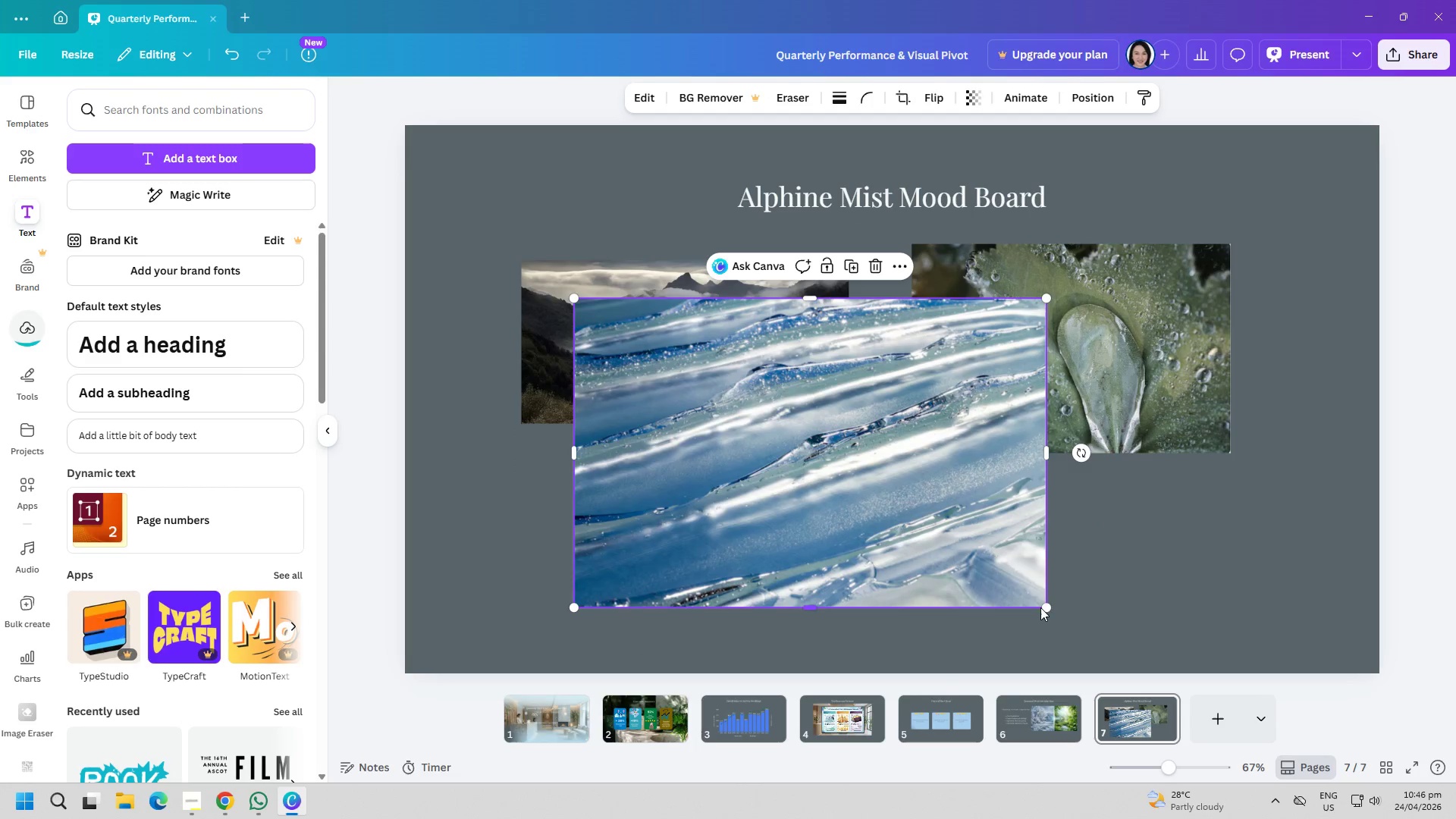 
left_click_drag(start_coordinate=[1044, 607], to_coordinate=[799, 472])
 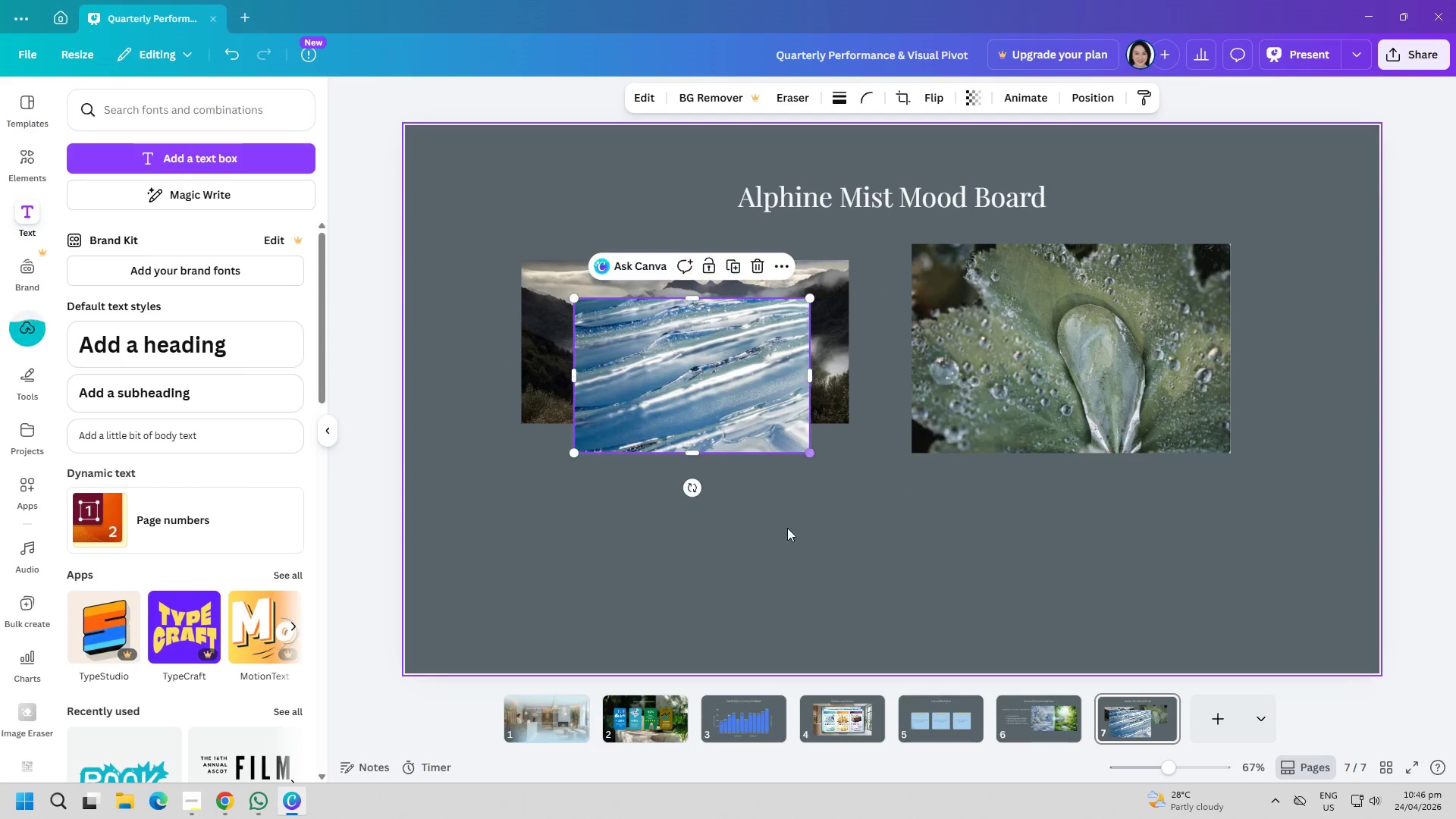 
left_click_drag(start_coordinate=[782, 569], to_coordinate=[783, 564])
 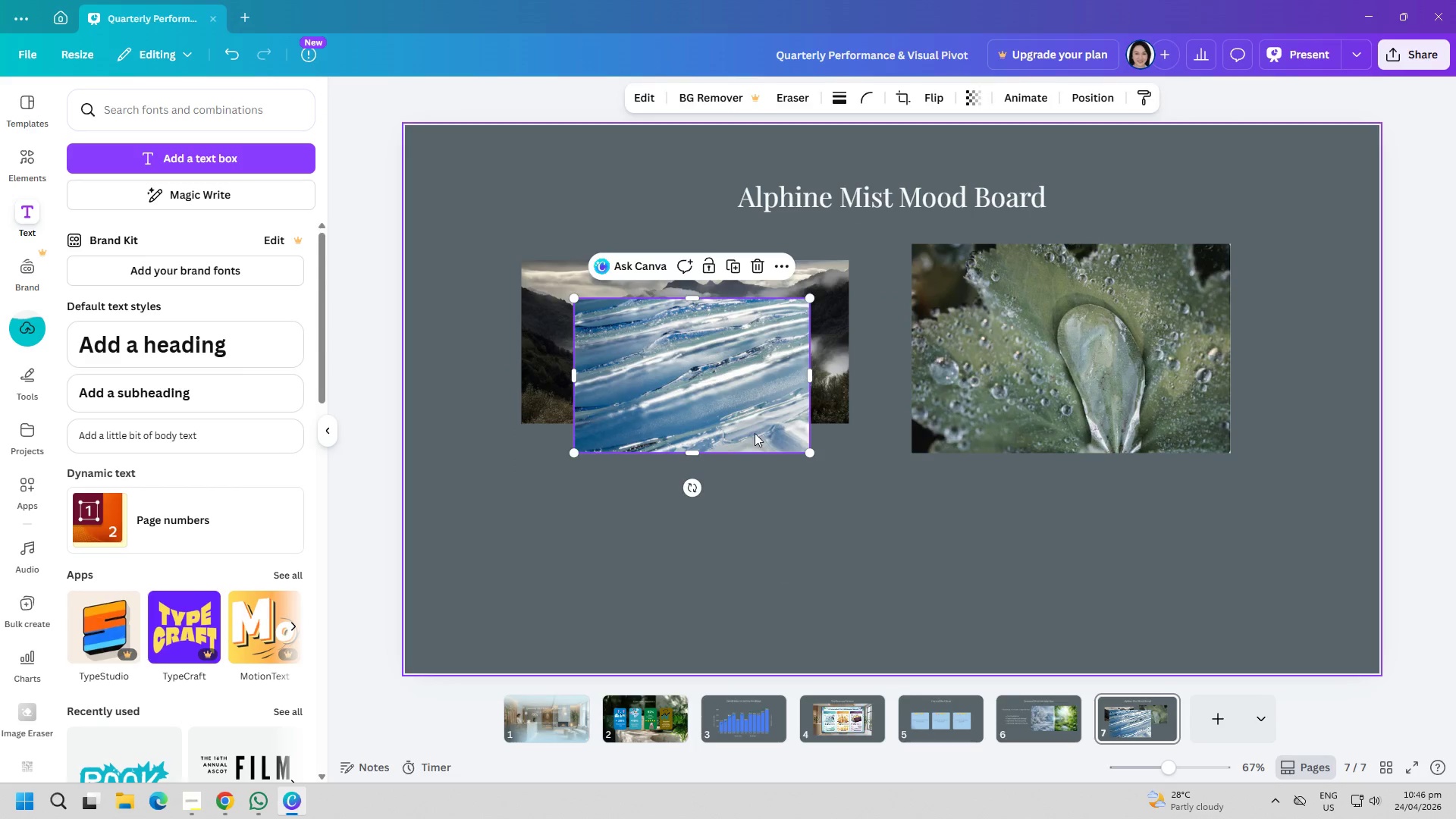 
left_click_drag(start_coordinate=[733, 359], to_coordinate=[770, 535])
 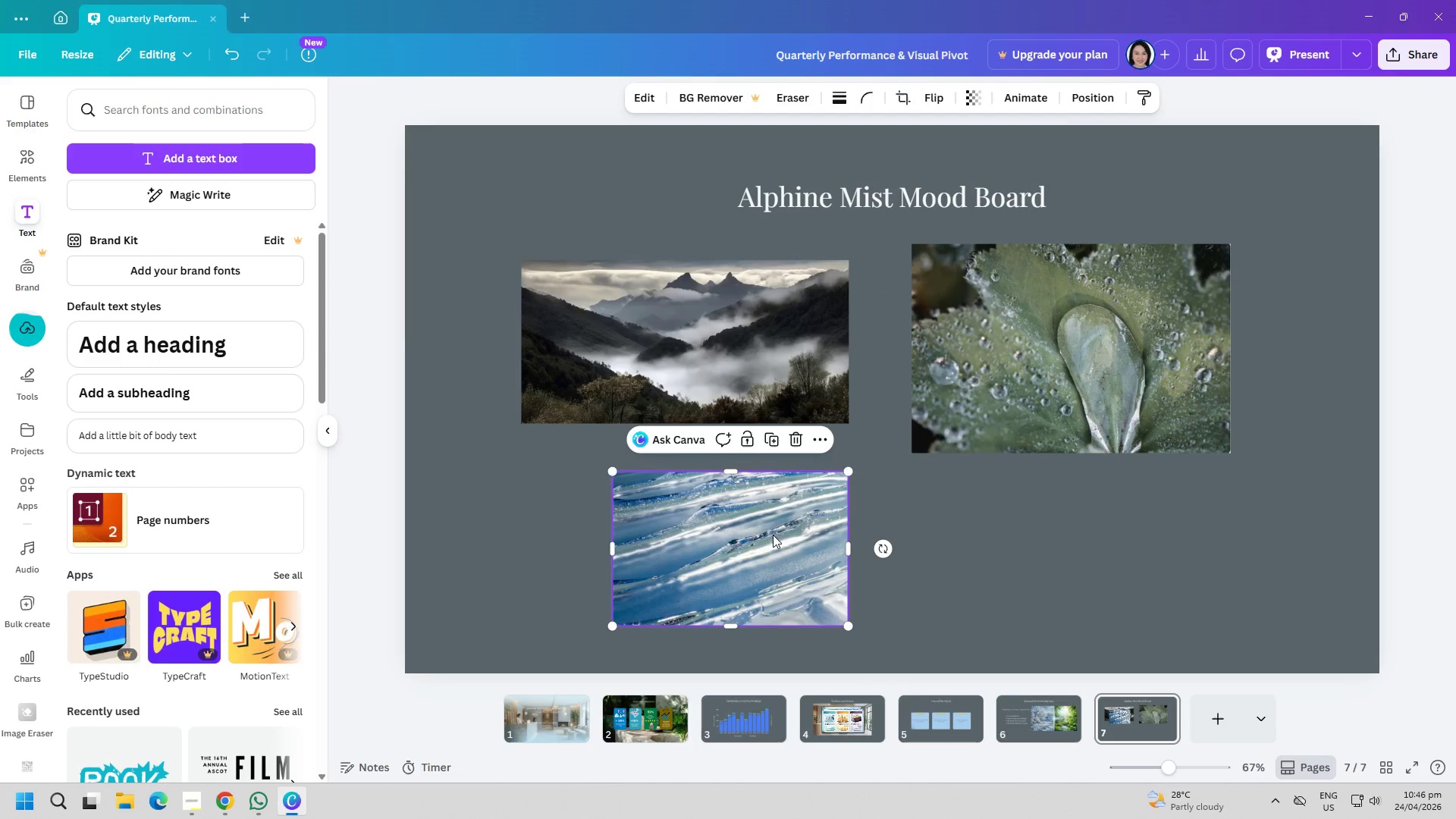 
key(Alt+AltLeft)
 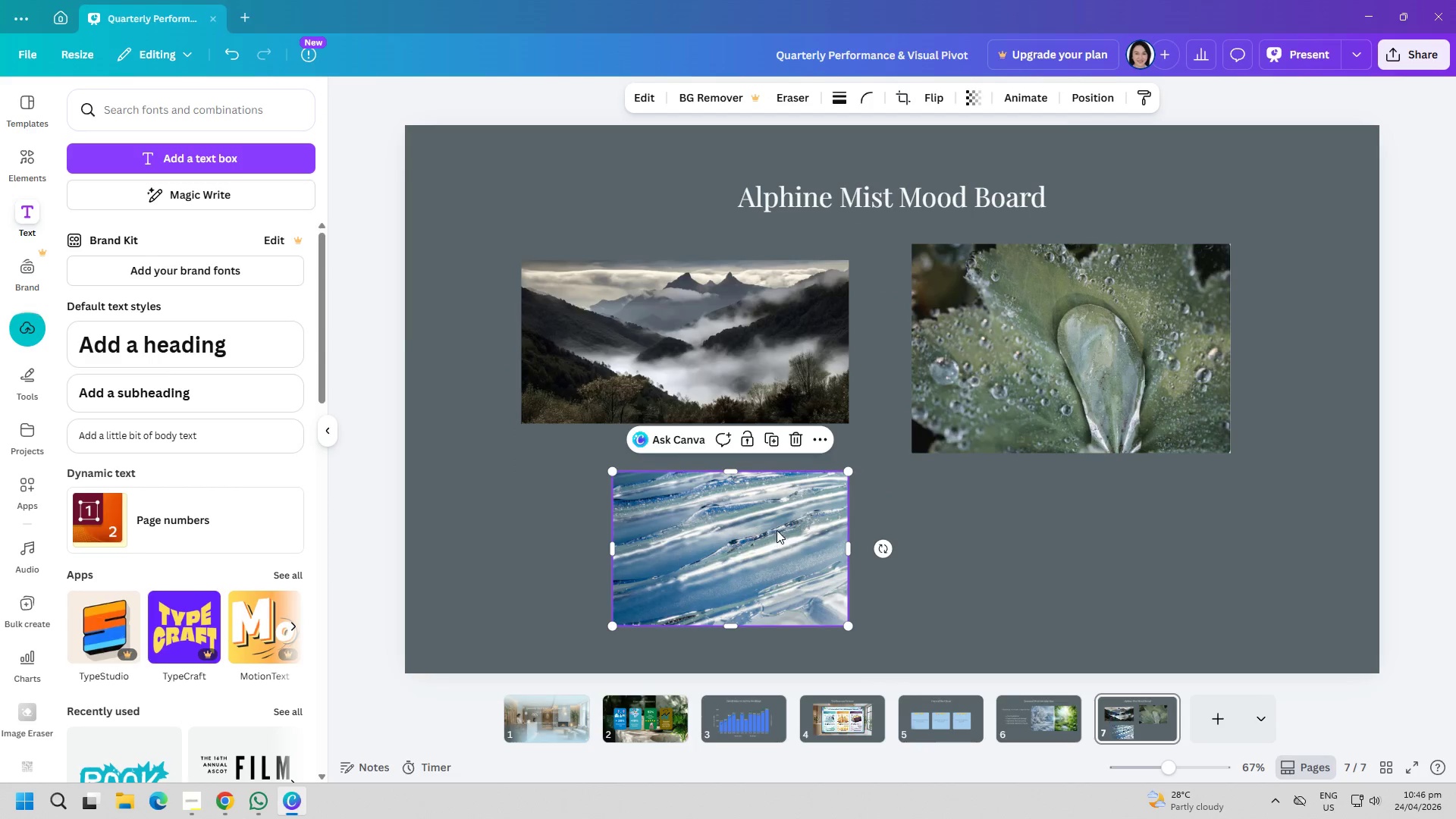 
key(Alt+Tab)
 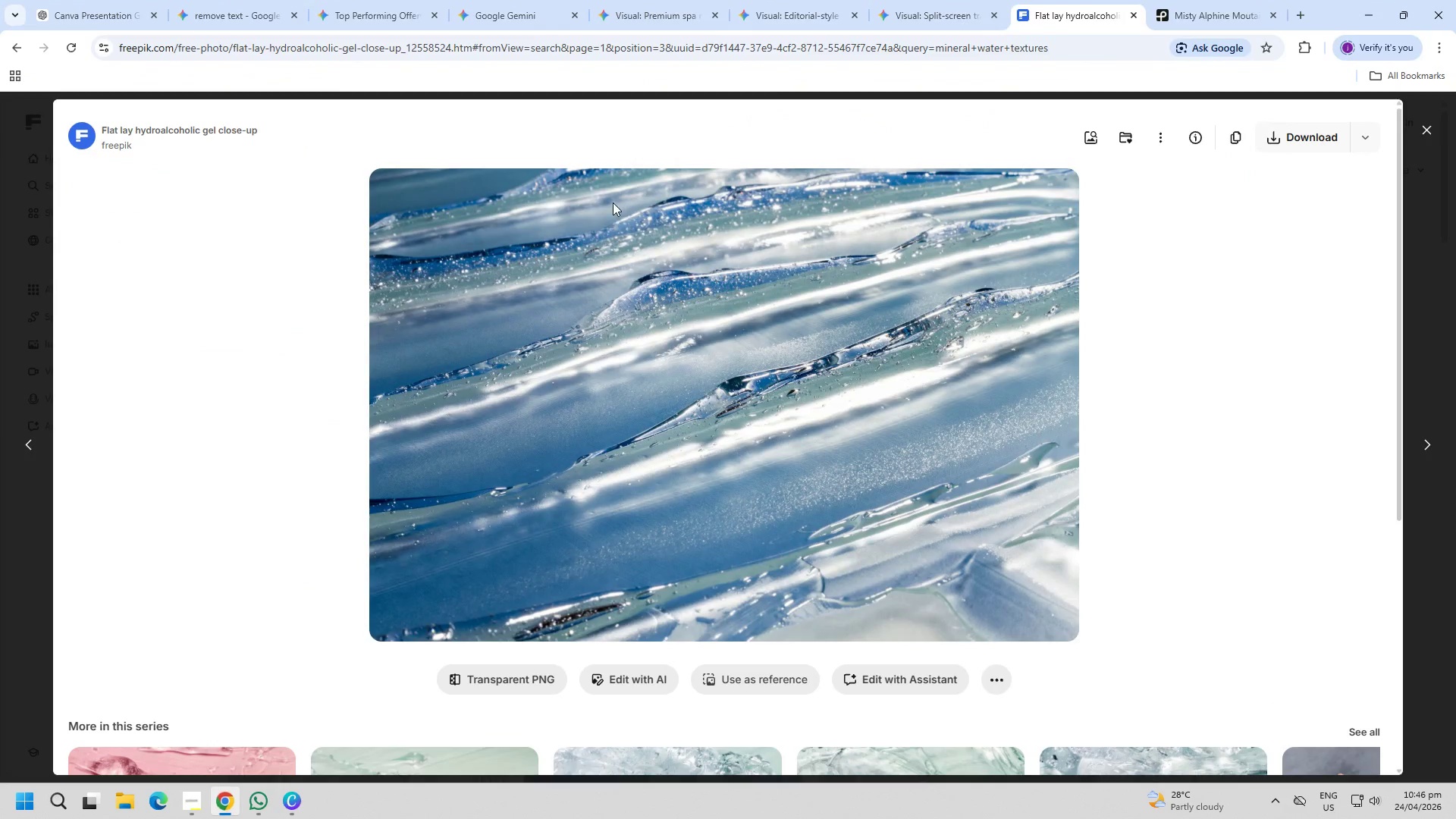 
key(Escape)
 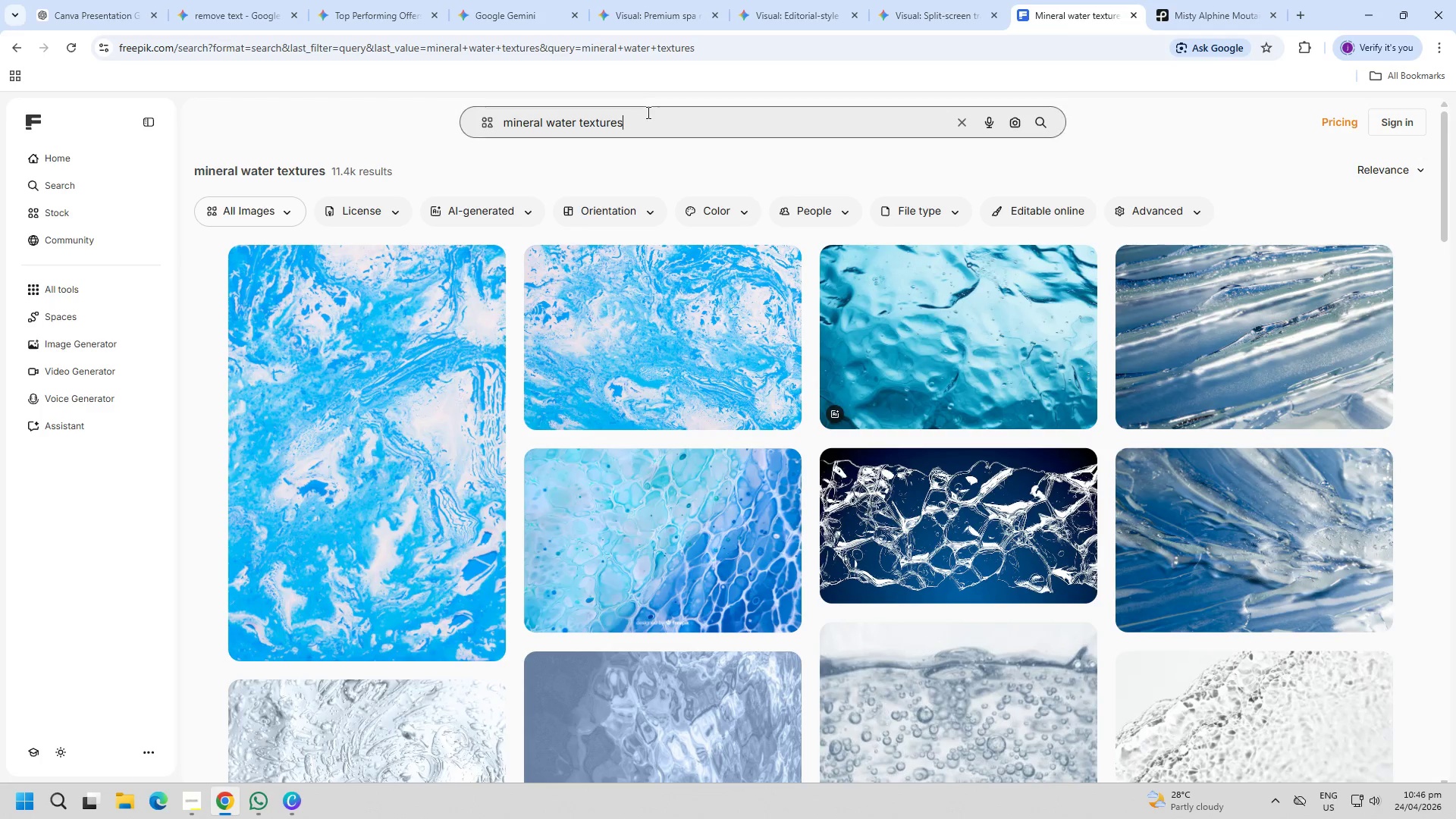 
double_click([647, 115])
 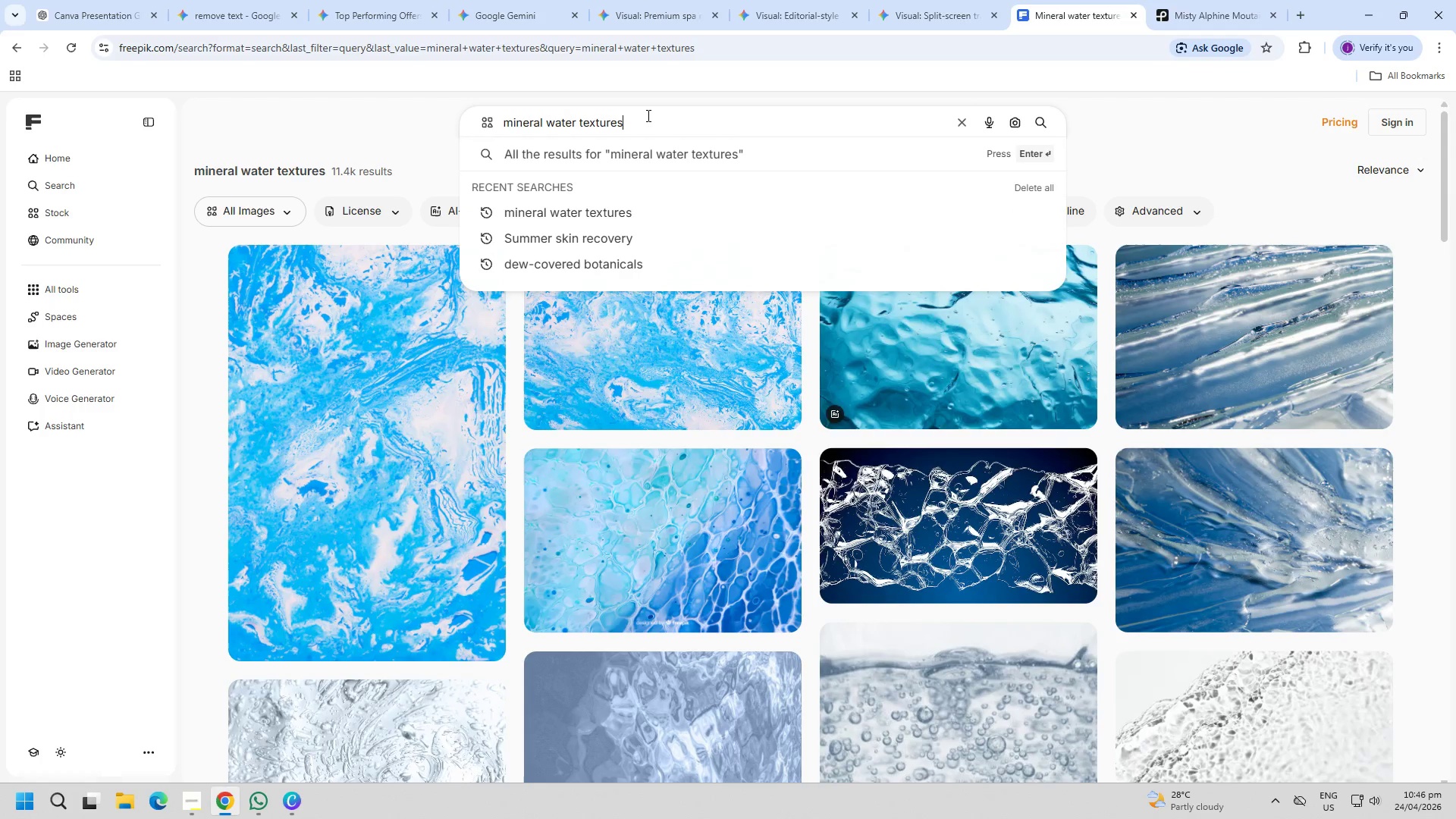 
triple_click([647, 115])
 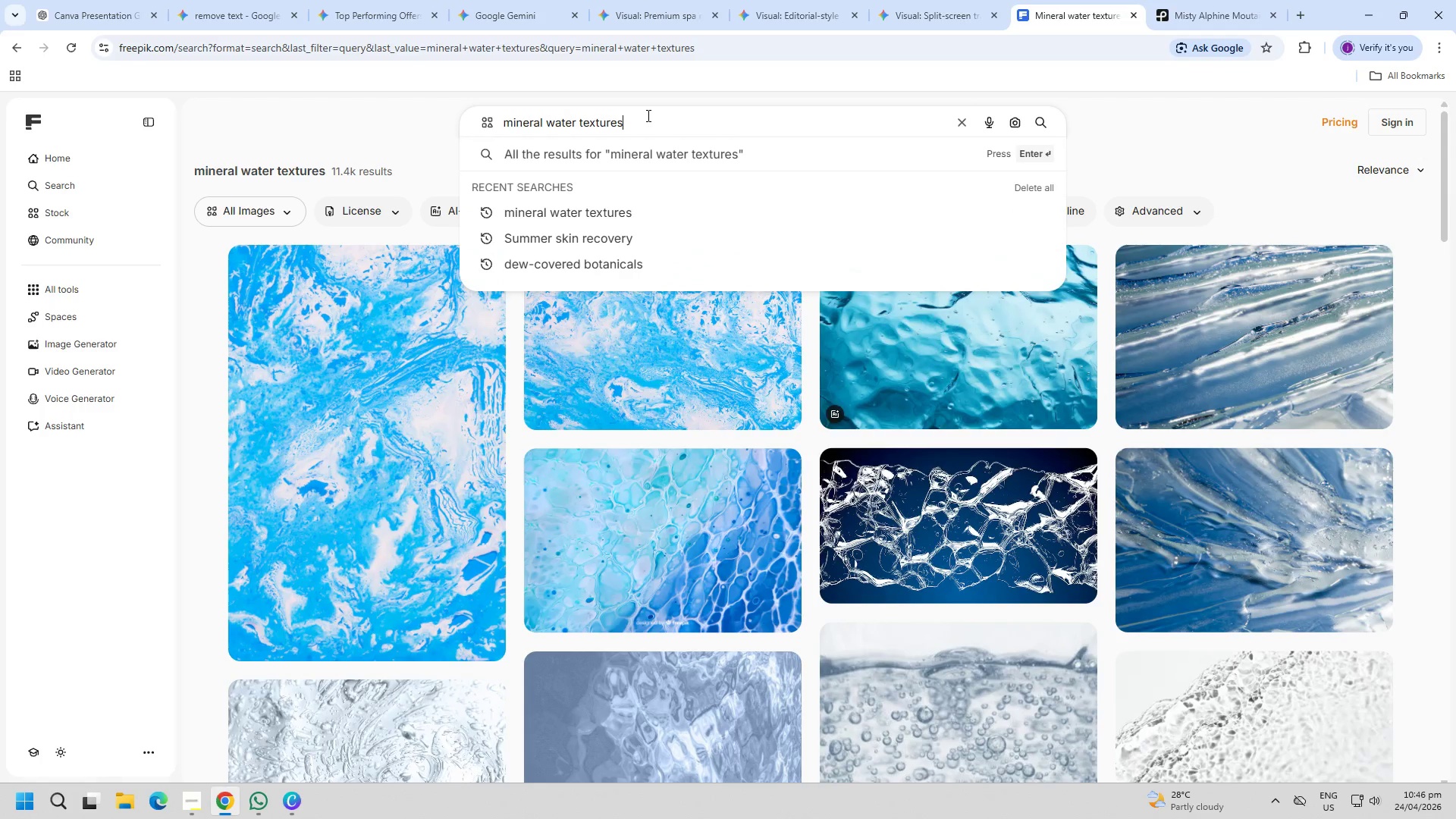 
triple_click([647, 115])
 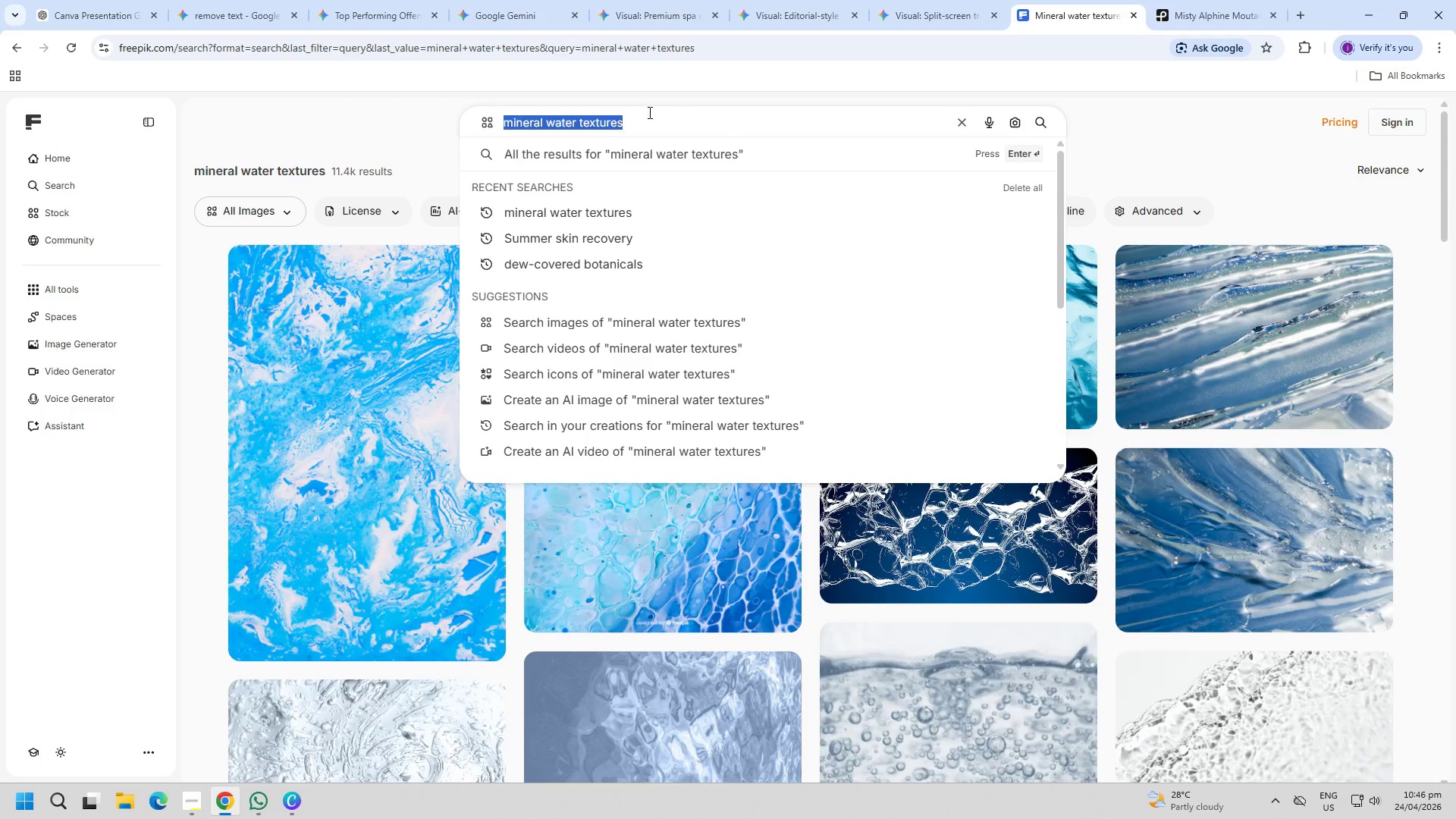 
triple_click([648, 112])
 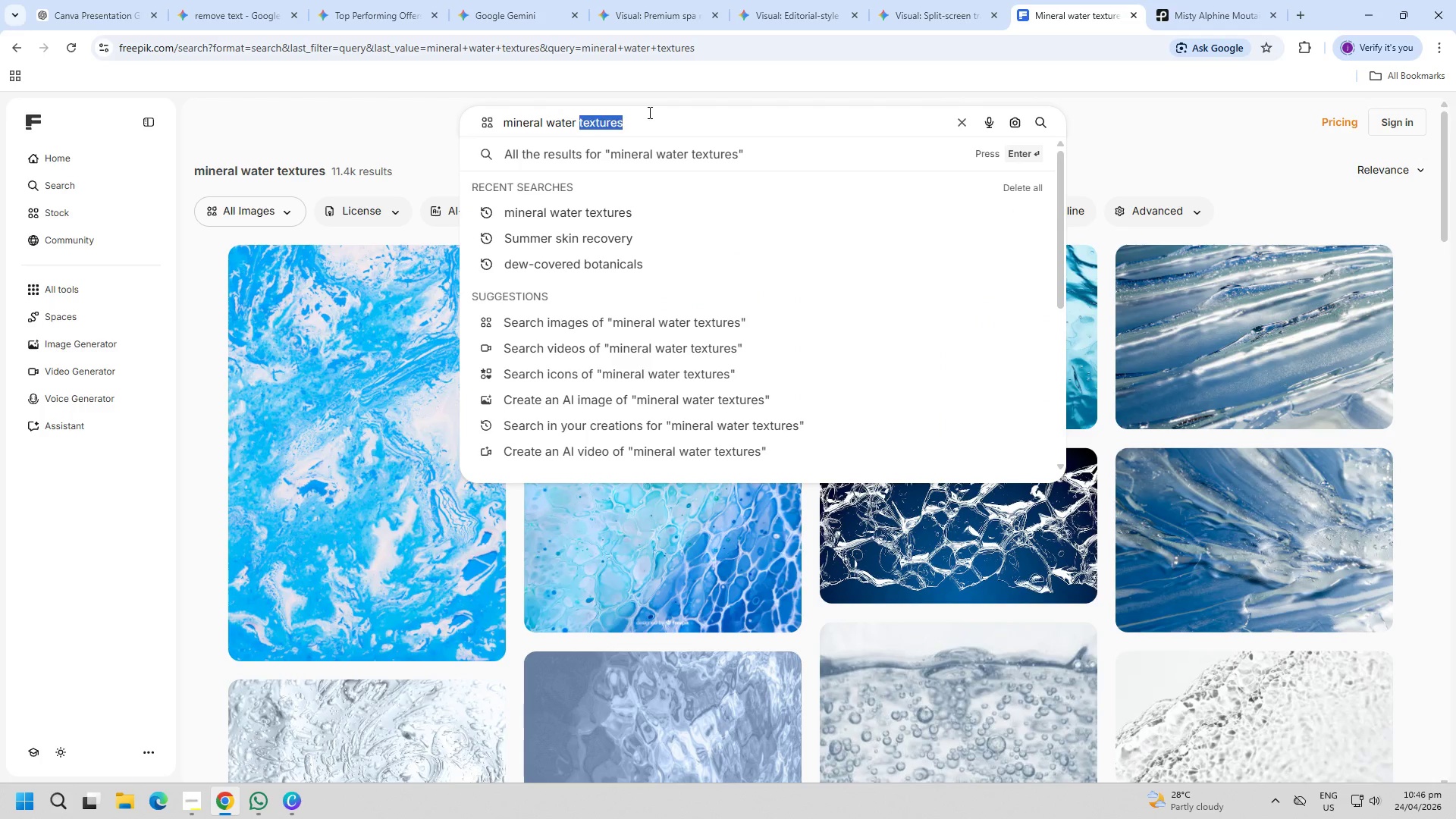 
triple_click([648, 112])
 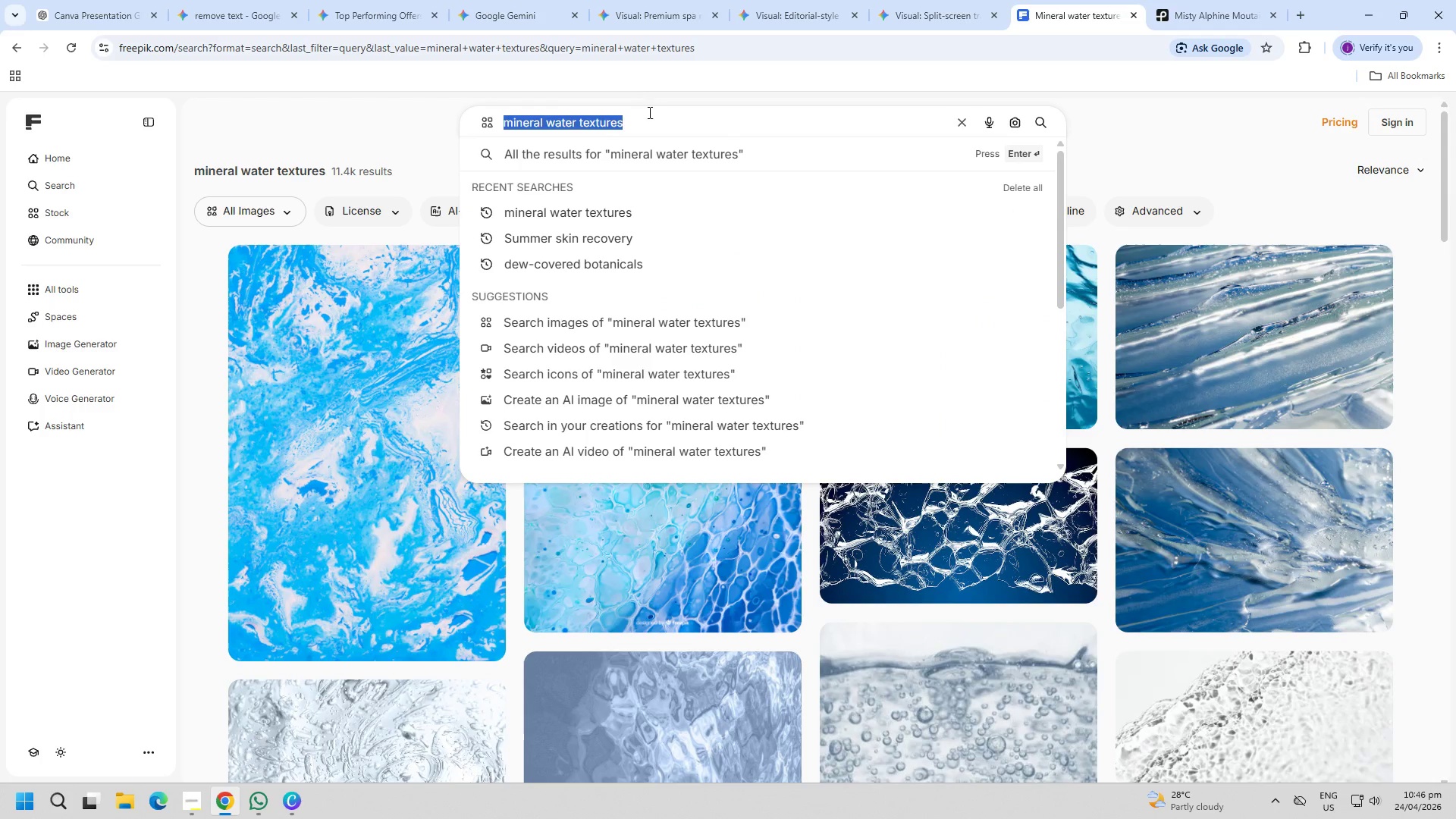 
triple_click([648, 112])
 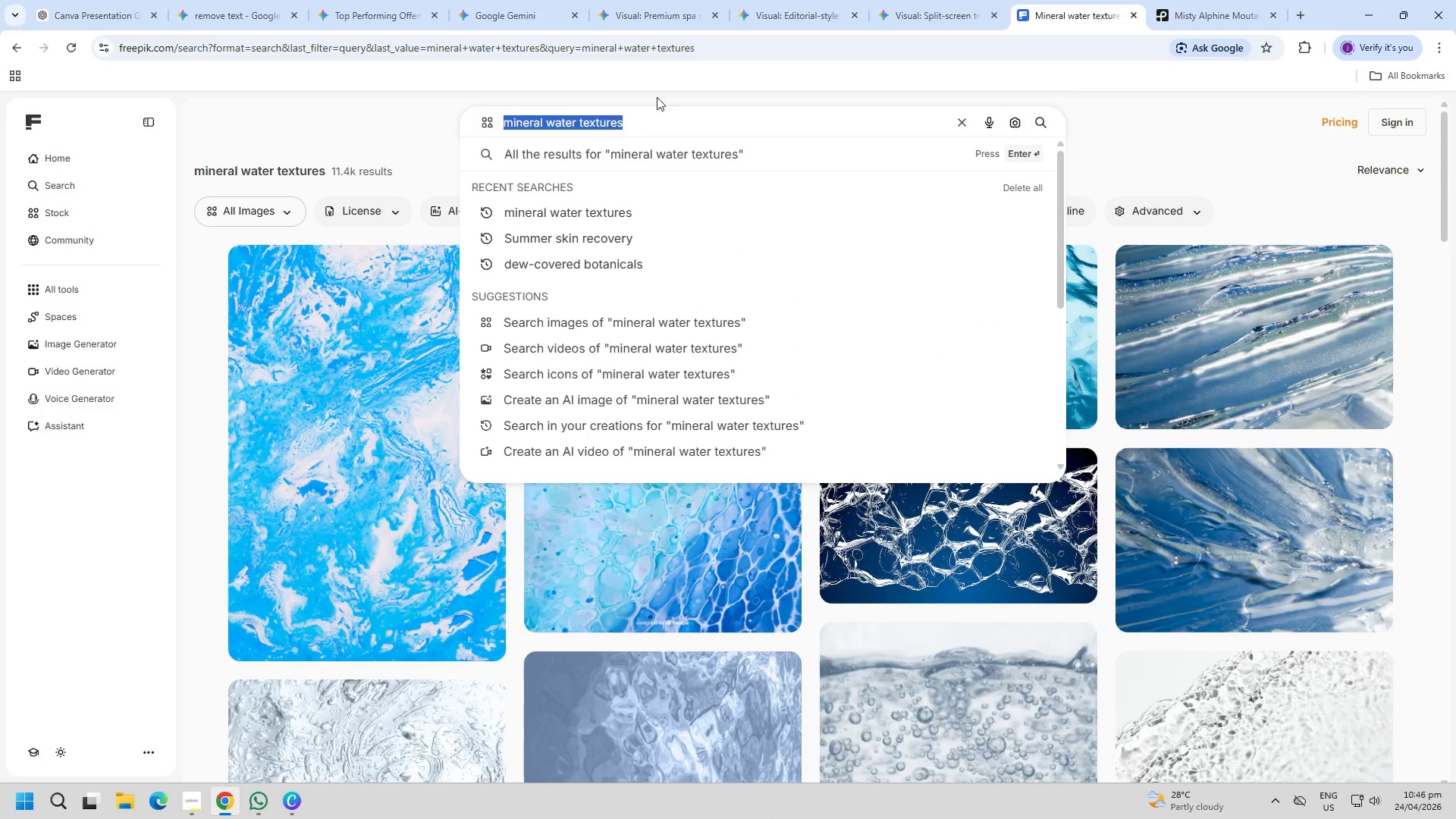 
type(soft spa robes/ wellness scene)
 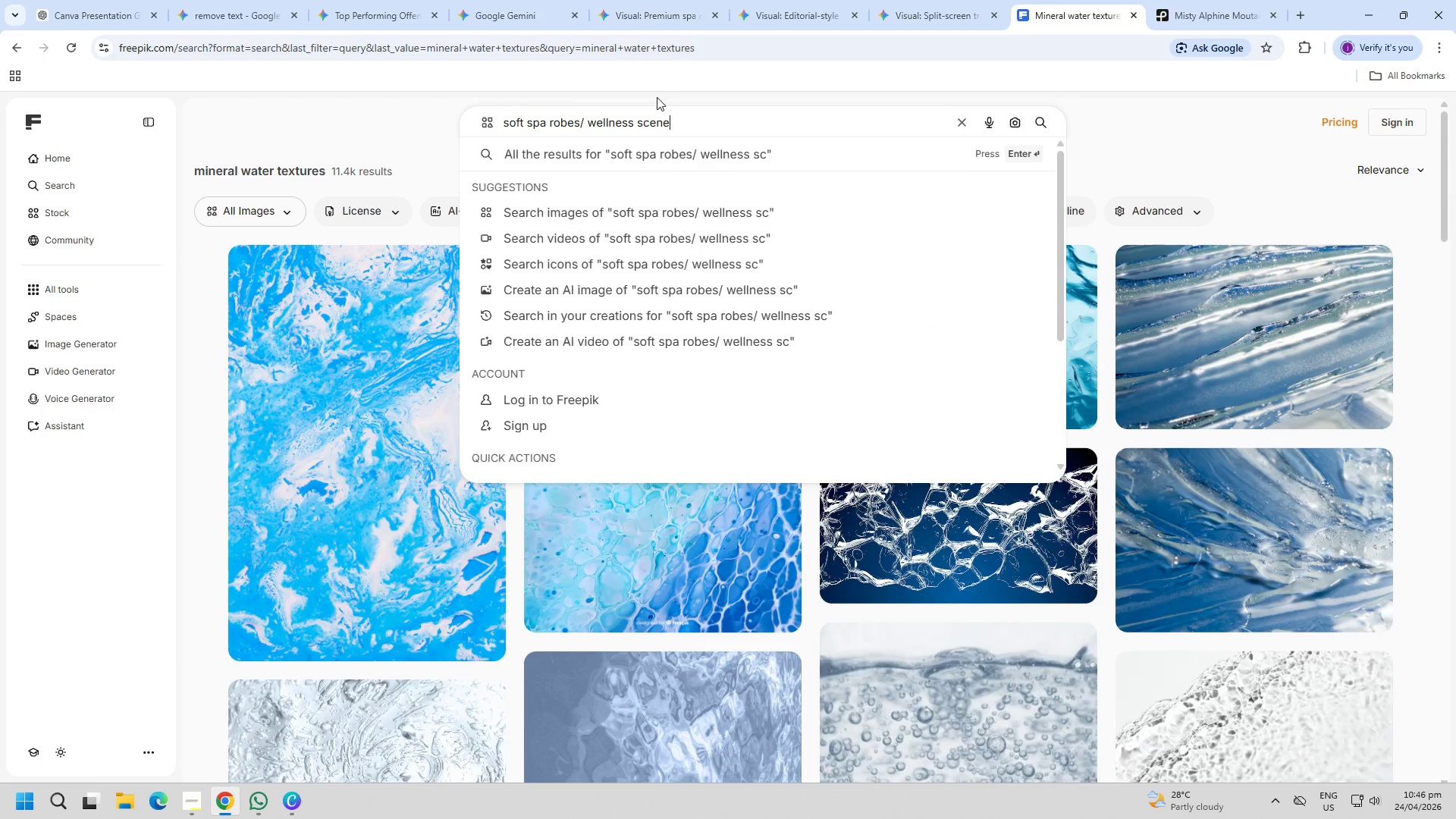 
key(Enter)
 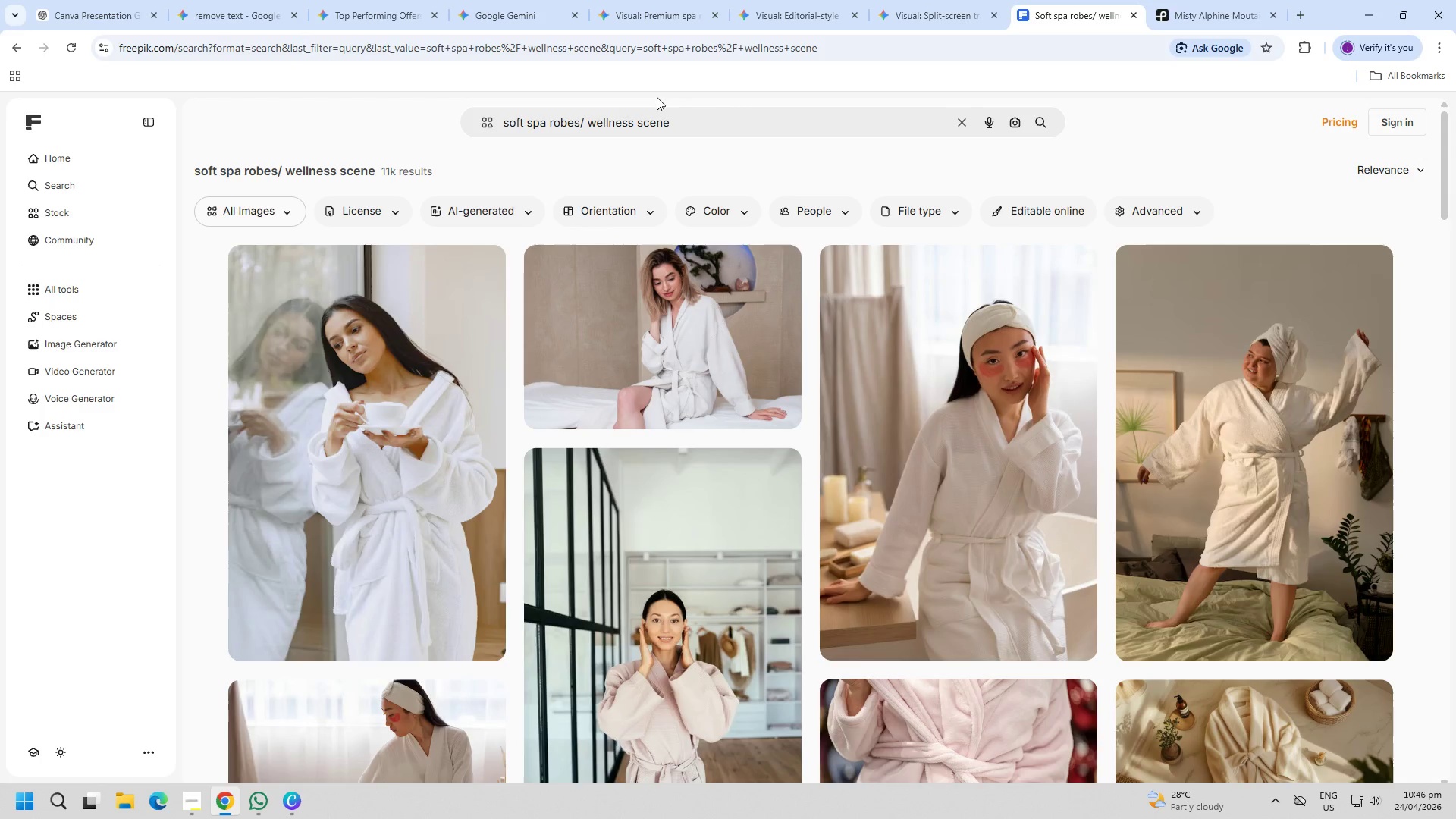 
scroll: coordinate [538, 383], scroll_direction: down, amount: 4.0
 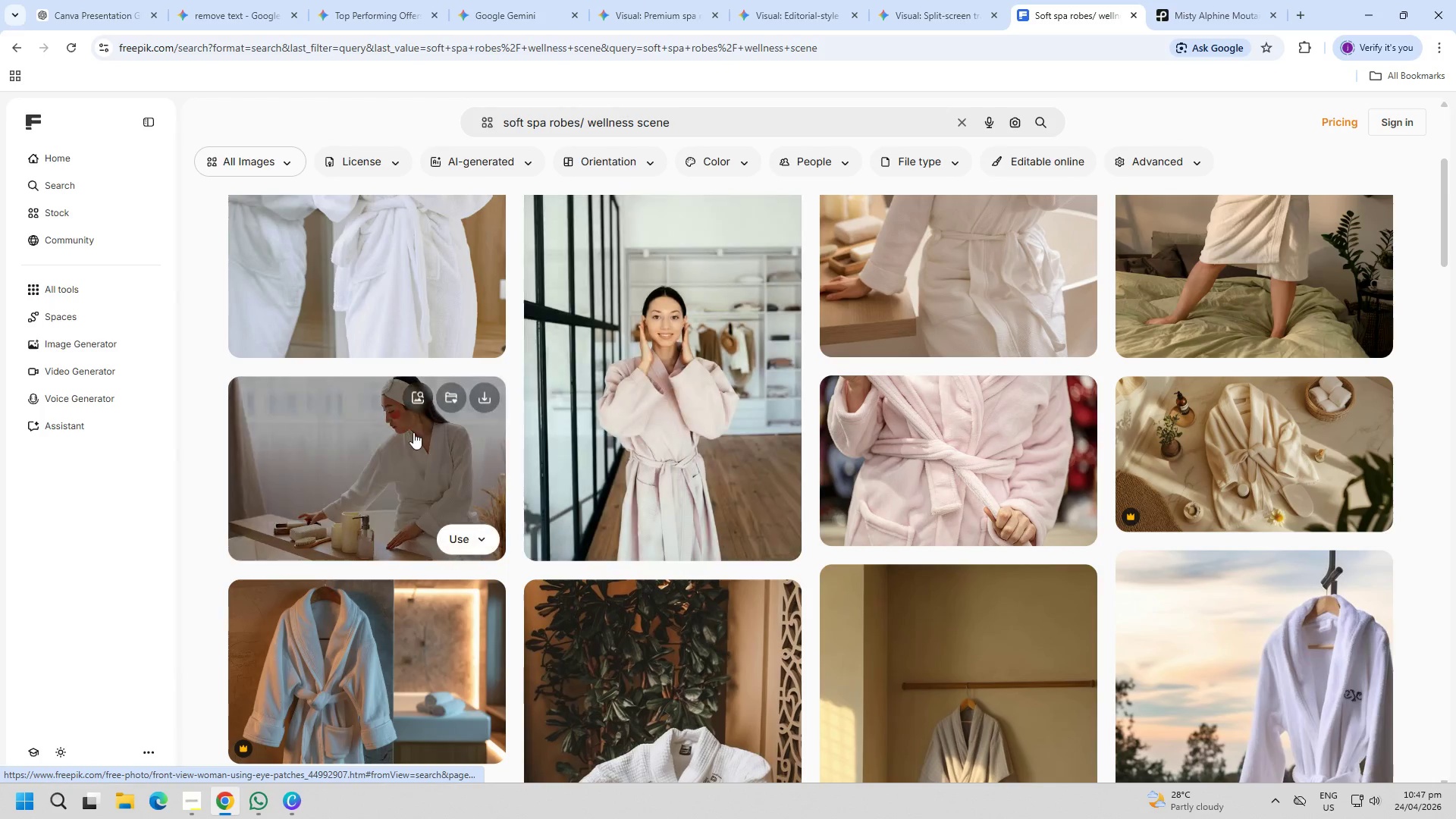 
left_click([410, 435])
 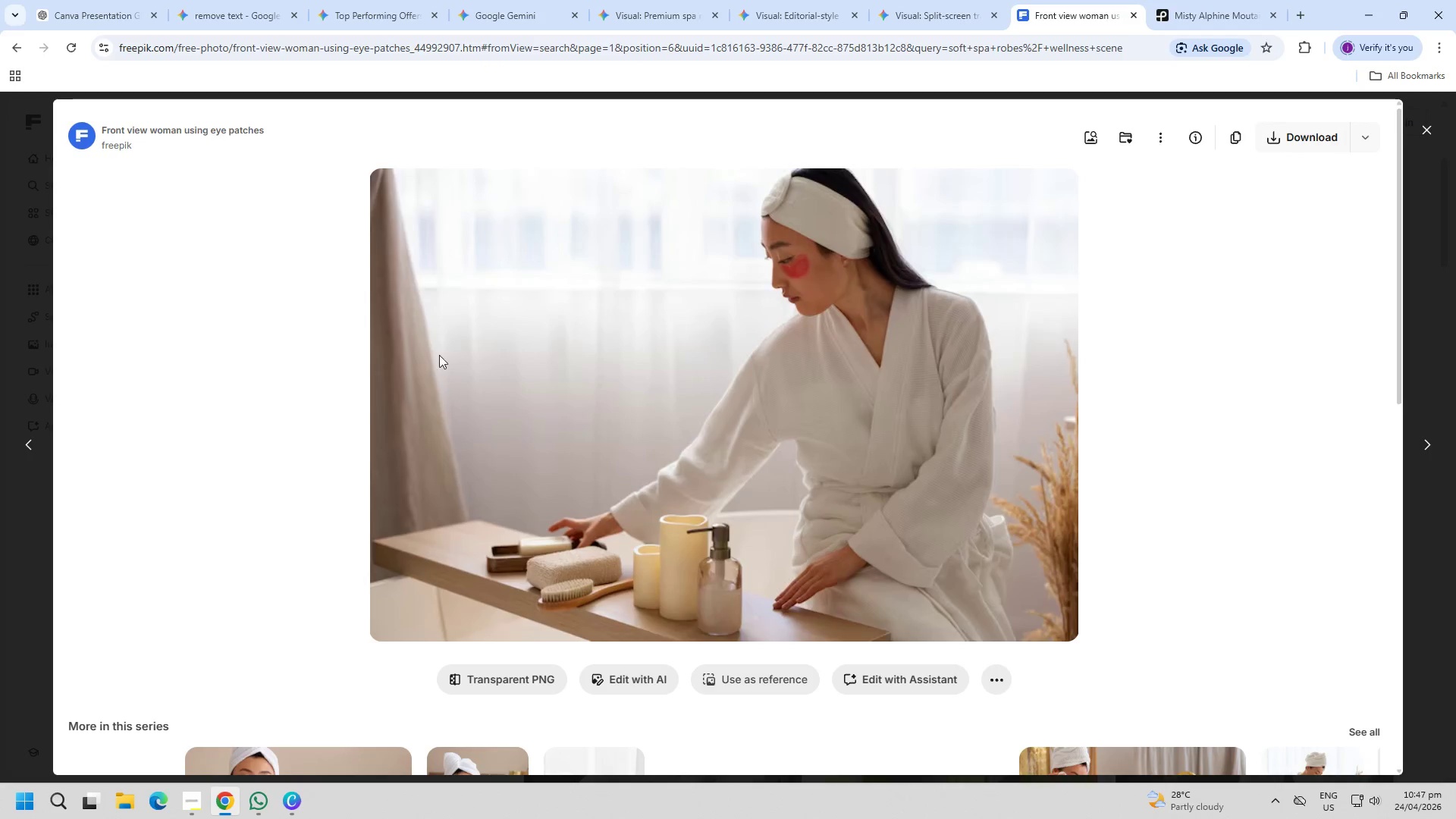 
key(PageDown)
 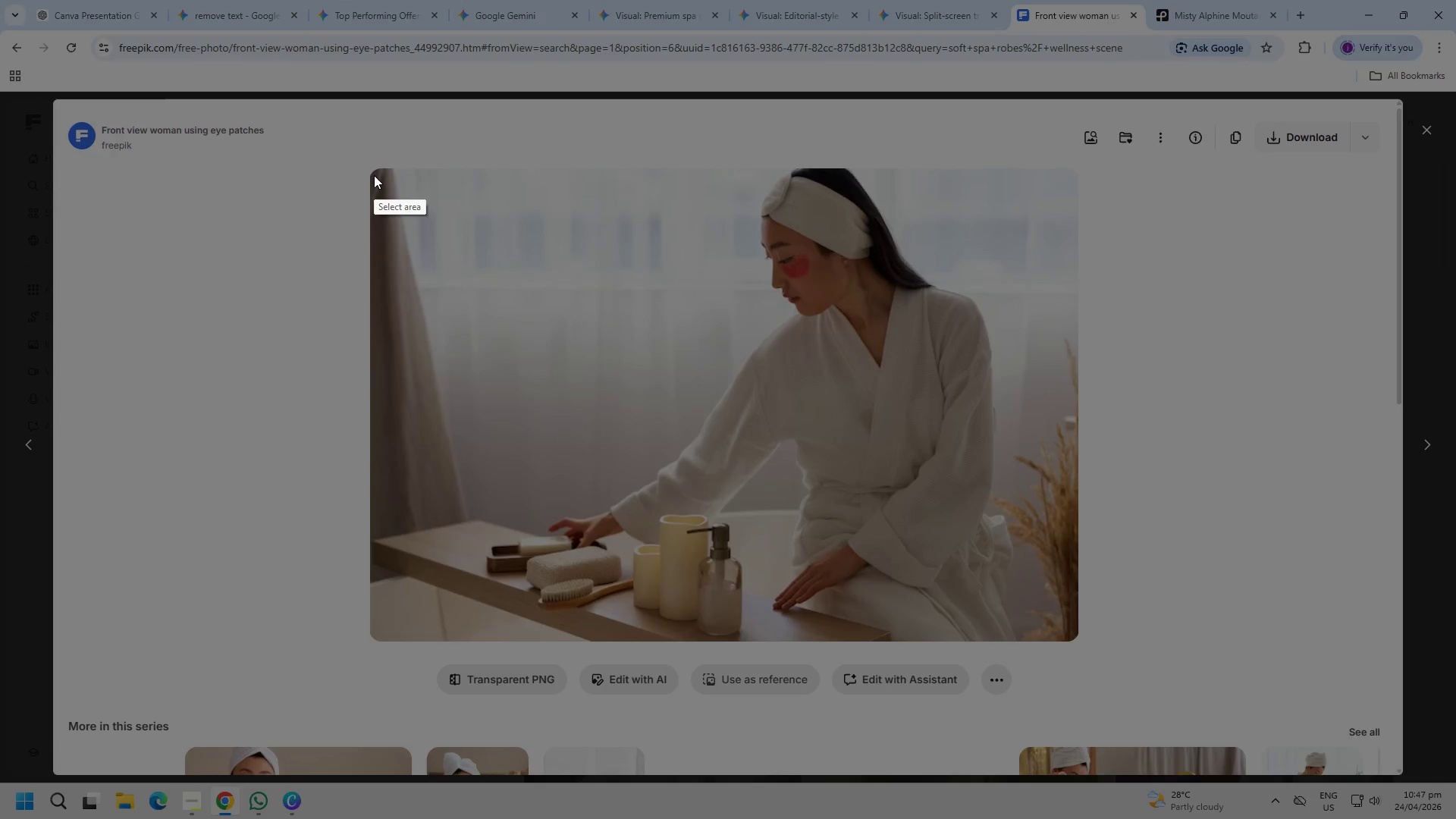 
left_click_drag(start_coordinate=[374, 171], to_coordinate=[1072, 641])
 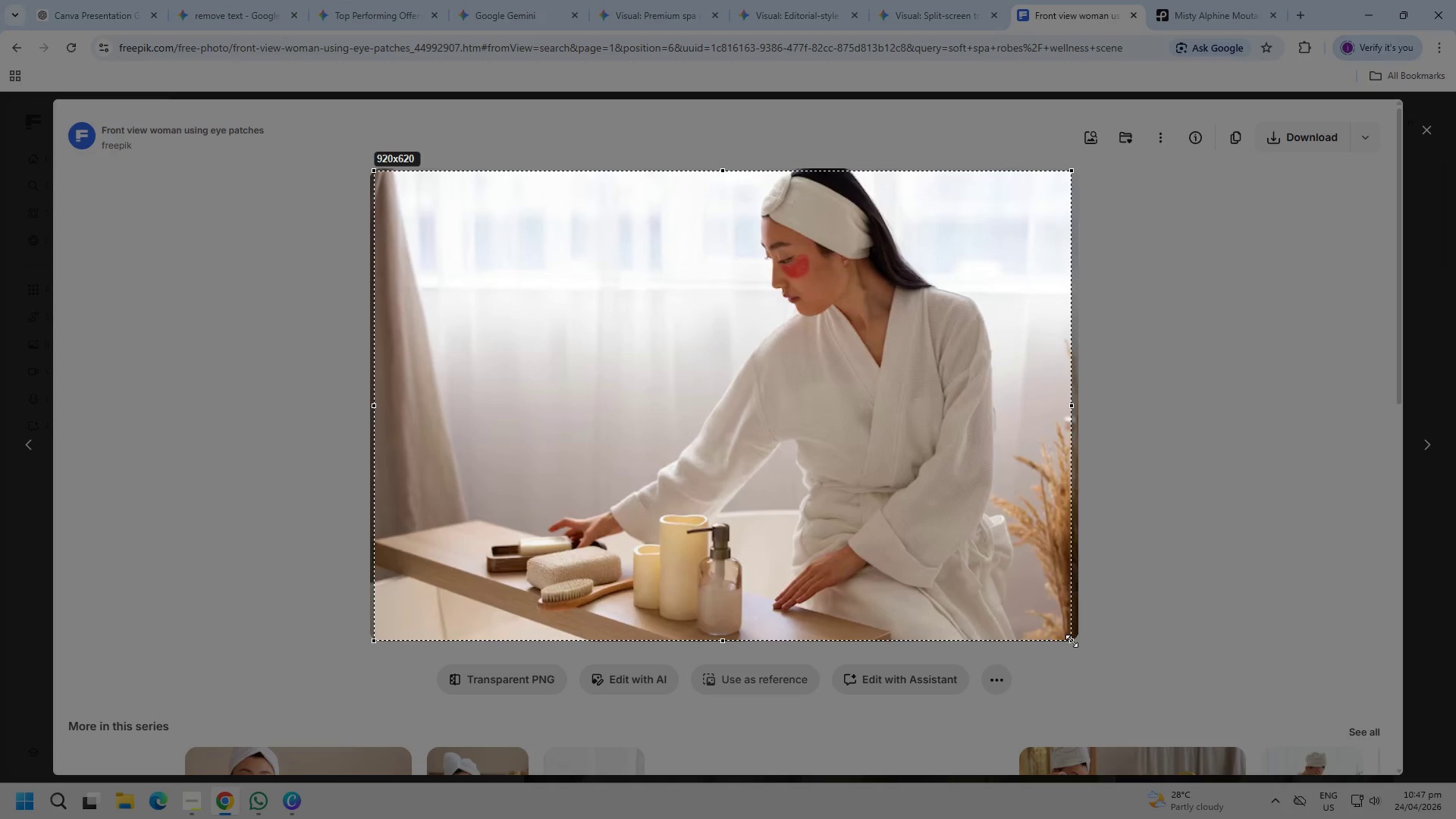 
key(Control+ControlLeft)
 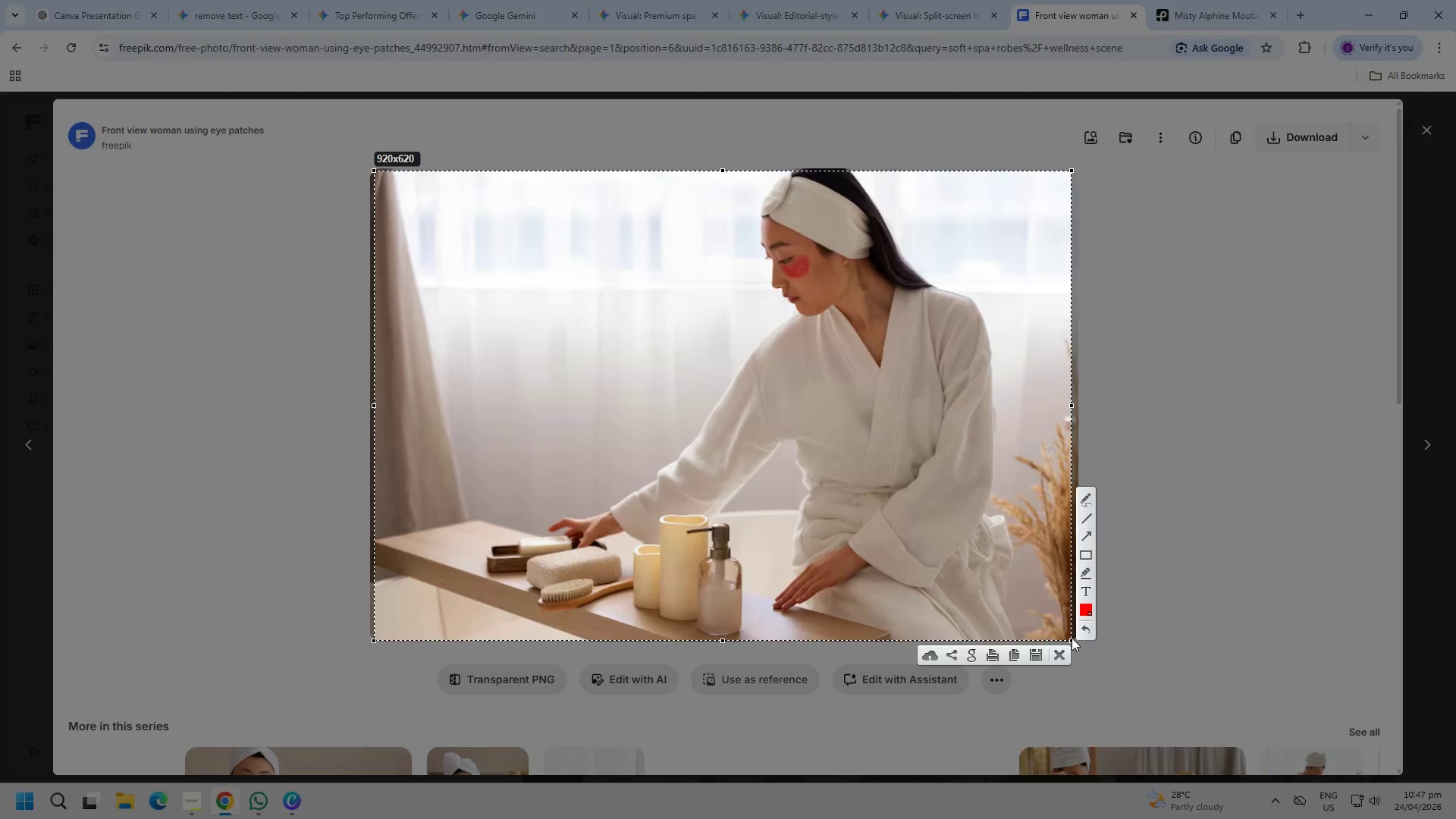 
key(Control+C)
 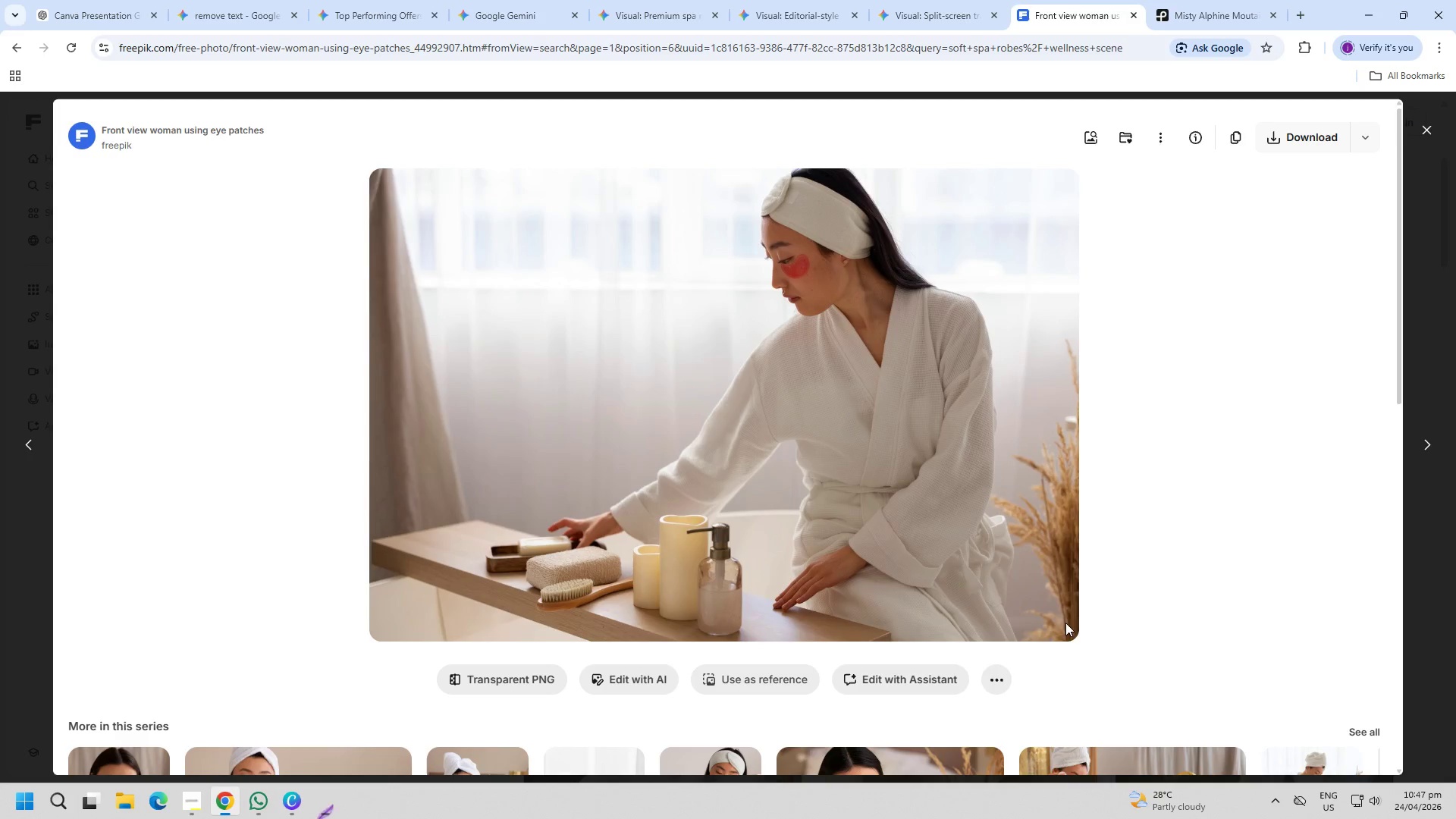 
key(Escape)
 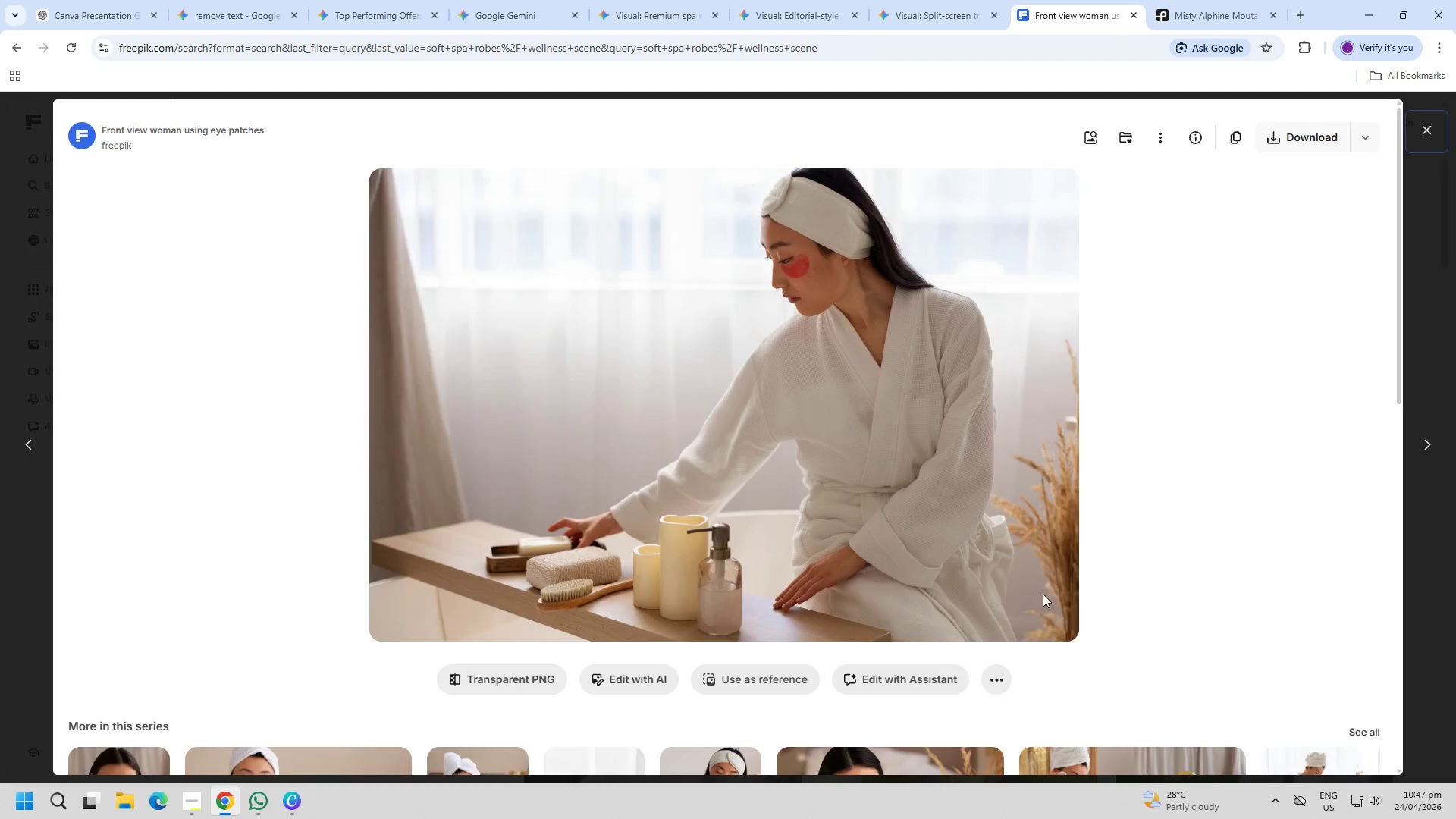 
scroll: coordinate [1029, 440], scroll_direction: down, amount: 12.0
 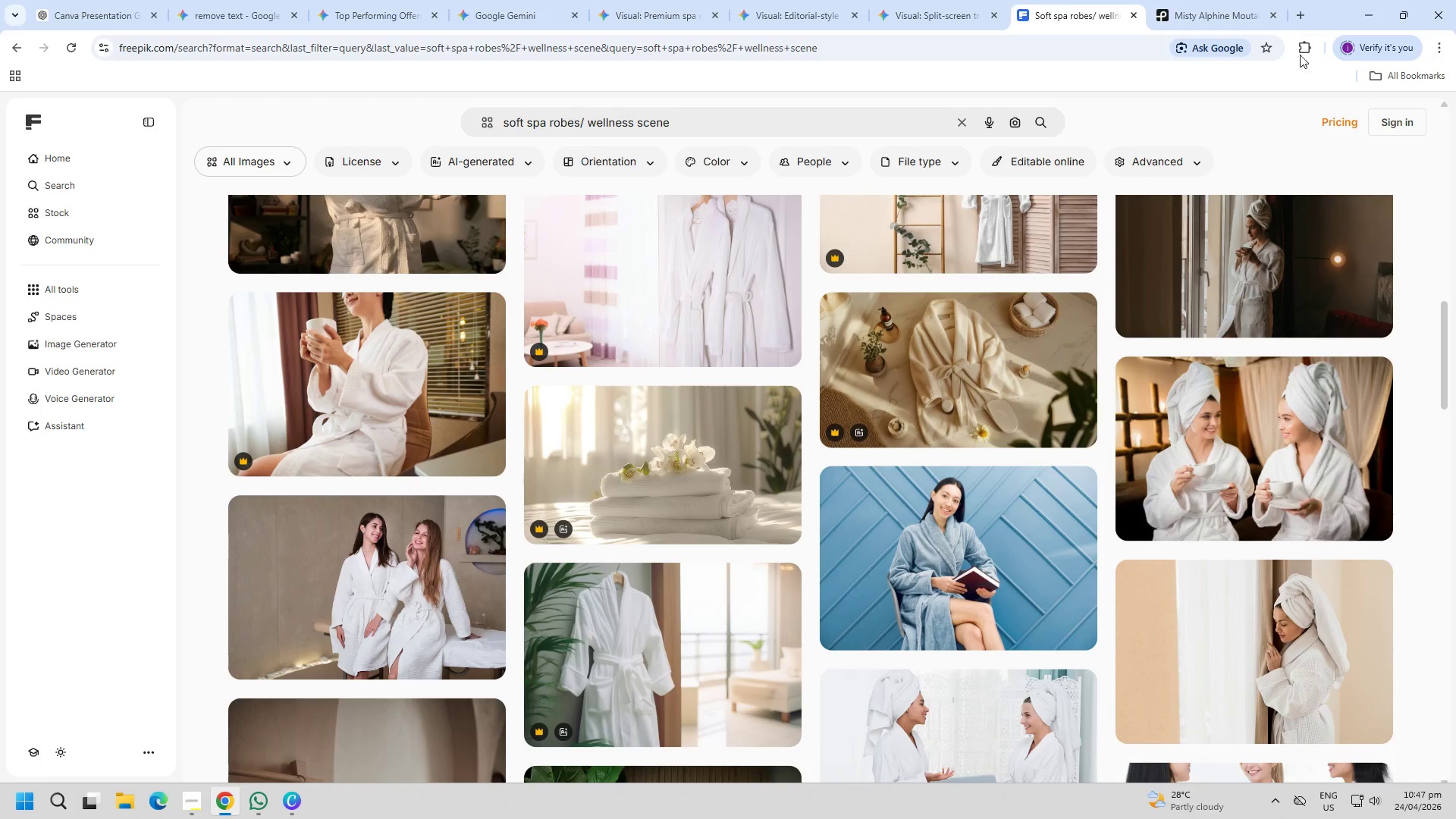 
left_click([1361, 18])
 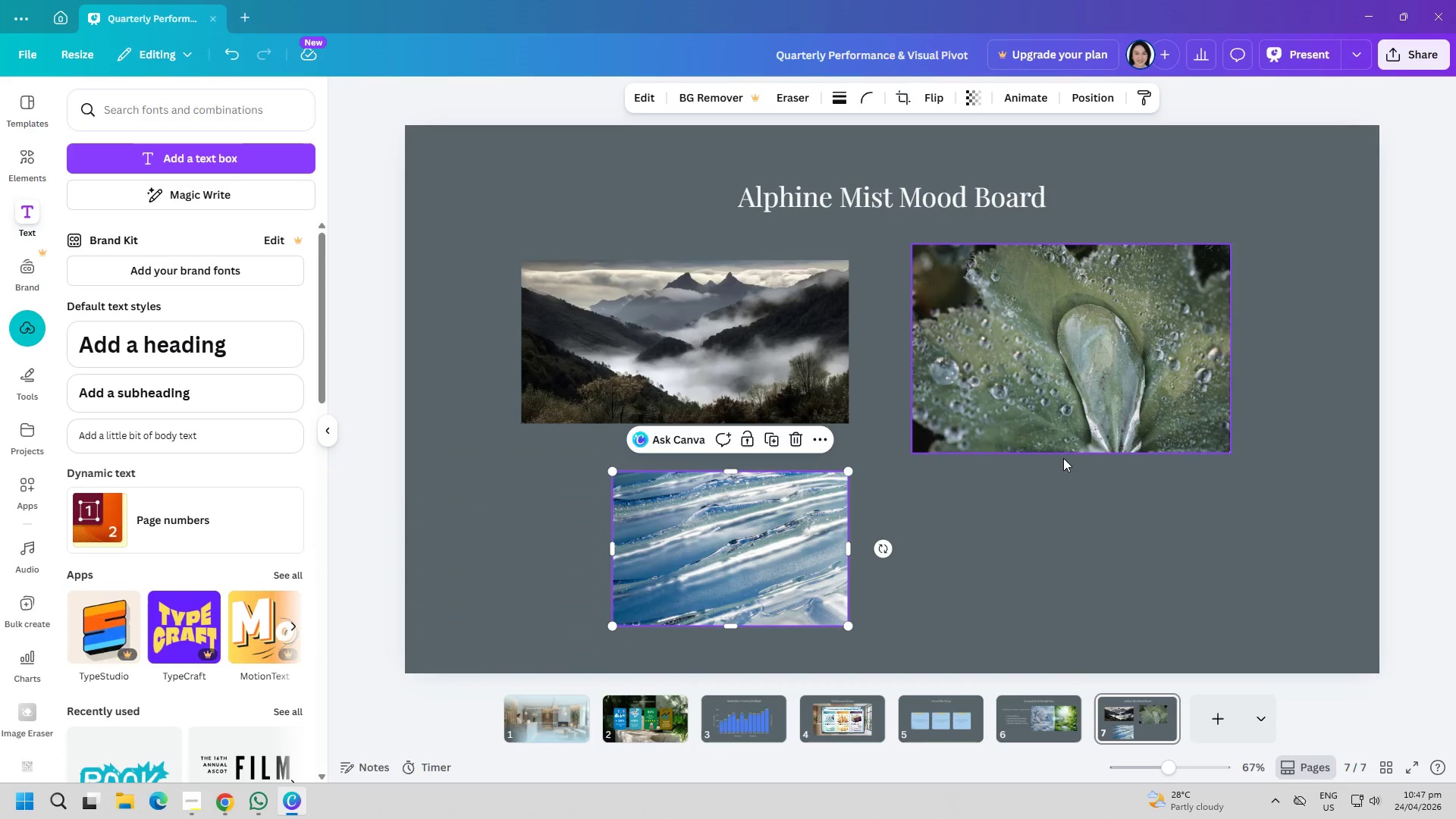 
left_click([980, 545])
 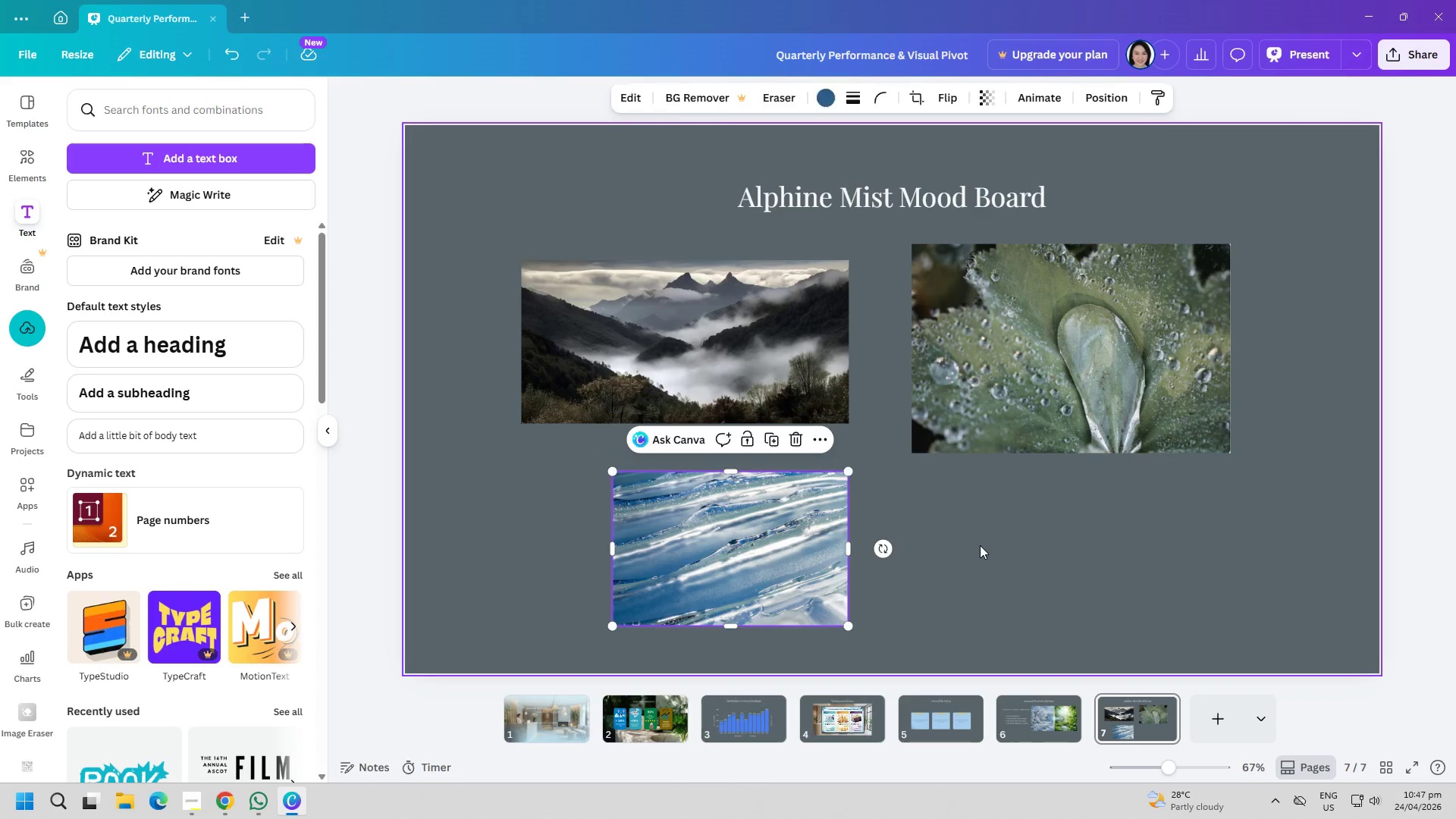 
key(Control+ControlLeft)
 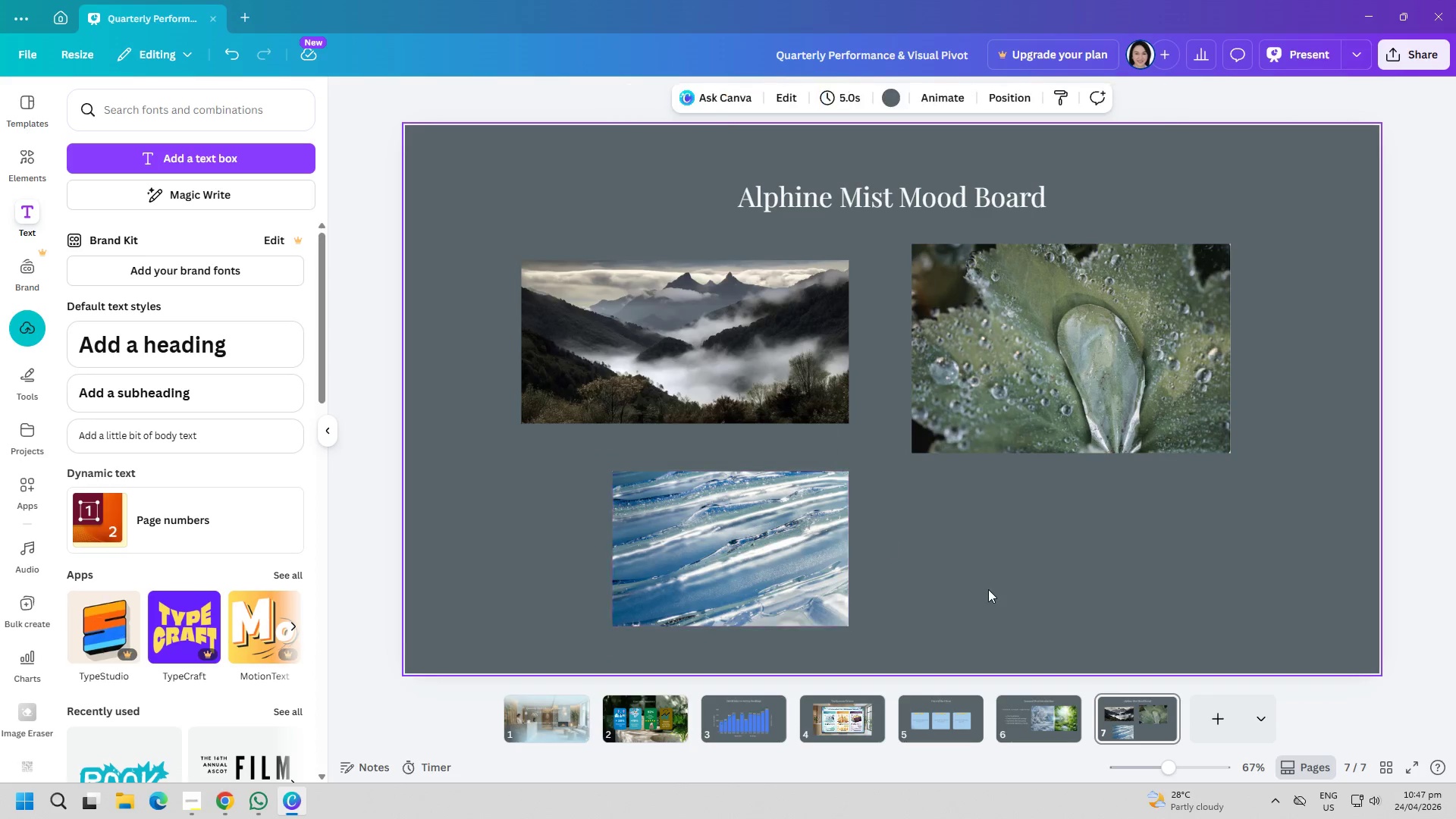 
key(Control+V)
 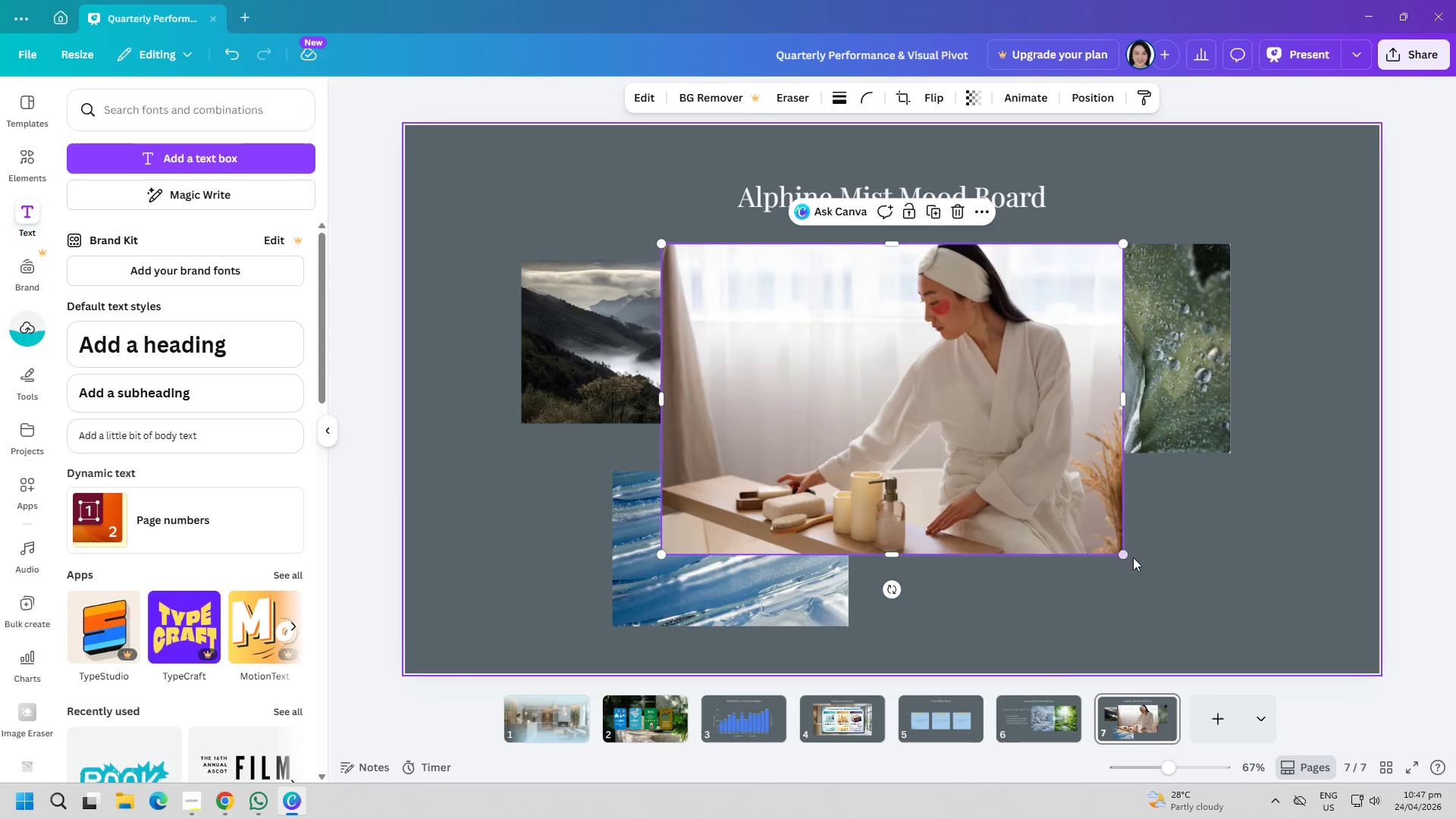 
left_click_drag(start_coordinate=[1122, 556], to_coordinate=[970, 445])
 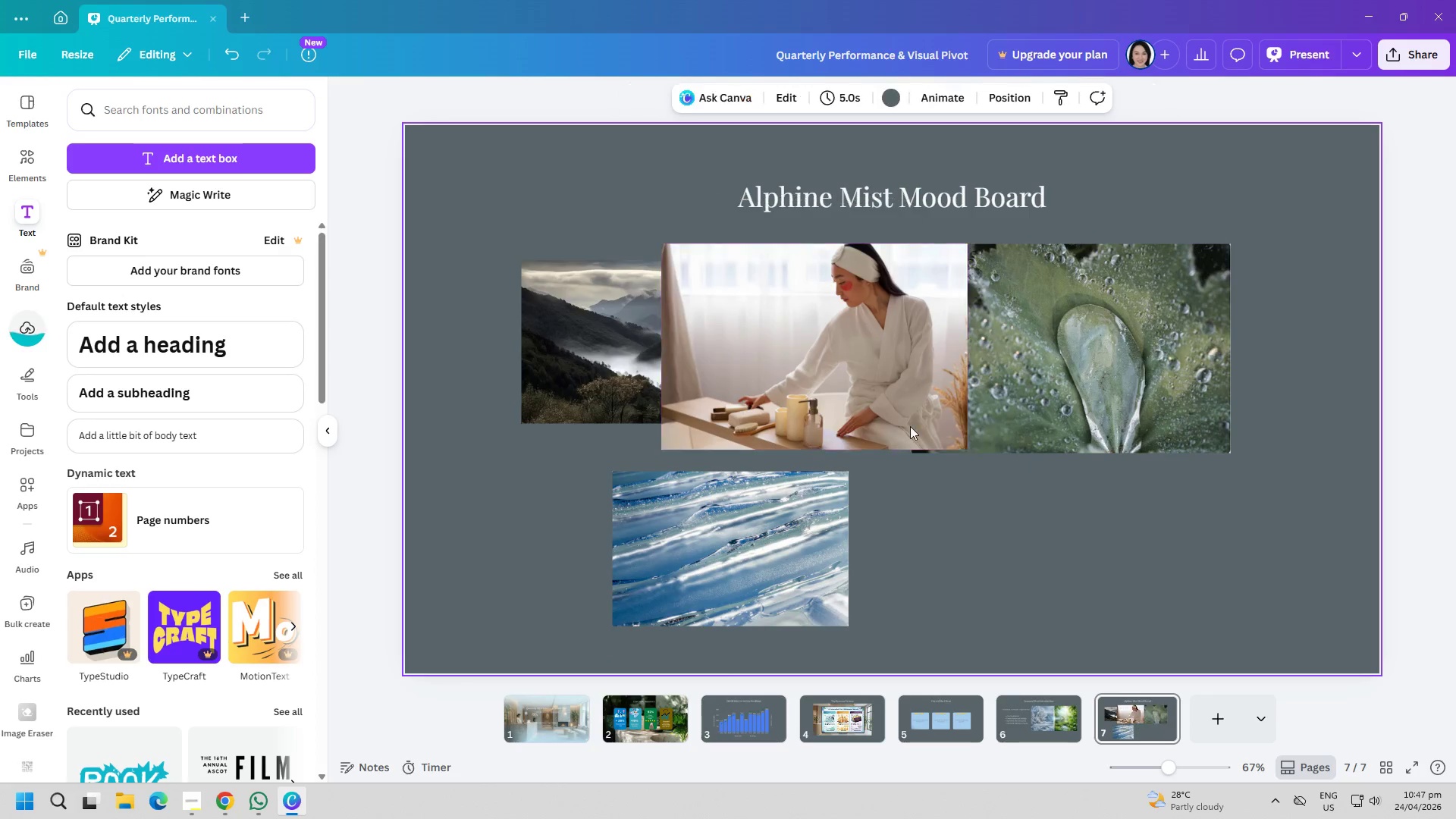 
left_click_drag(start_coordinate=[876, 387], to_coordinate=[1163, 605])
 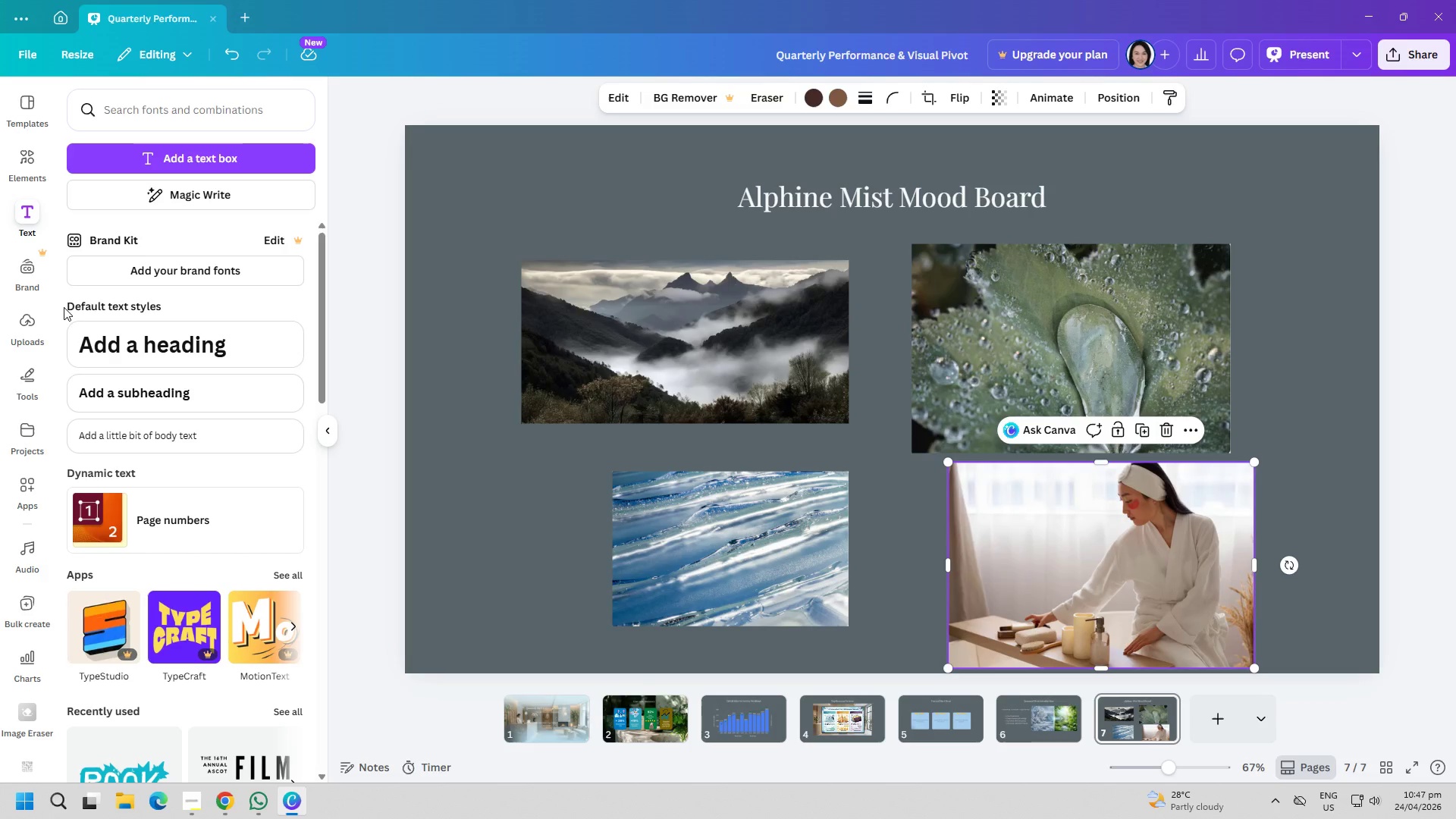 
wait(29.78)
 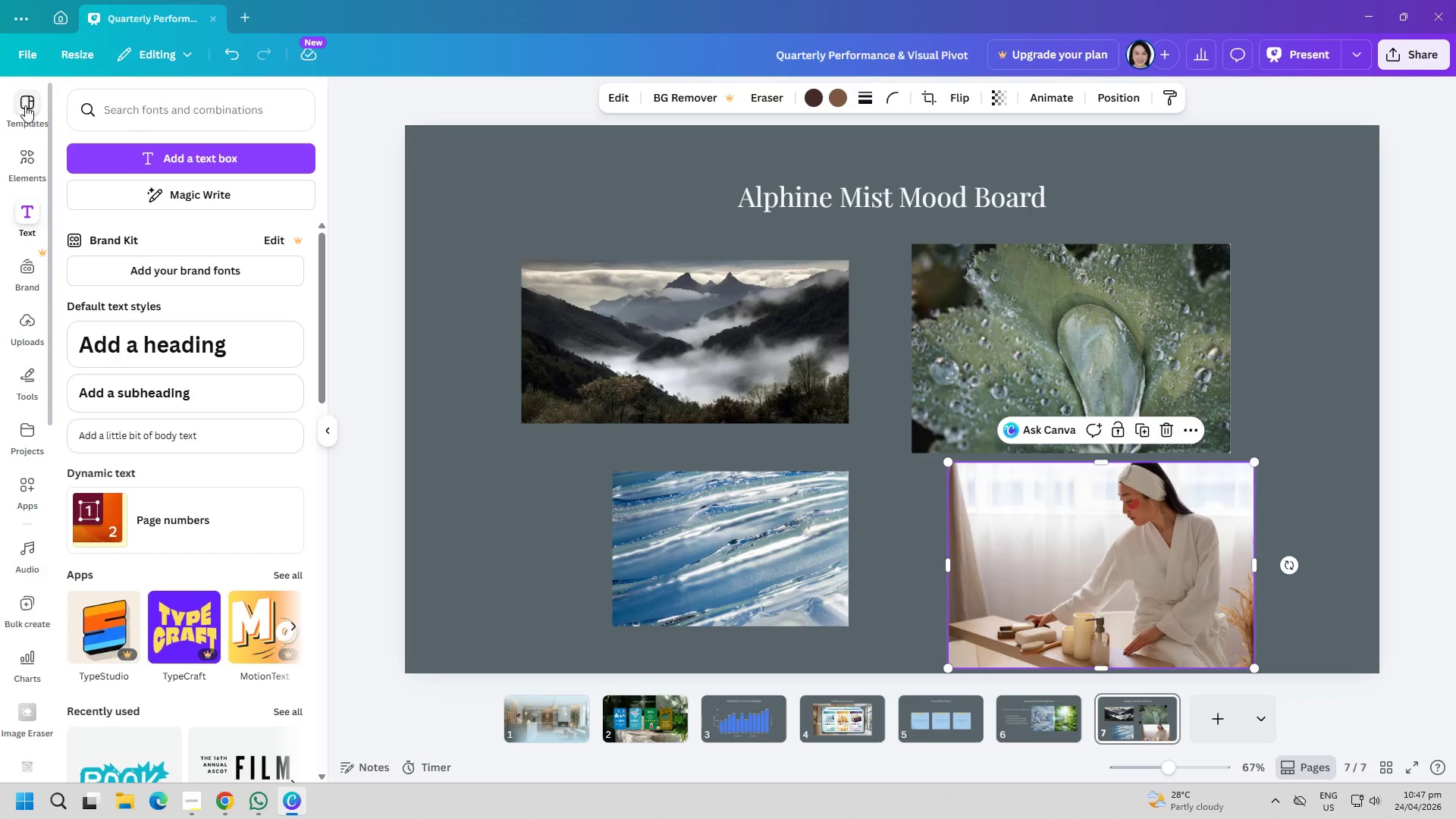 
left_click([25, 104])
 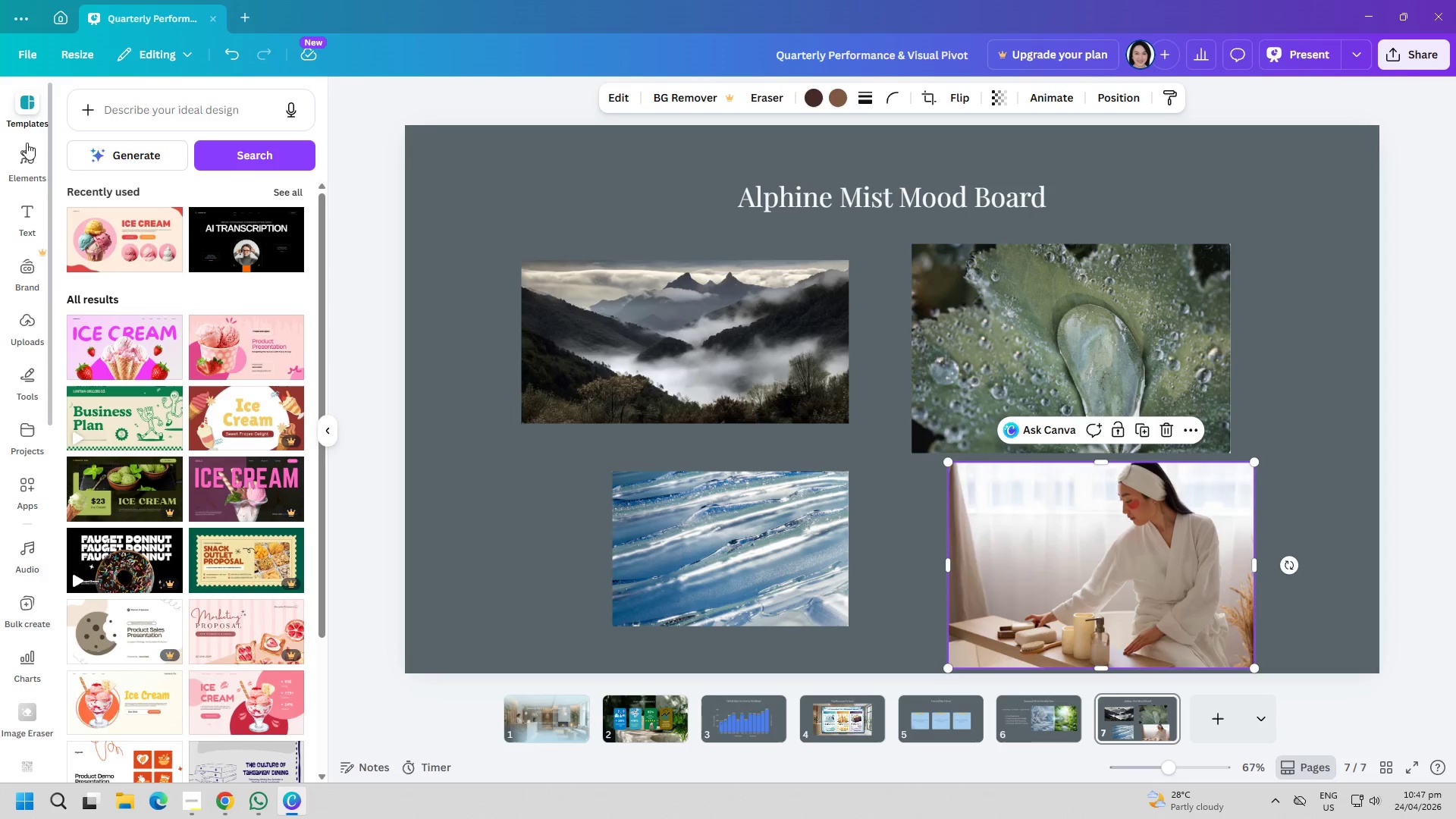 
scroll: coordinate [27, 149], scroll_direction: up, amount: 3.0
 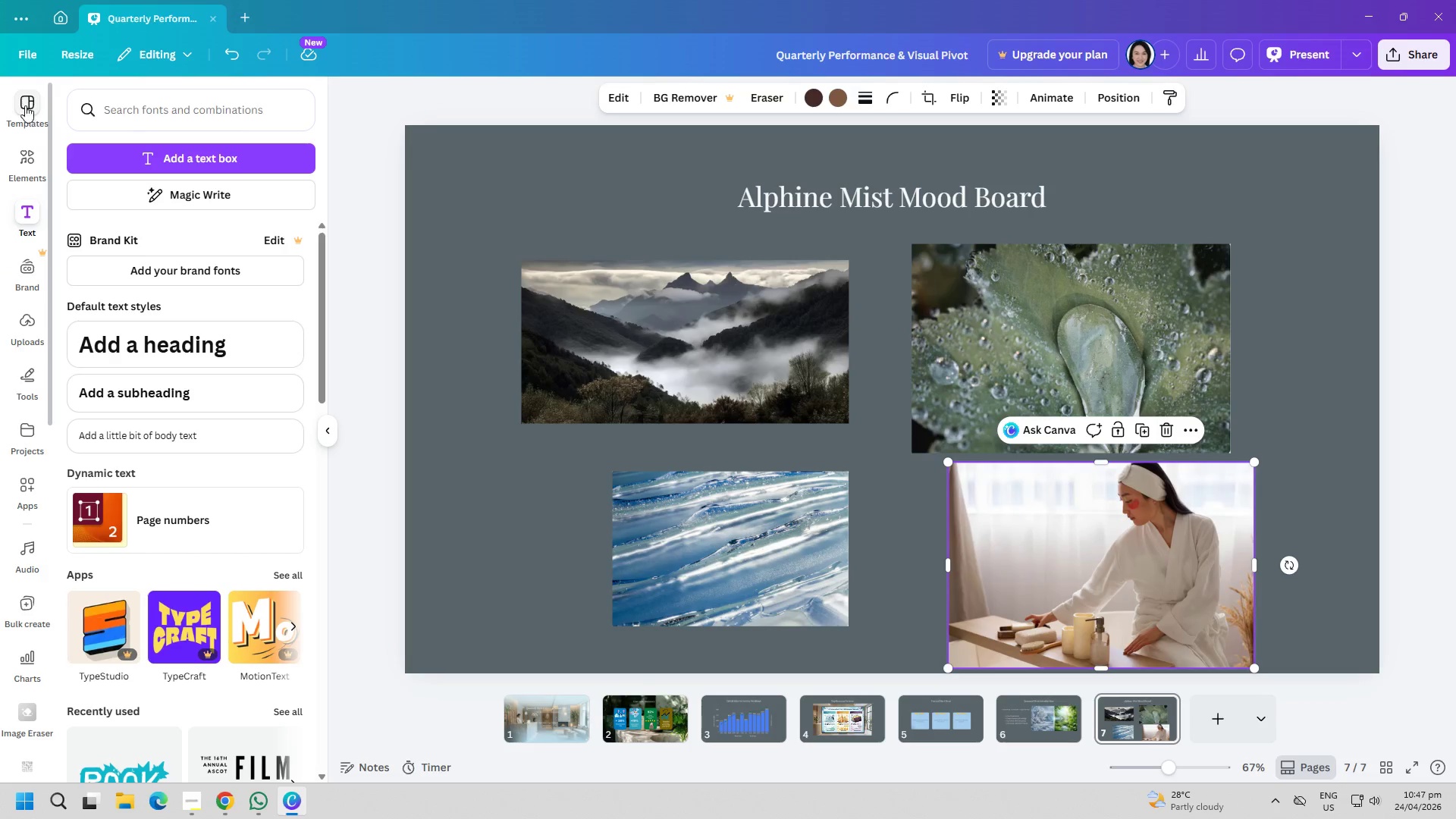 
left_click([27, 173])
 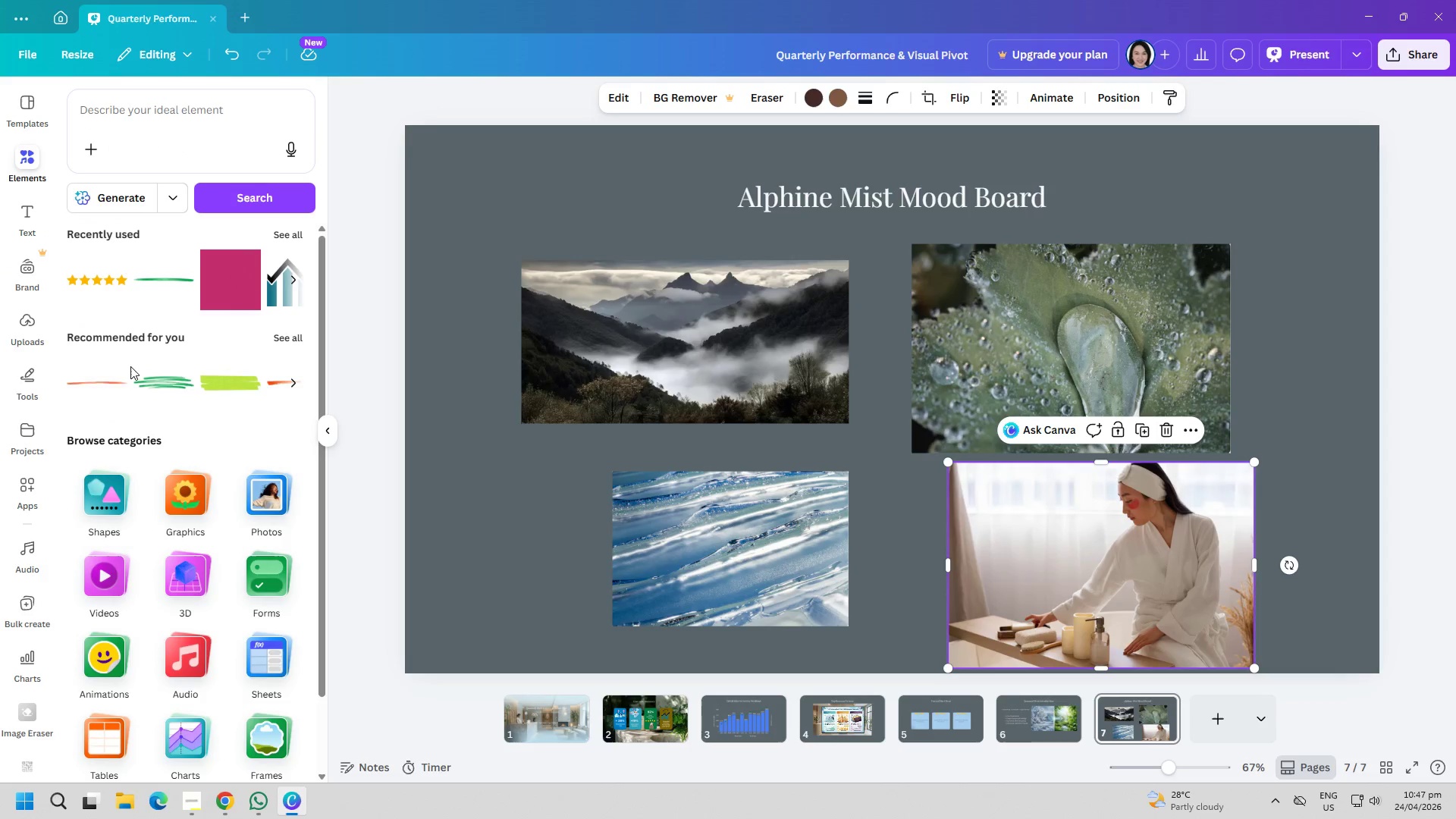 
scroll: coordinate [173, 475], scroll_direction: down, amount: 2.0
 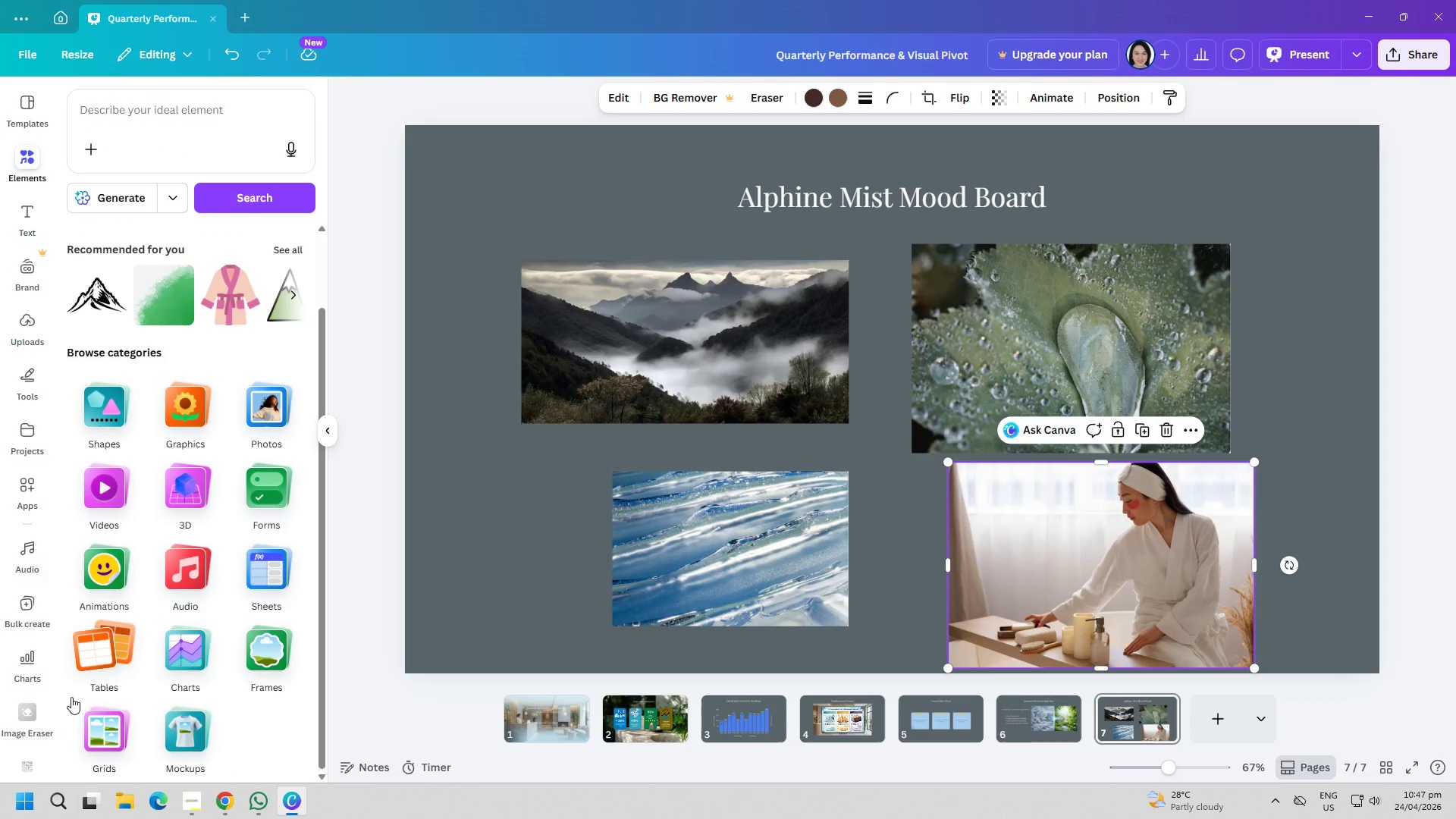 
left_click([105, 742])
 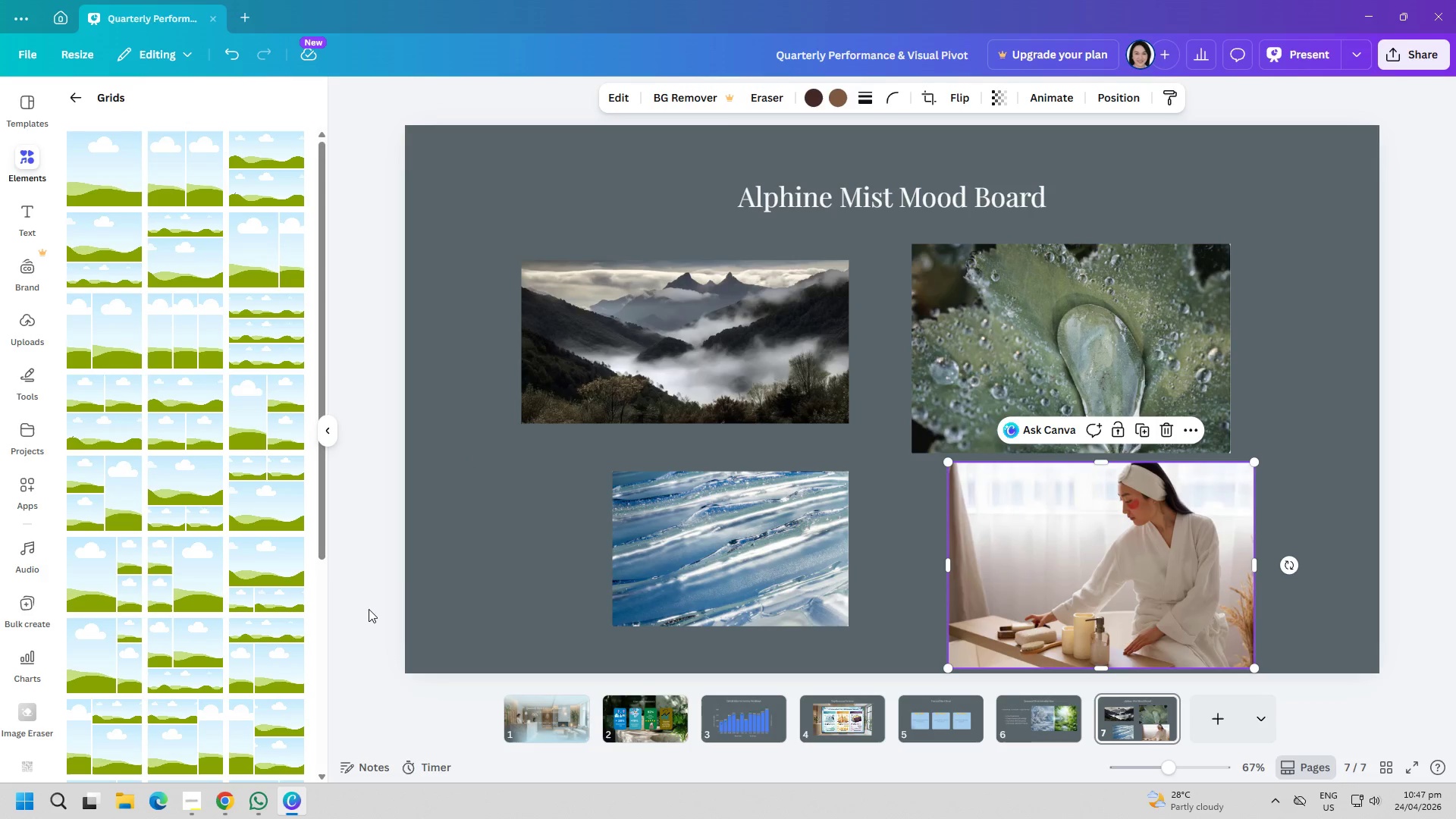 
wait(5.91)
 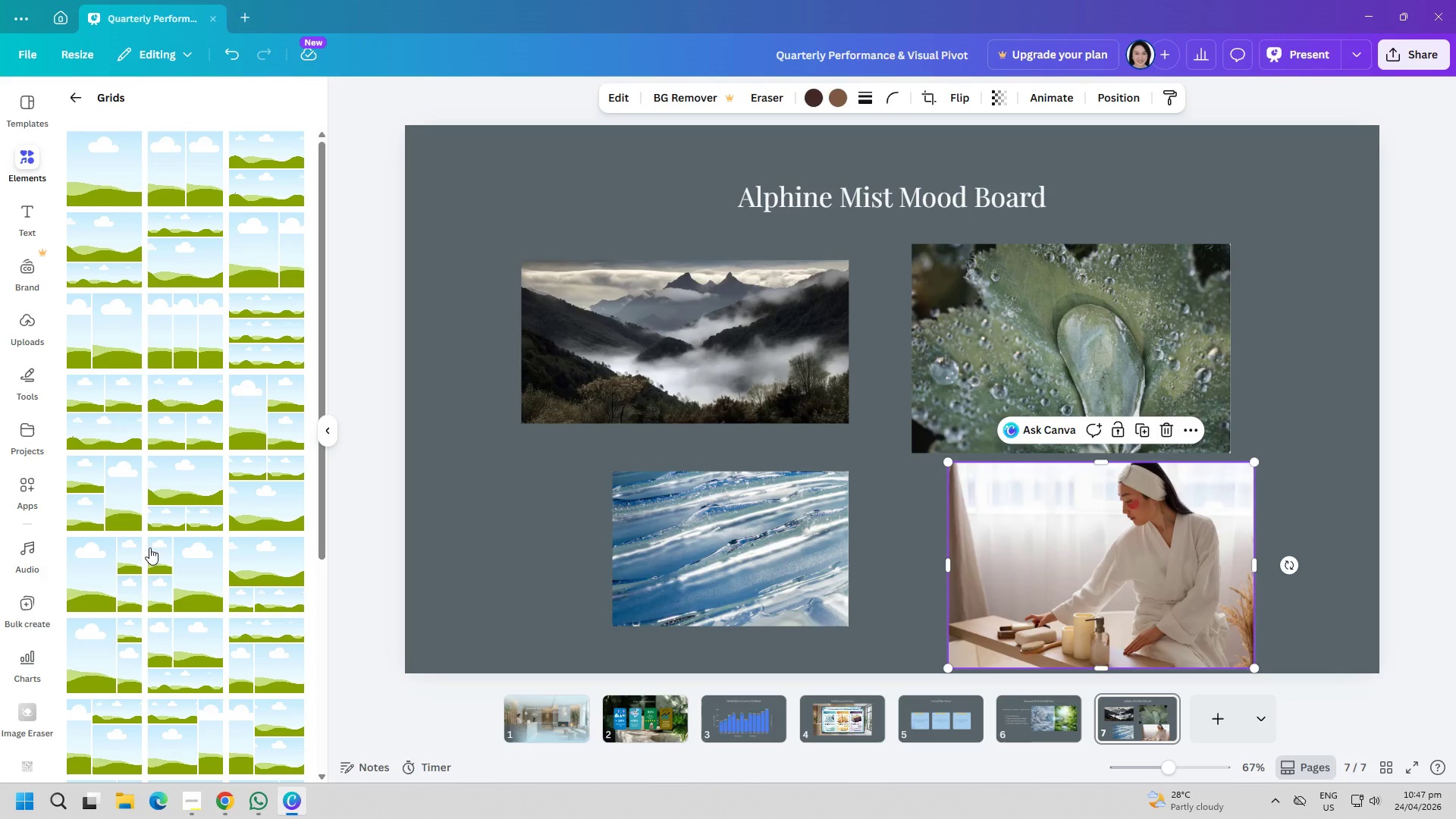 
scroll: coordinate [218, 487], scroll_direction: down, amount: 10.0
 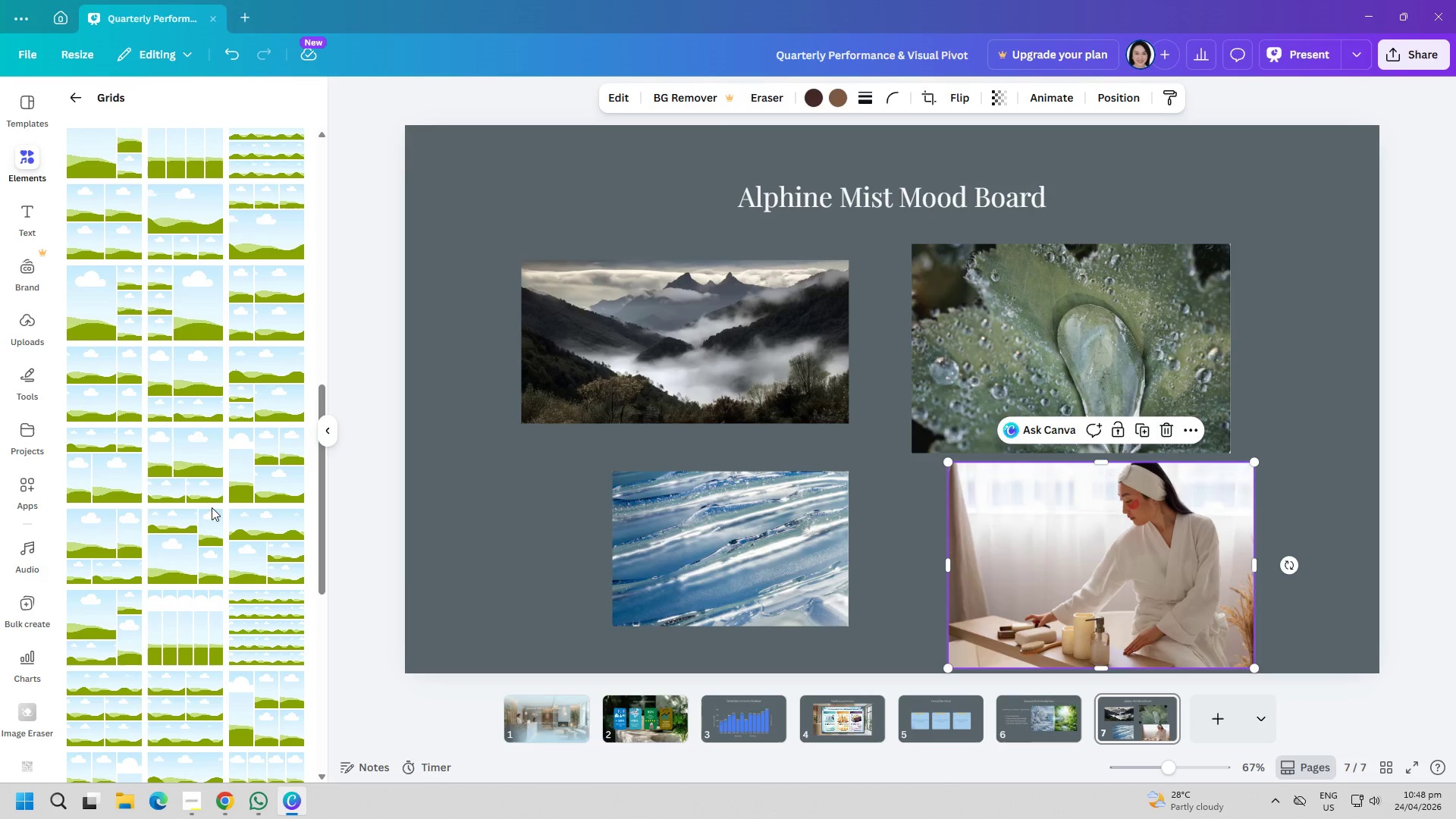 
scroll: coordinate [215, 482], scroll_direction: up, amount: 11.0
 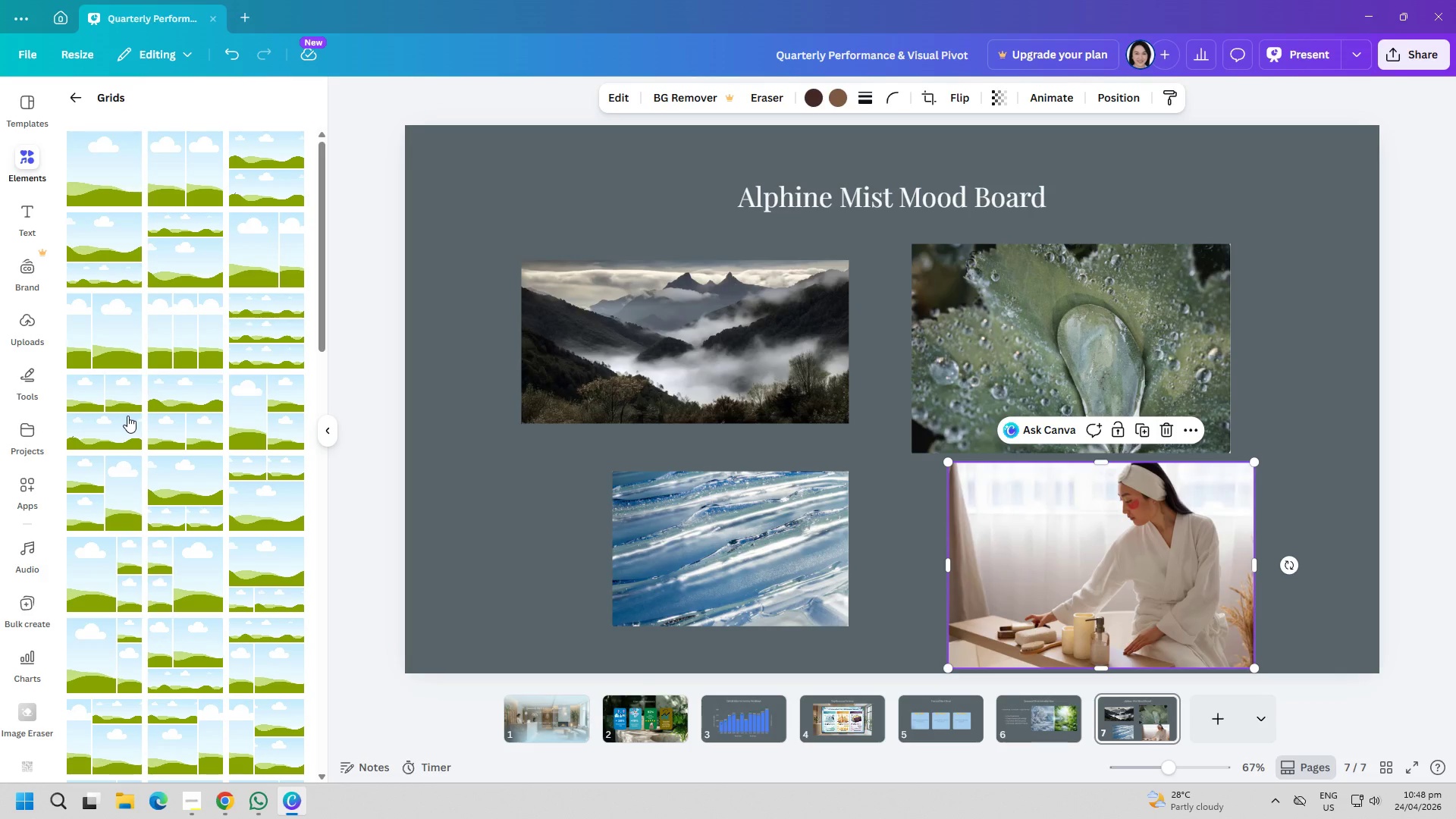 
left_click([127, 414])
 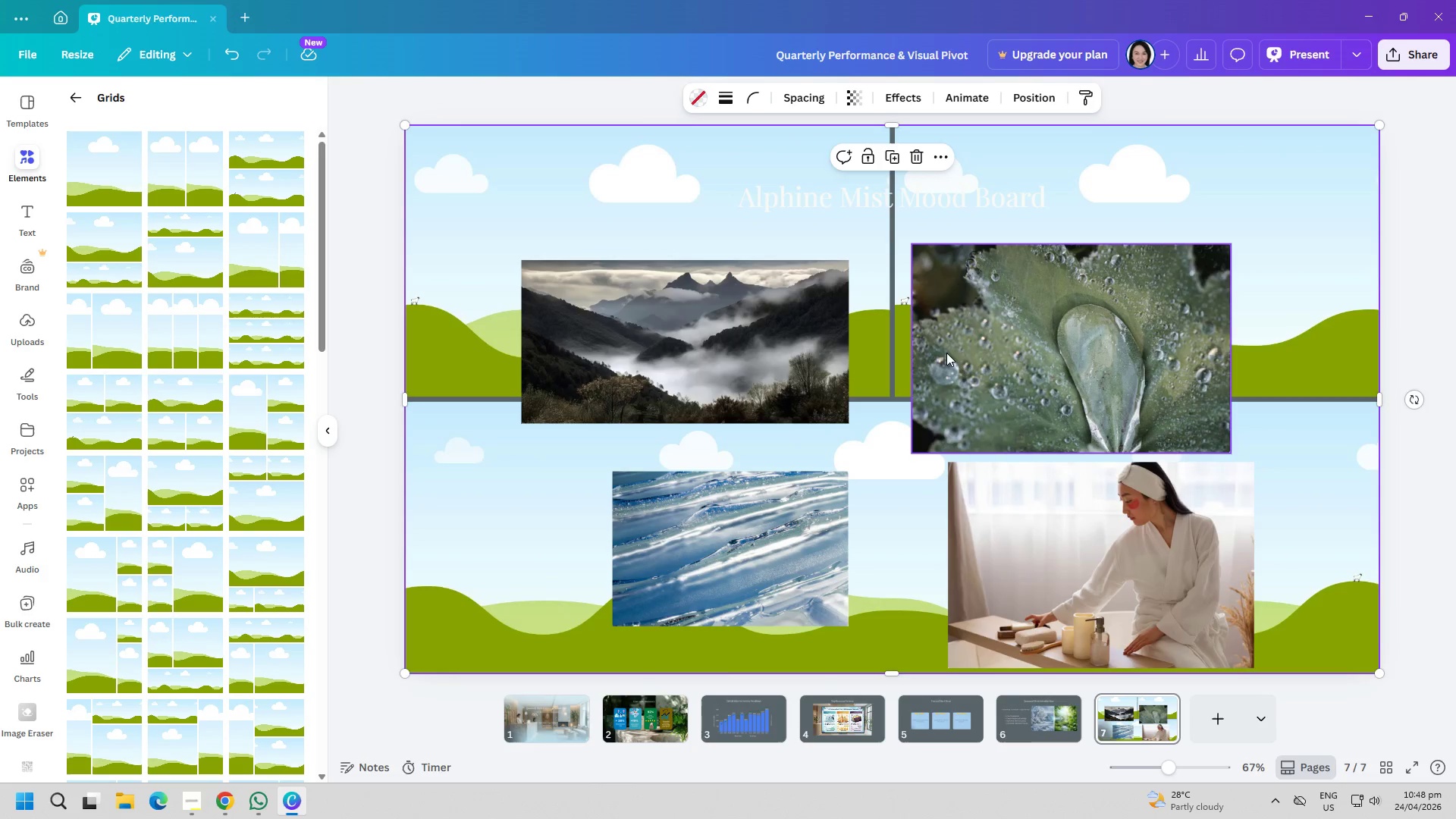 
left_click_drag(start_coordinate=[723, 369], to_coordinate=[645, 302])
 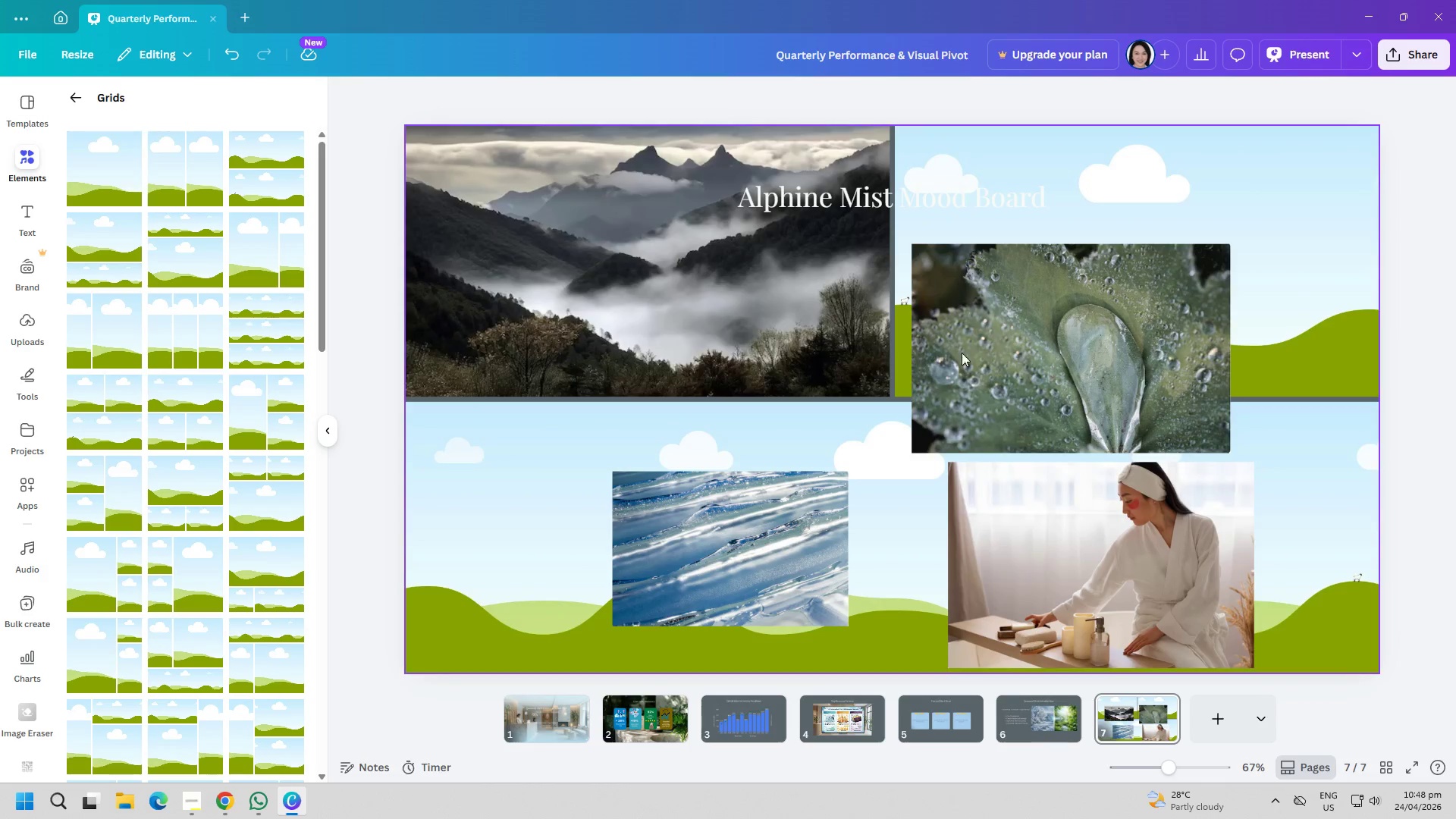 
left_click_drag(start_coordinate=[1004, 361], to_coordinate=[1016, 305])
 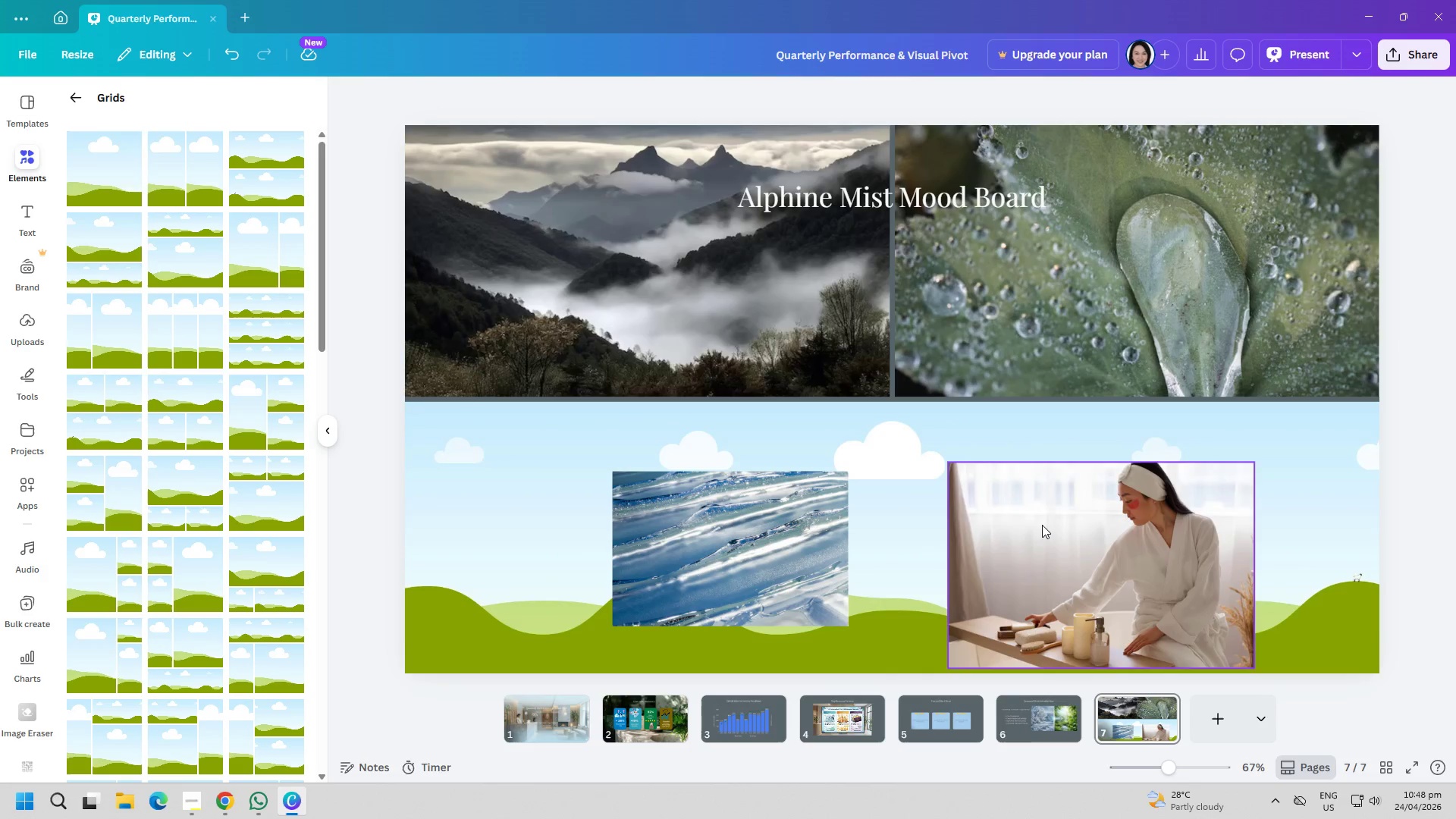 
left_click_drag(start_coordinate=[1042, 525], to_coordinate=[1100, 491])
 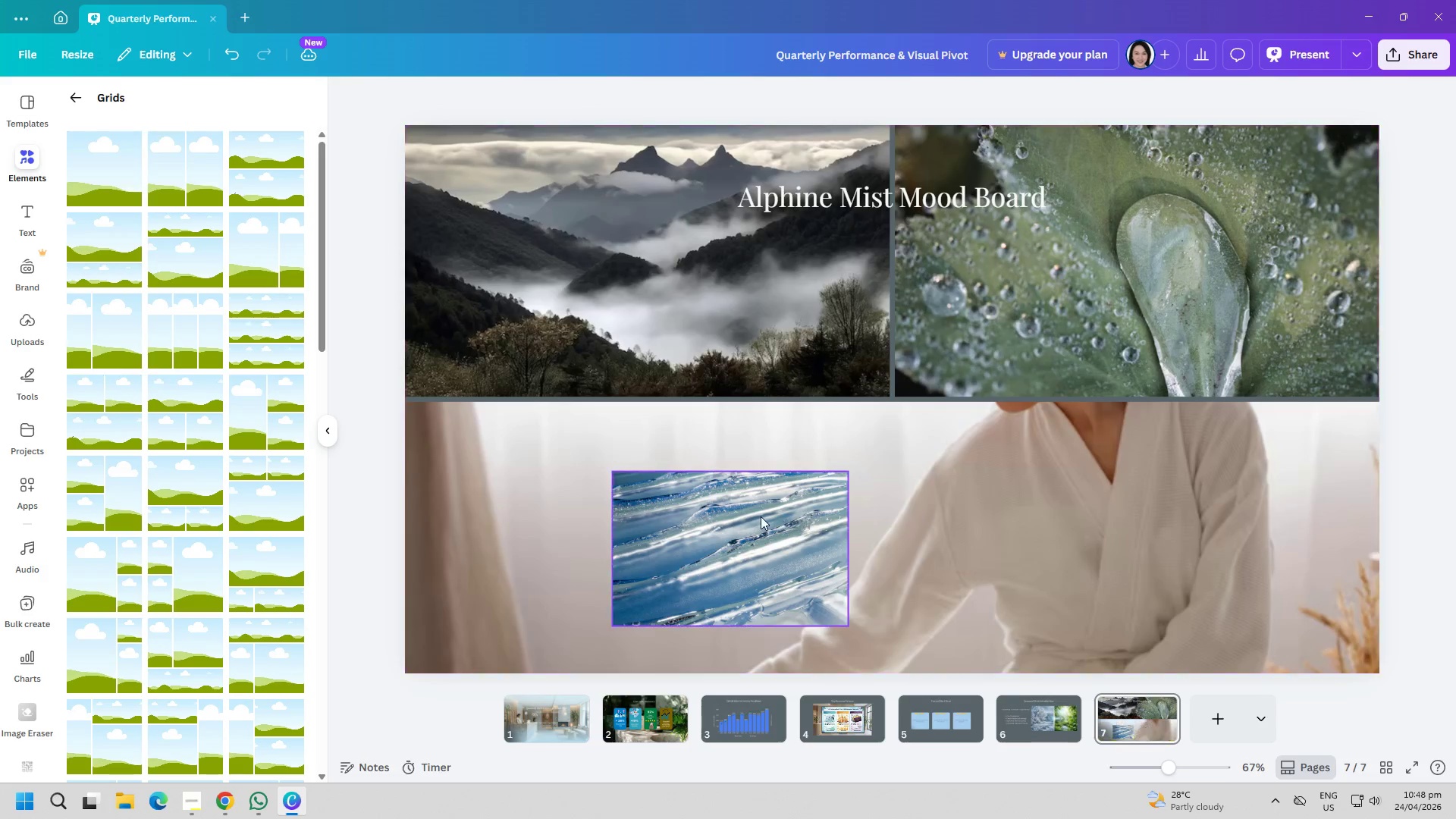 
left_click_drag(start_coordinate=[759, 516], to_coordinate=[689, 501])
 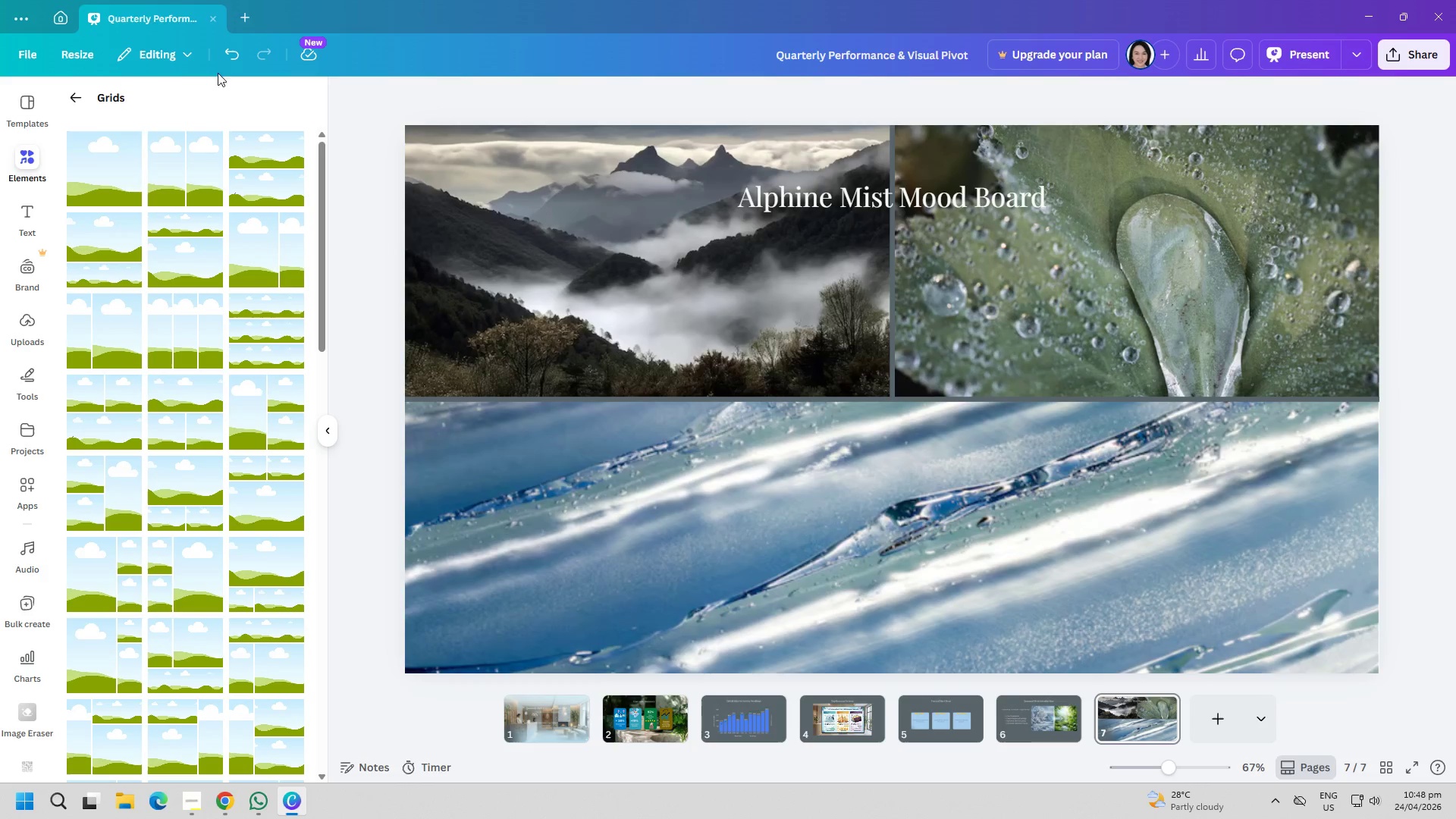 
double_click([233, 59])
 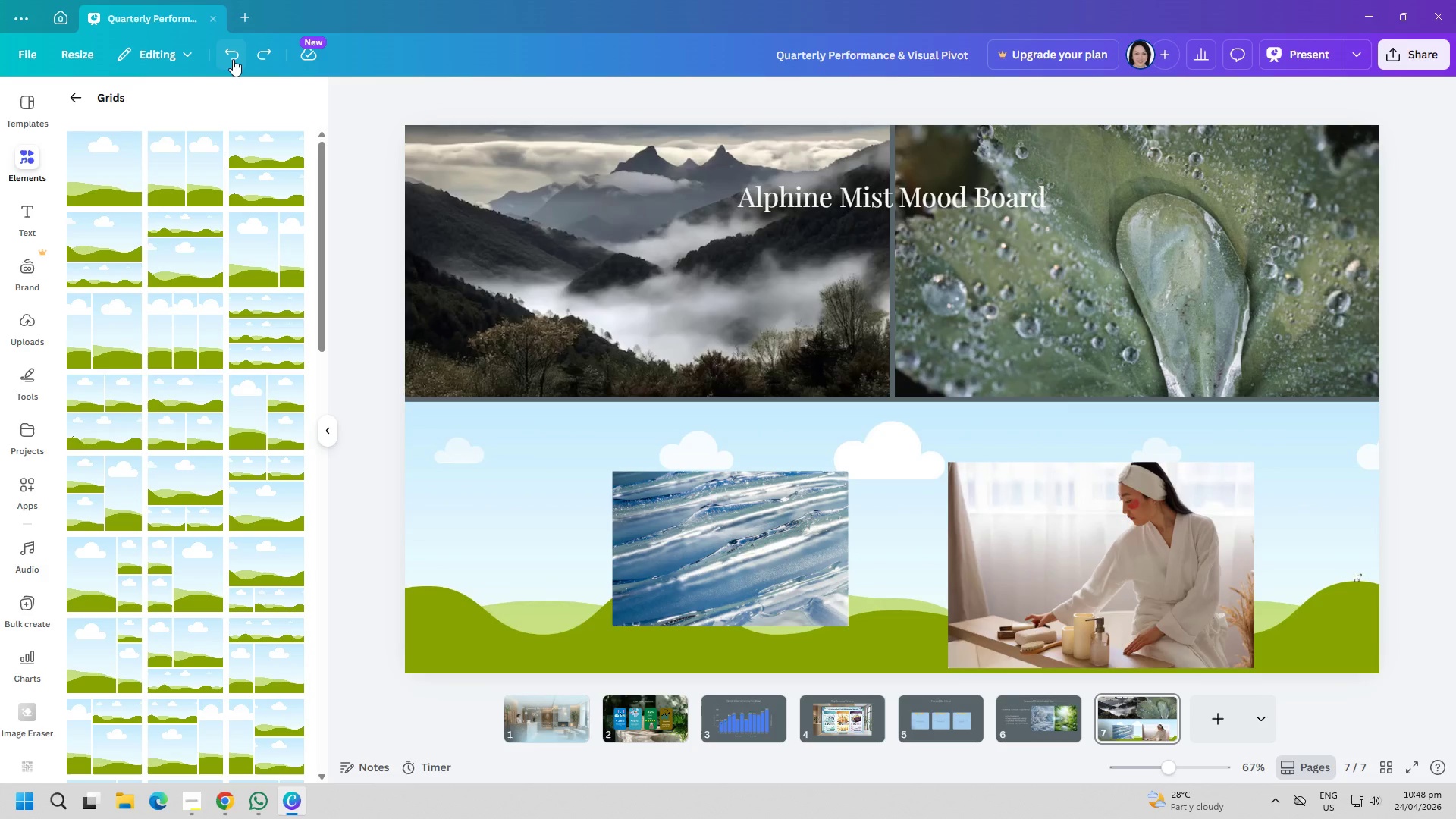 
left_click([233, 59])
 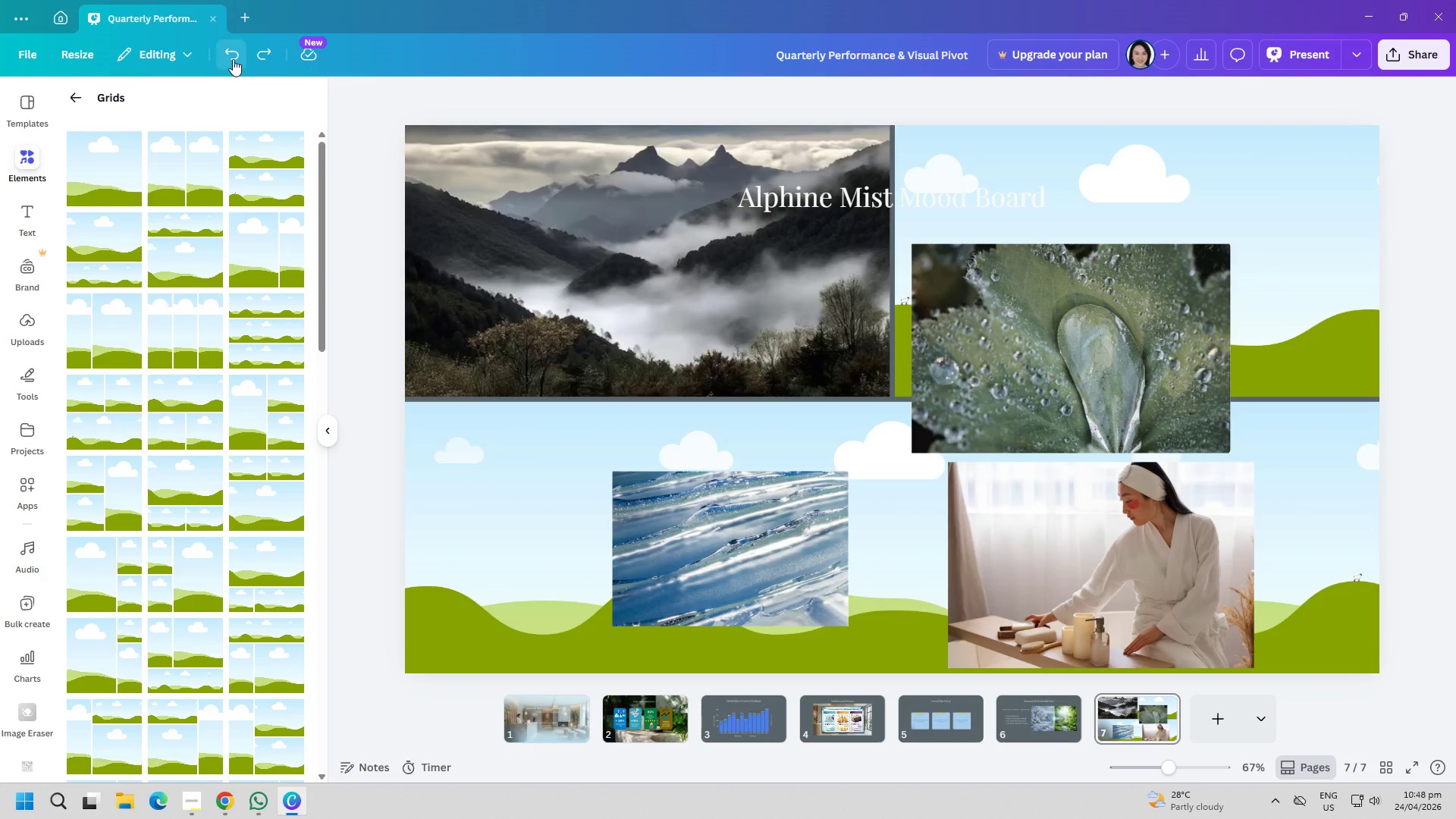 
double_click([233, 59])
 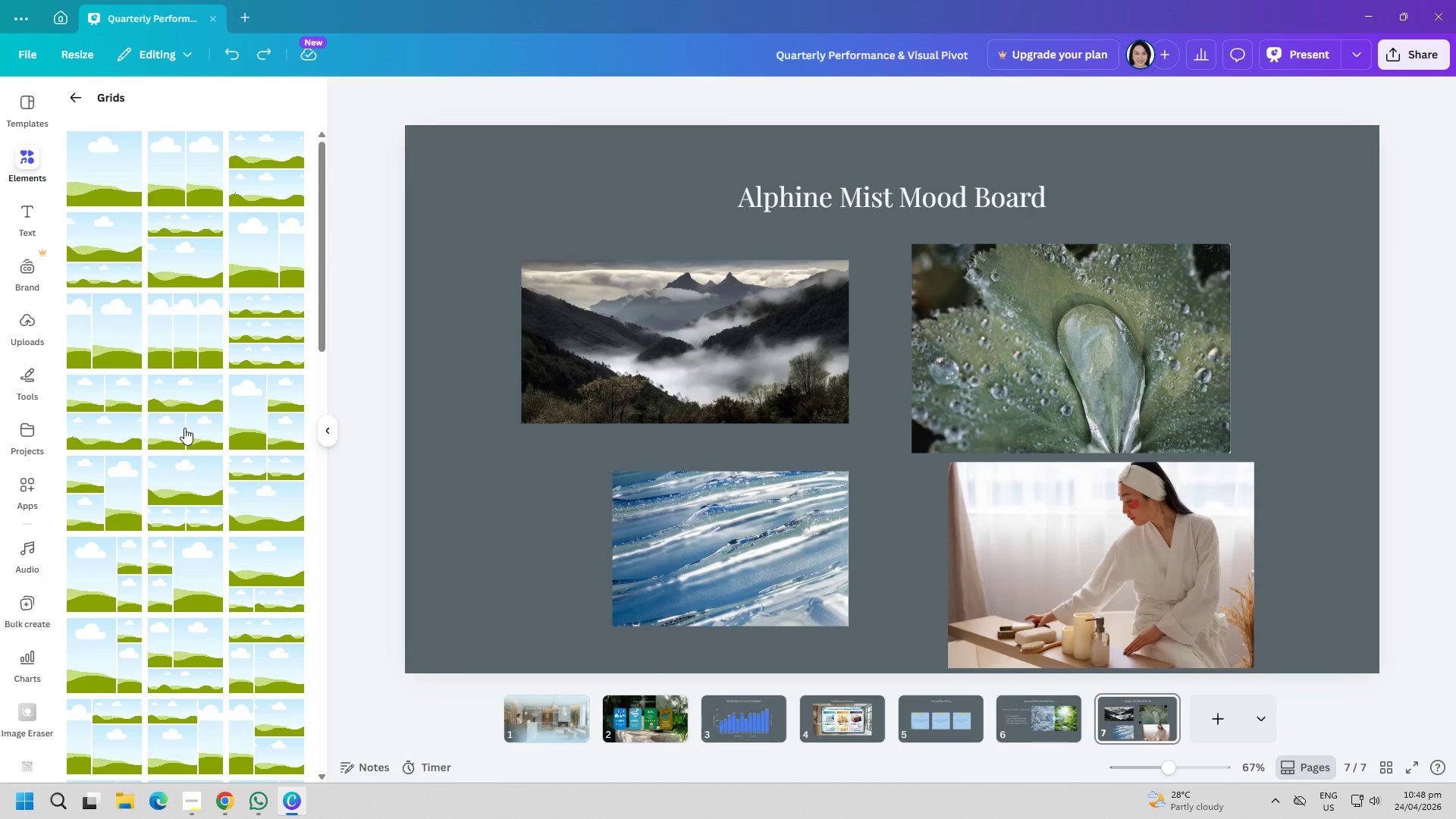 
left_click([264, 431])
 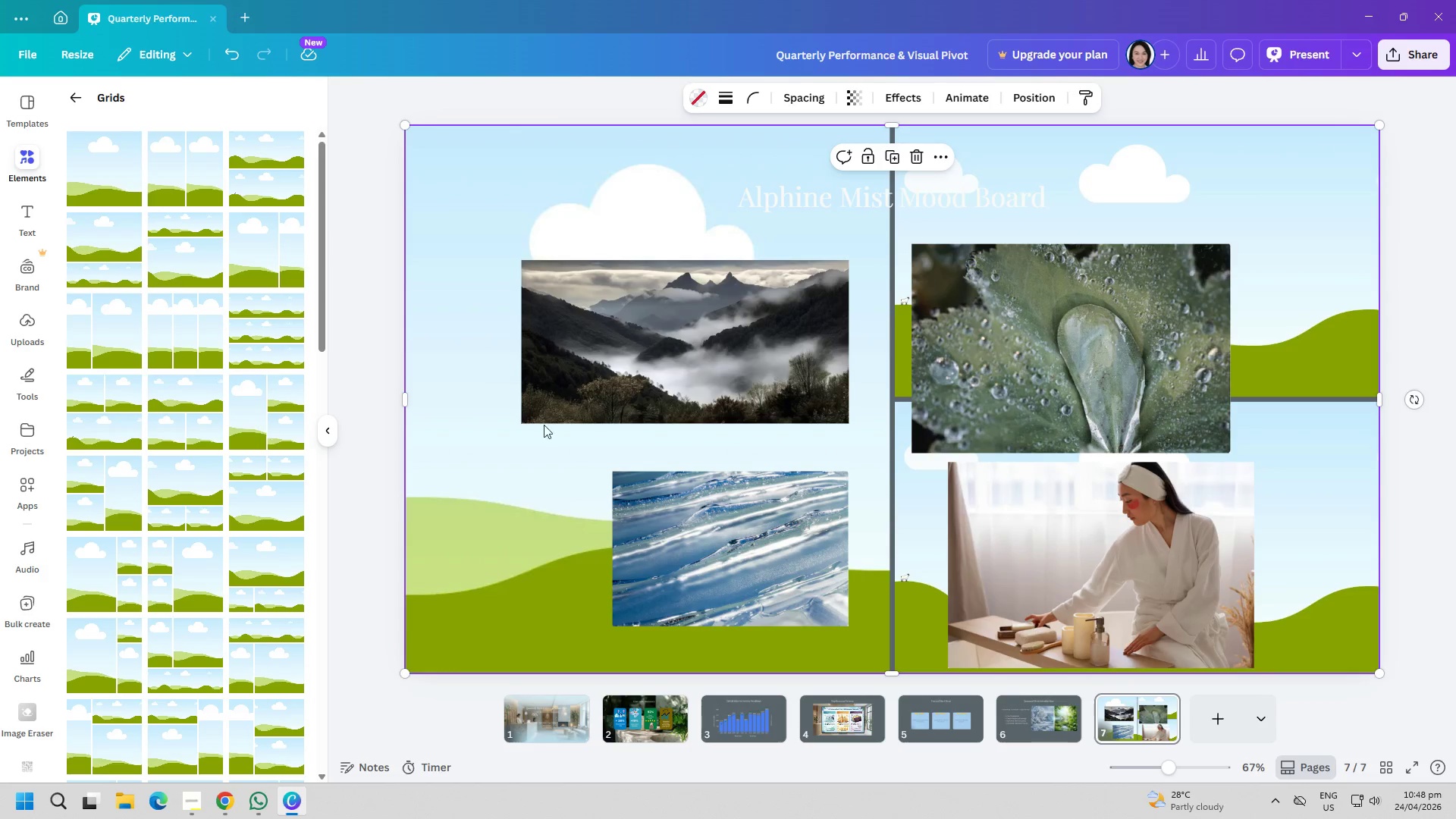 
left_click_drag(start_coordinate=[705, 387], to_coordinate=[691, 287])
 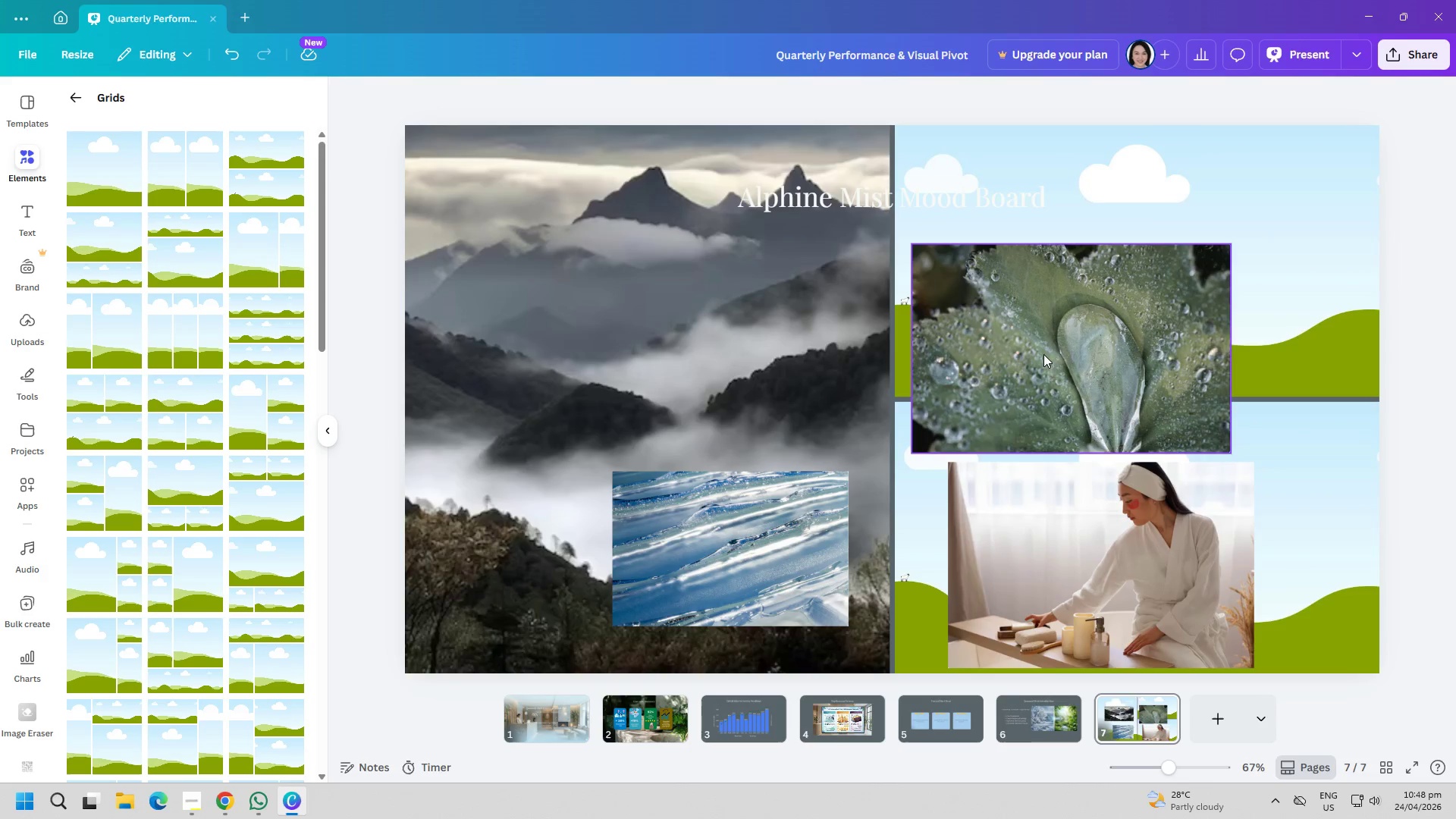 
left_click_drag(start_coordinate=[1045, 354], to_coordinate=[1086, 268])
 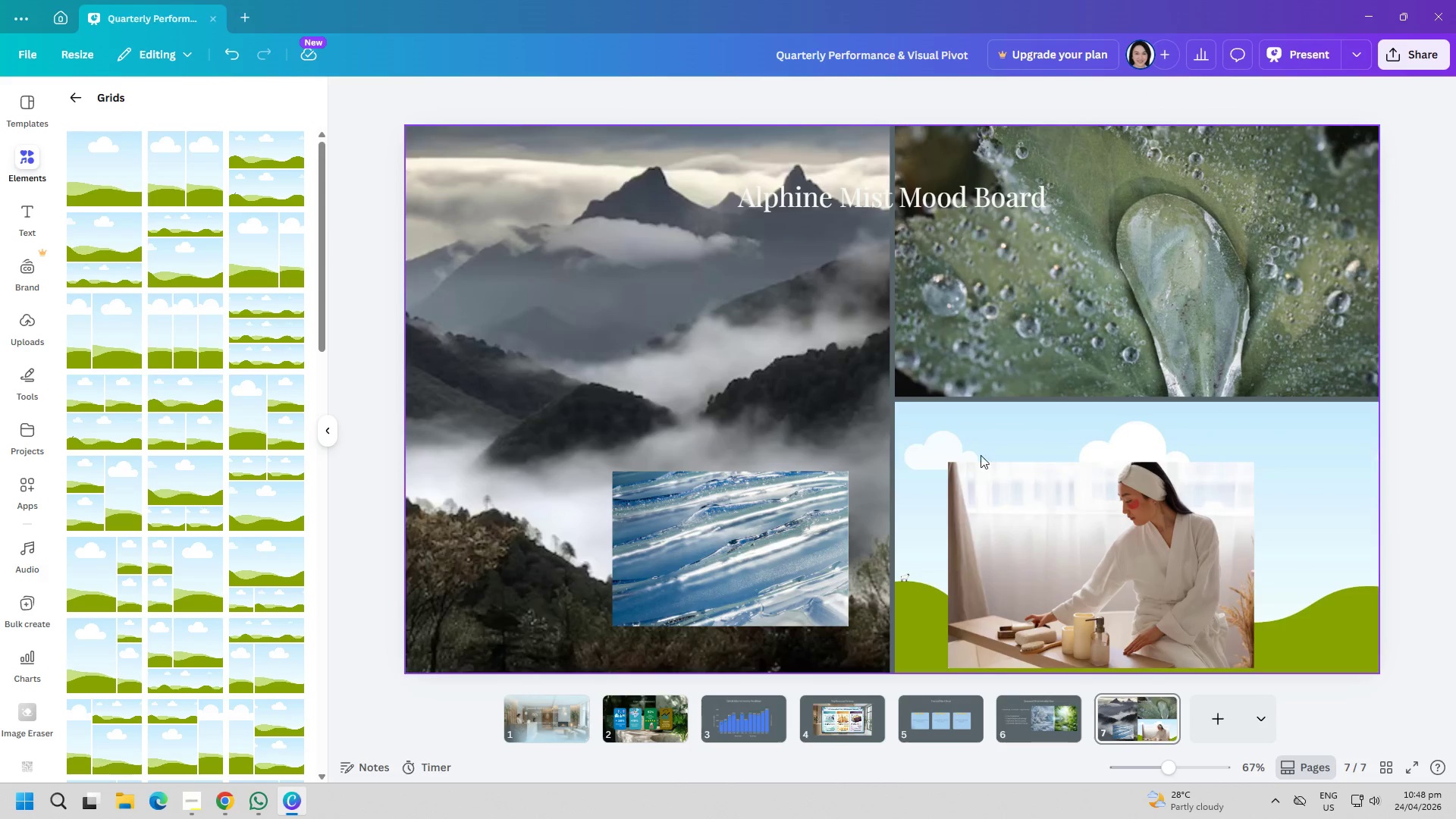 
left_click_drag(start_coordinate=[1023, 516], to_coordinate=[1076, 496])
 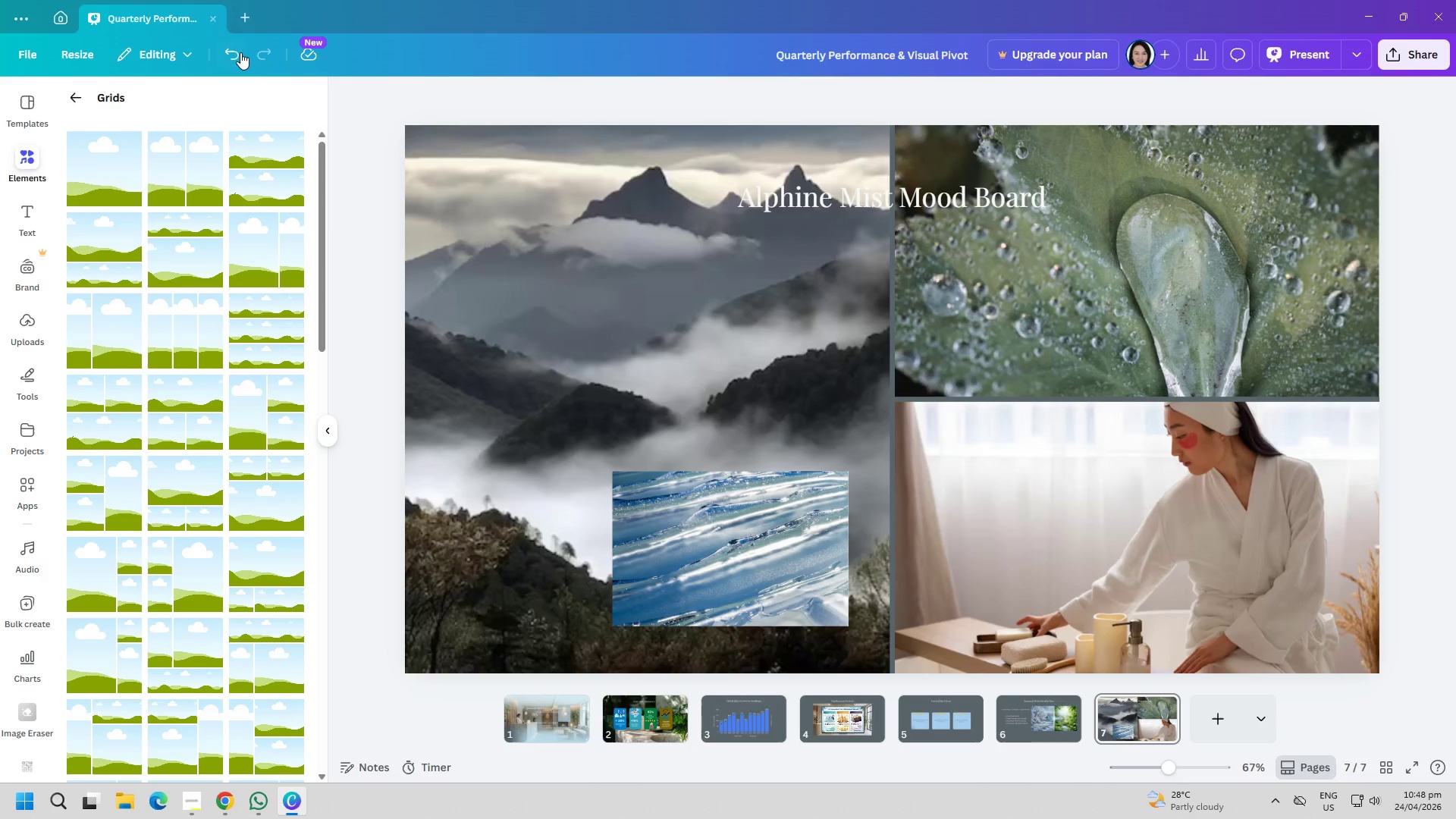 
double_click([237, 54])
 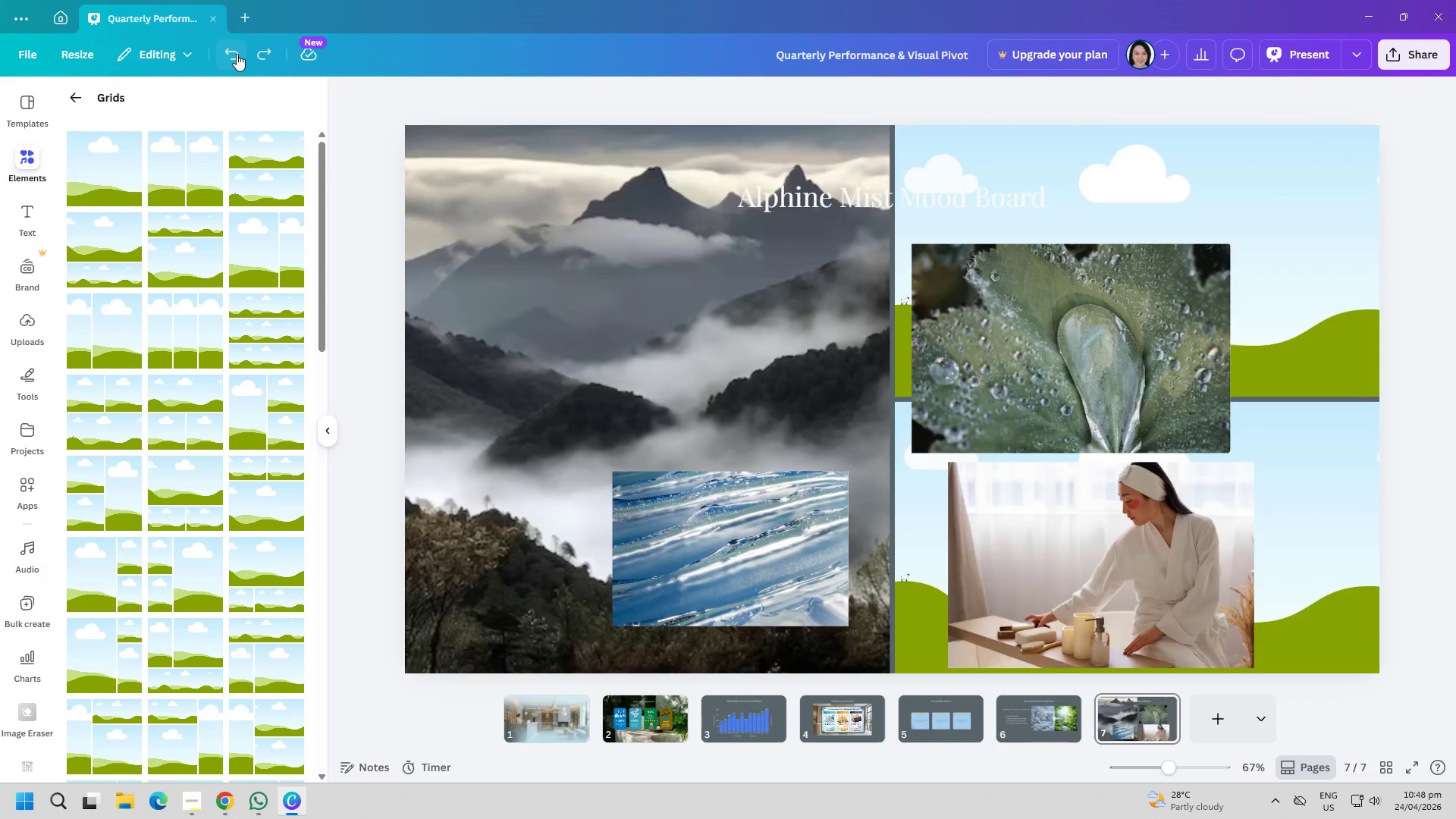 
left_click([237, 54])
 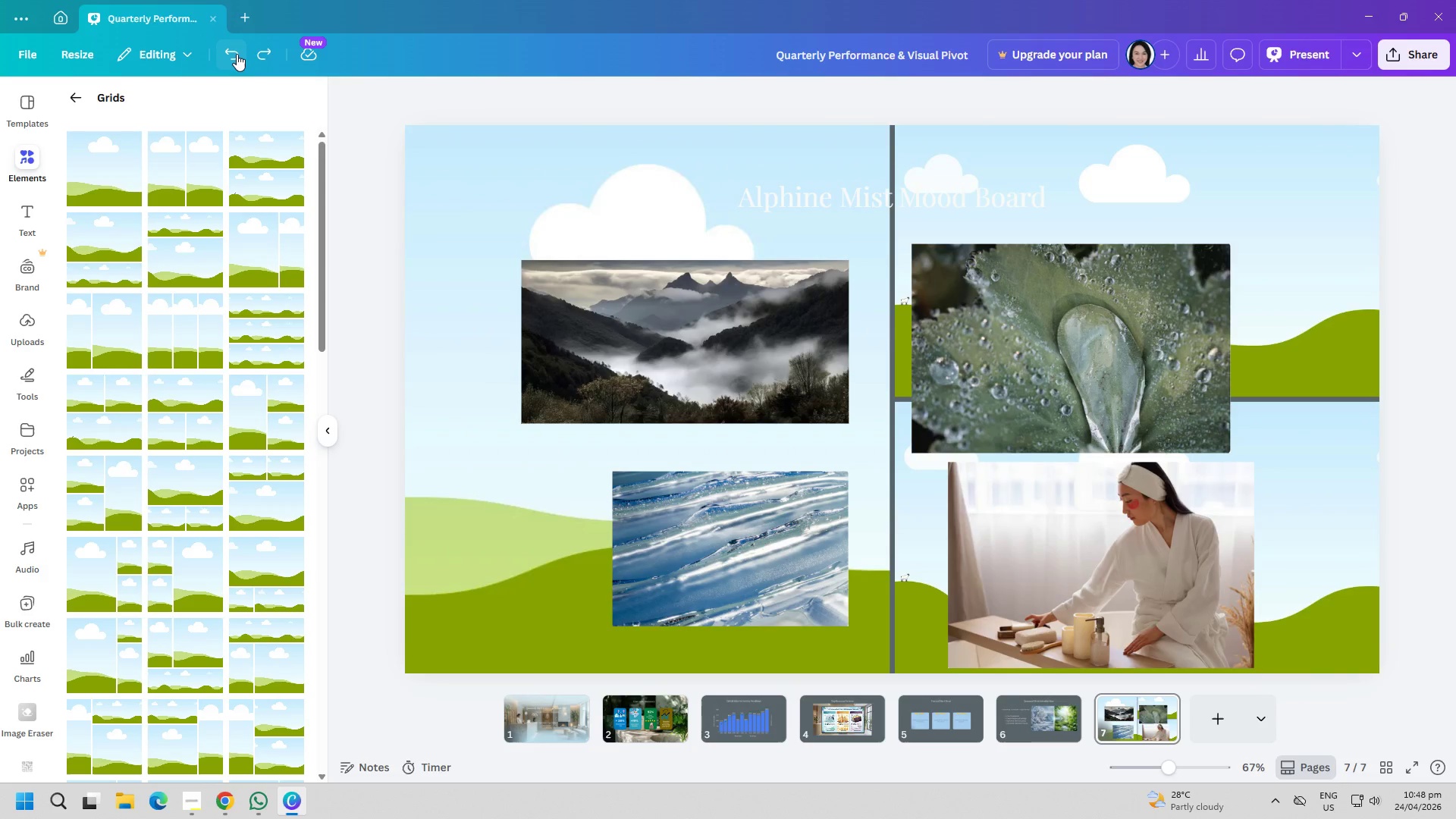 
left_click([237, 54])
 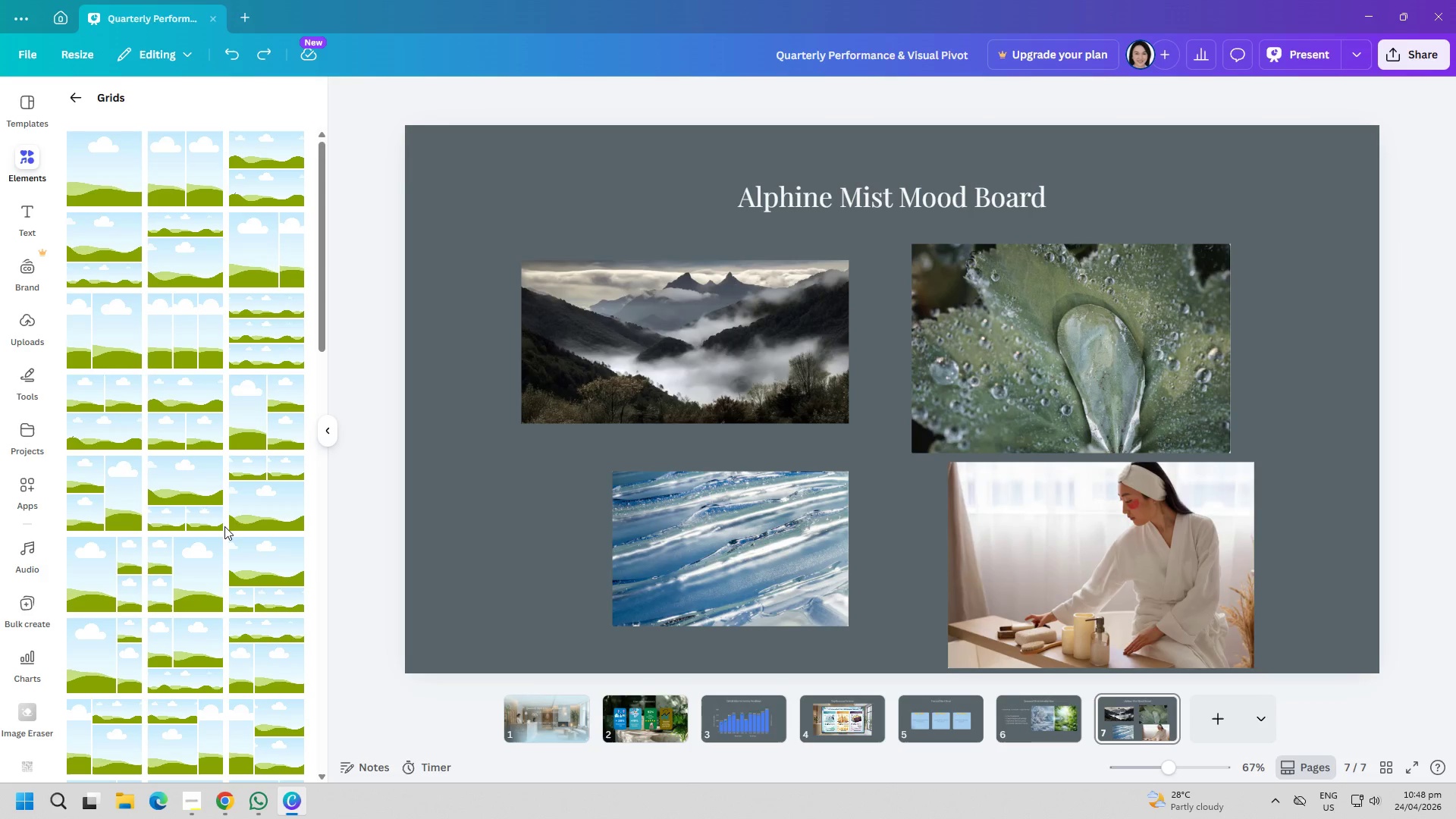 
scroll: coordinate [215, 667], scroll_direction: down, amount: 10.0
 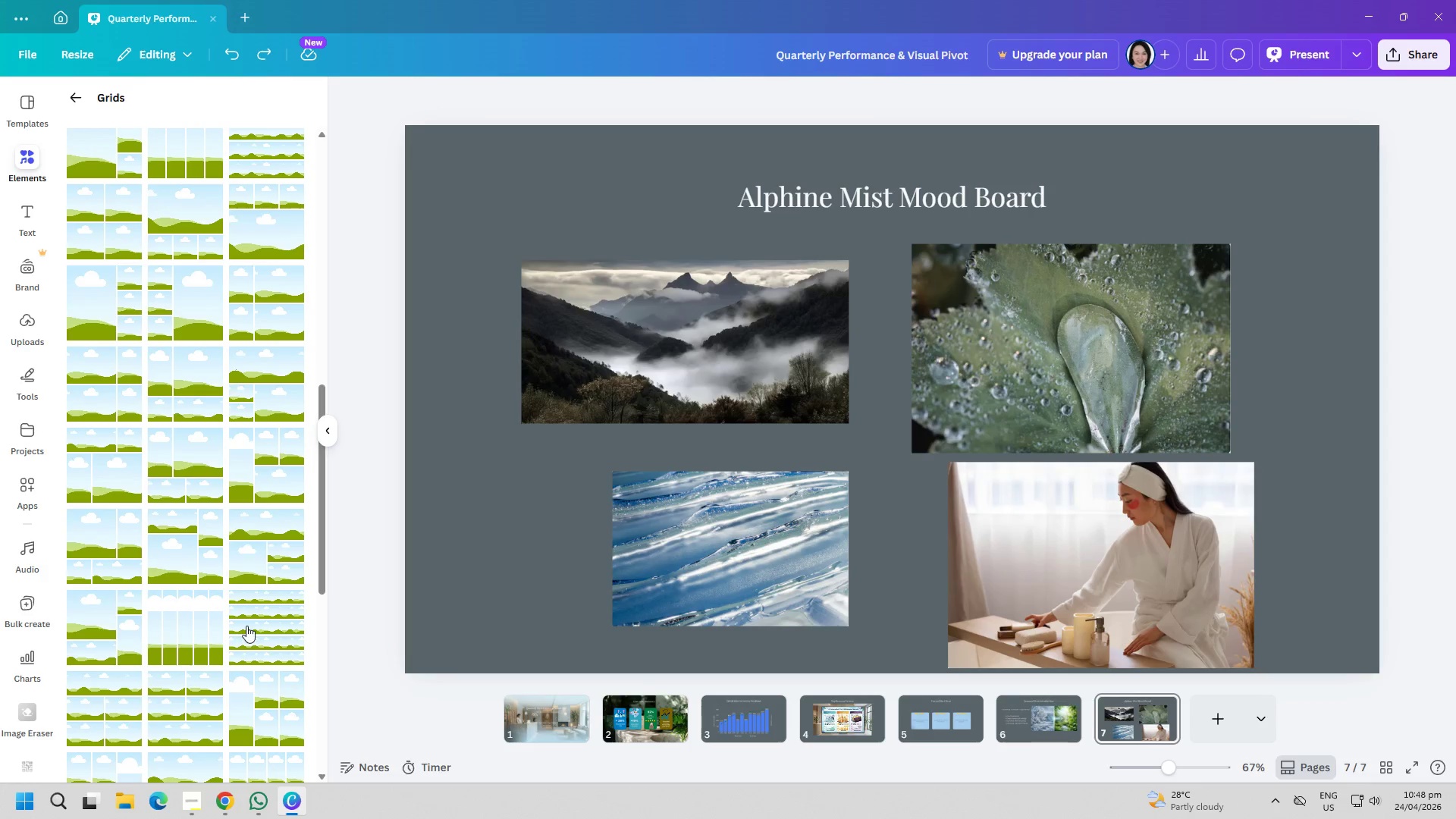 
scroll: coordinate [246, 626], scroll_direction: down, amount: 1.0
 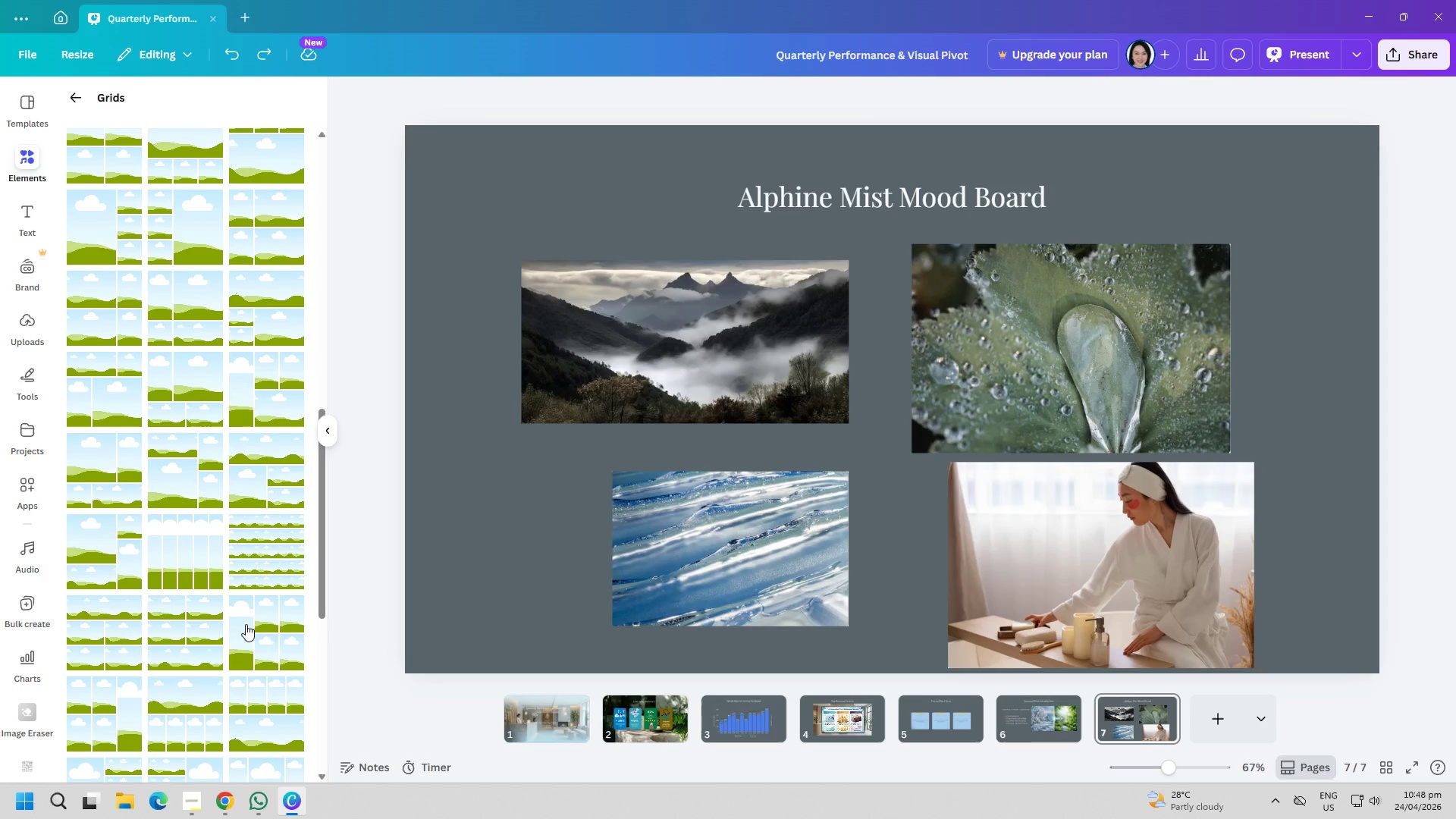 
left_click([102, 622])
 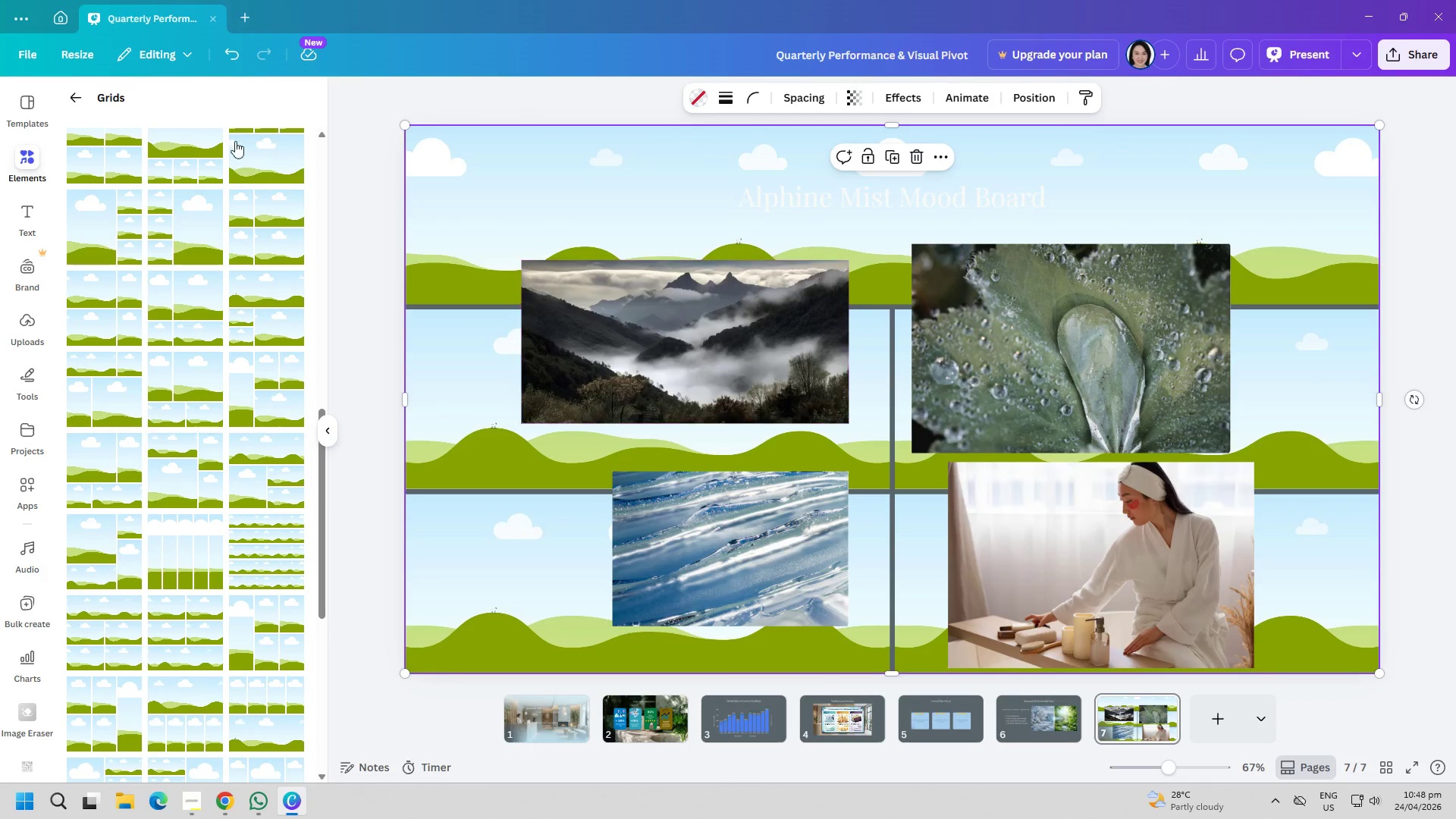 
left_click([223, 61])
 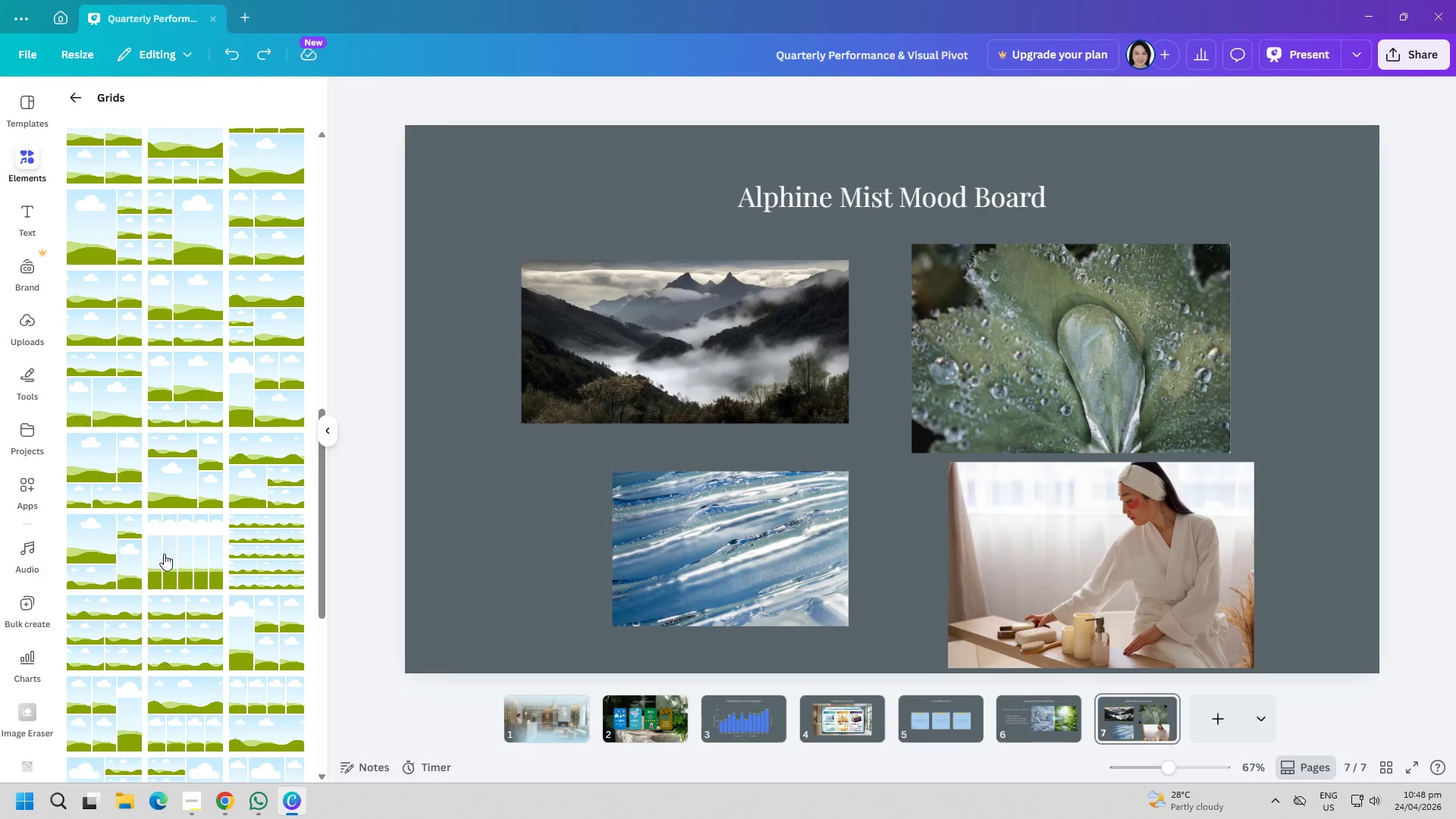 
scroll: coordinate [165, 562], scroll_direction: down, amount: 1.0
 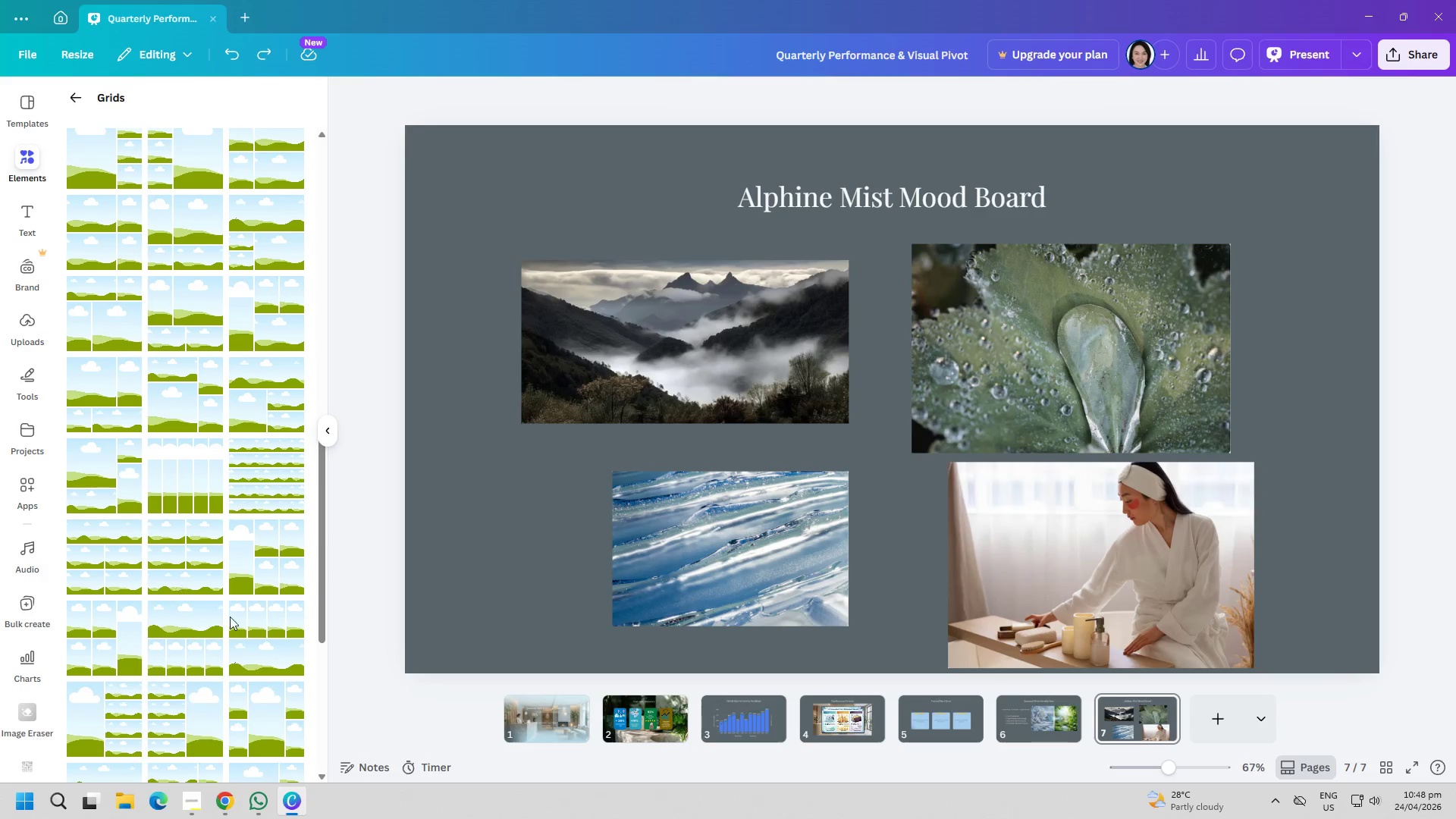 
left_click([250, 629])
 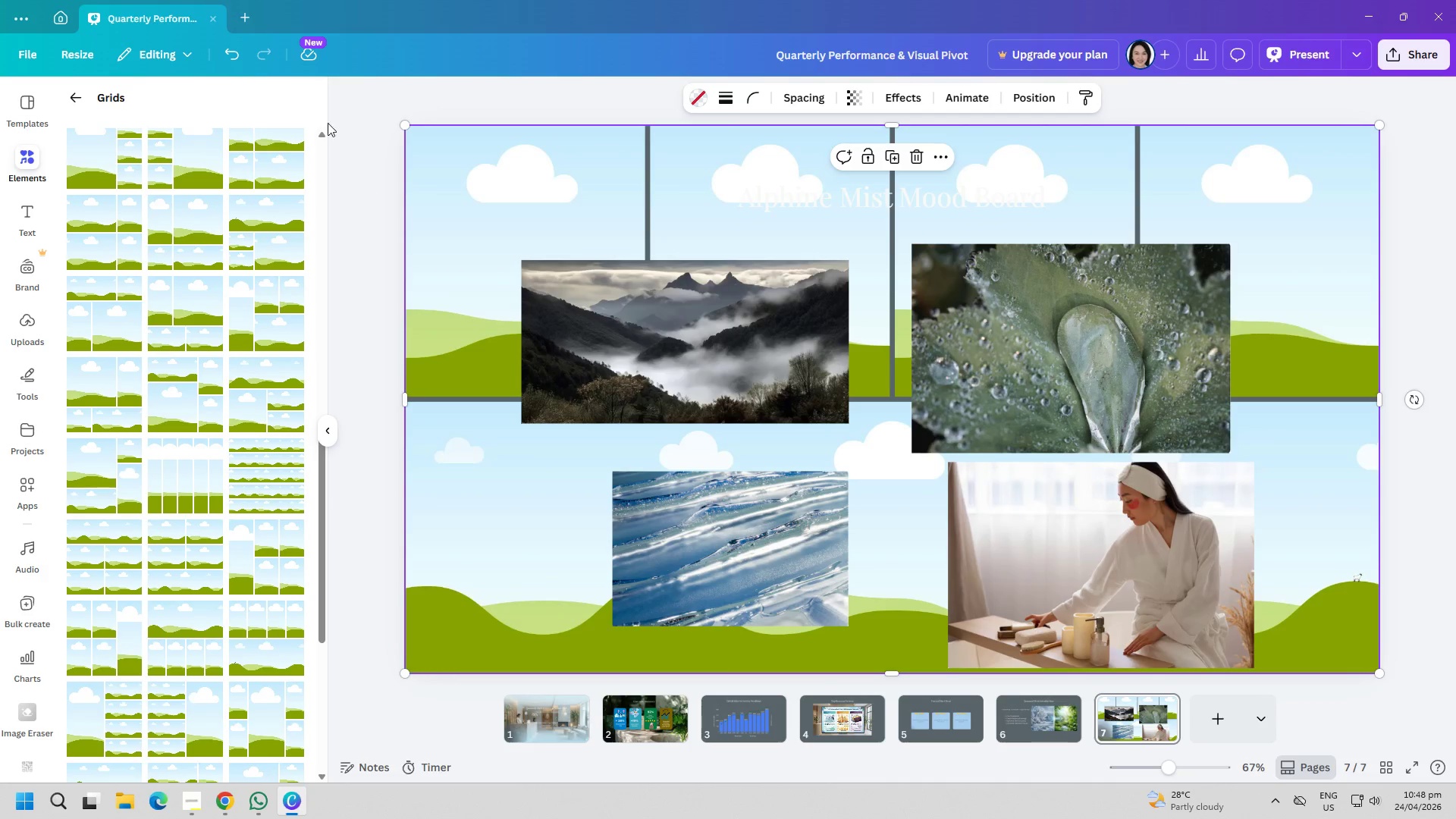 
left_click([234, 59])
 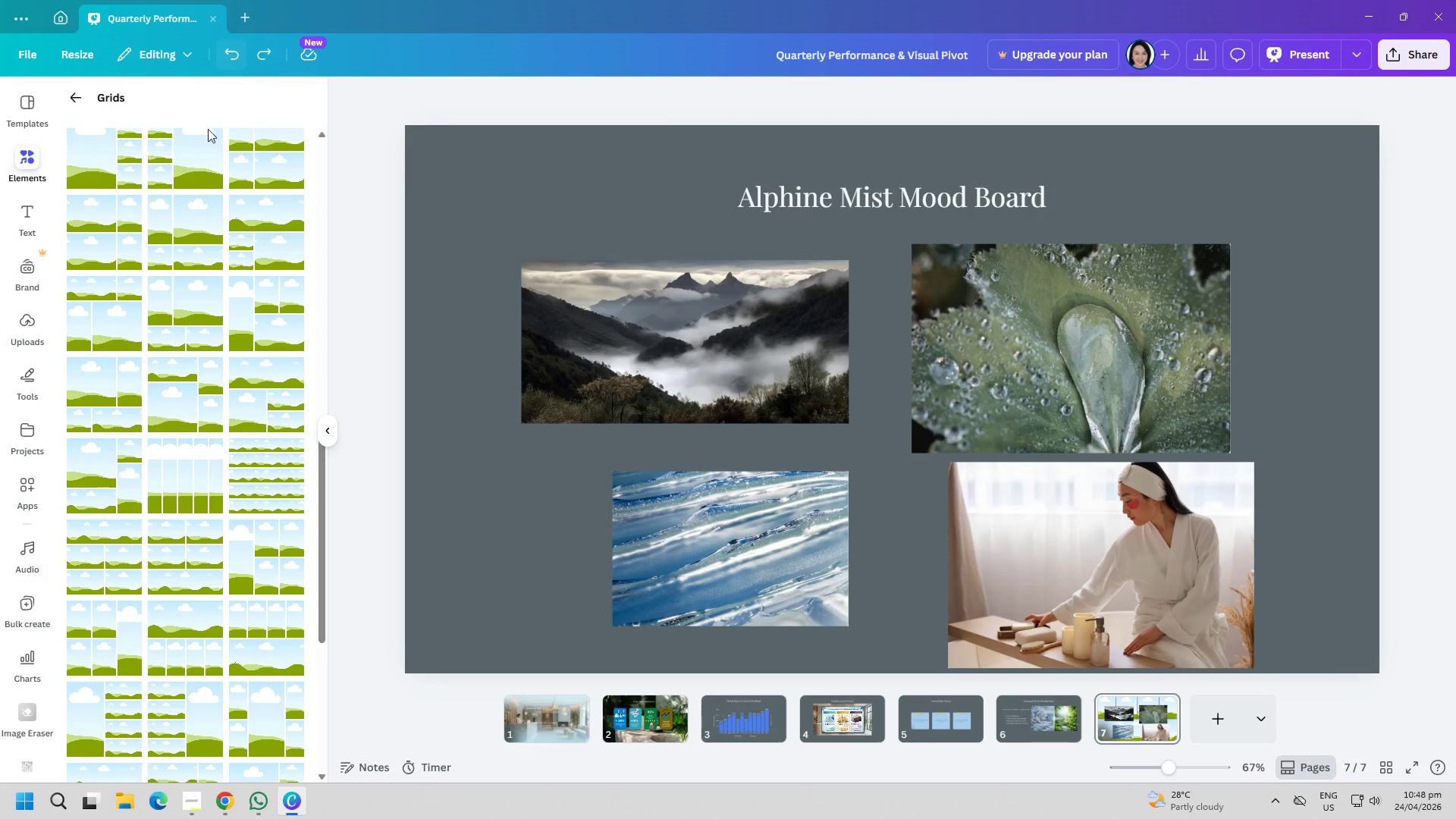 
scroll: coordinate [239, 595], scroll_direction: down, amount: 16.0
 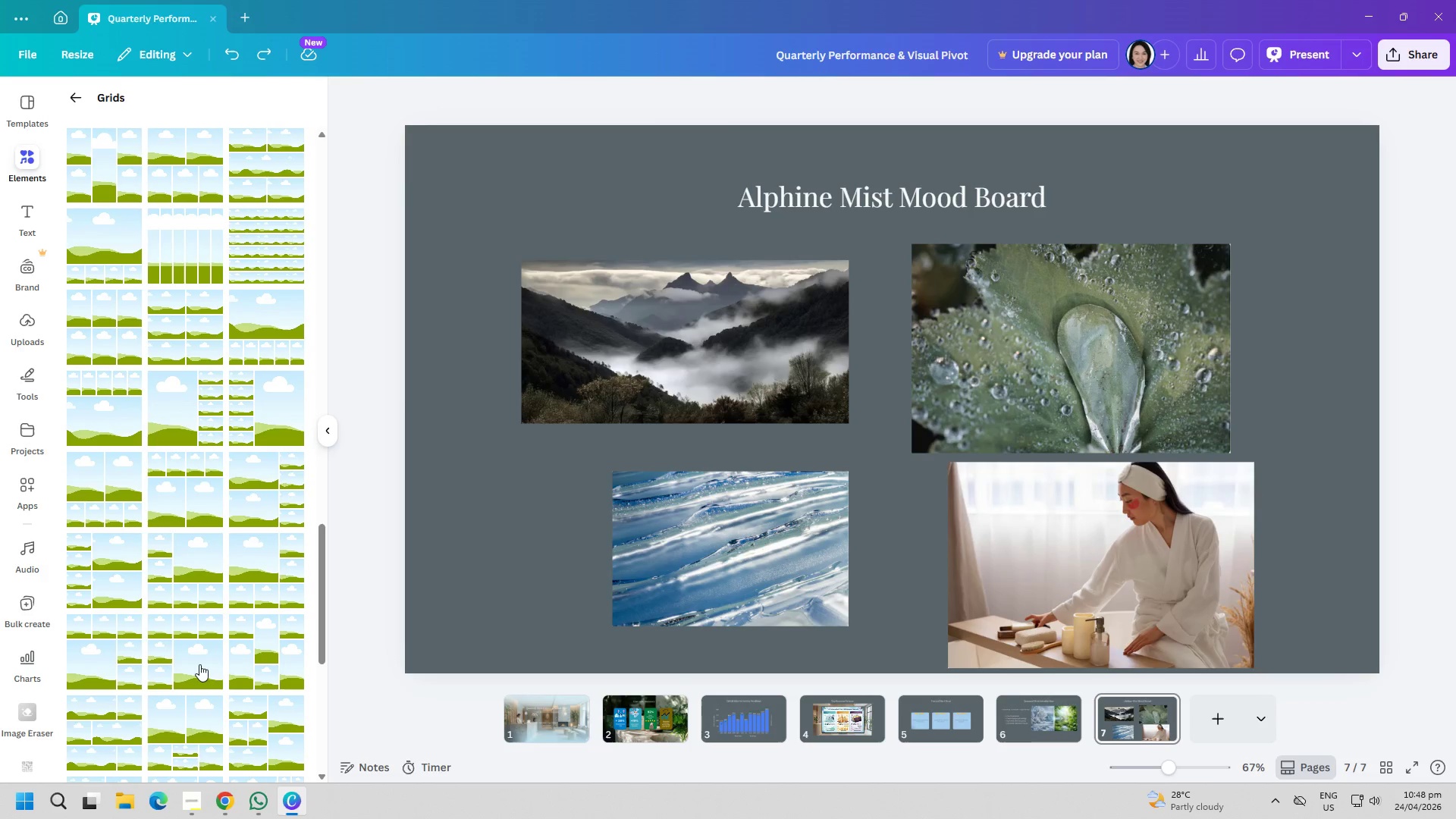 
left_click([191, 631])
 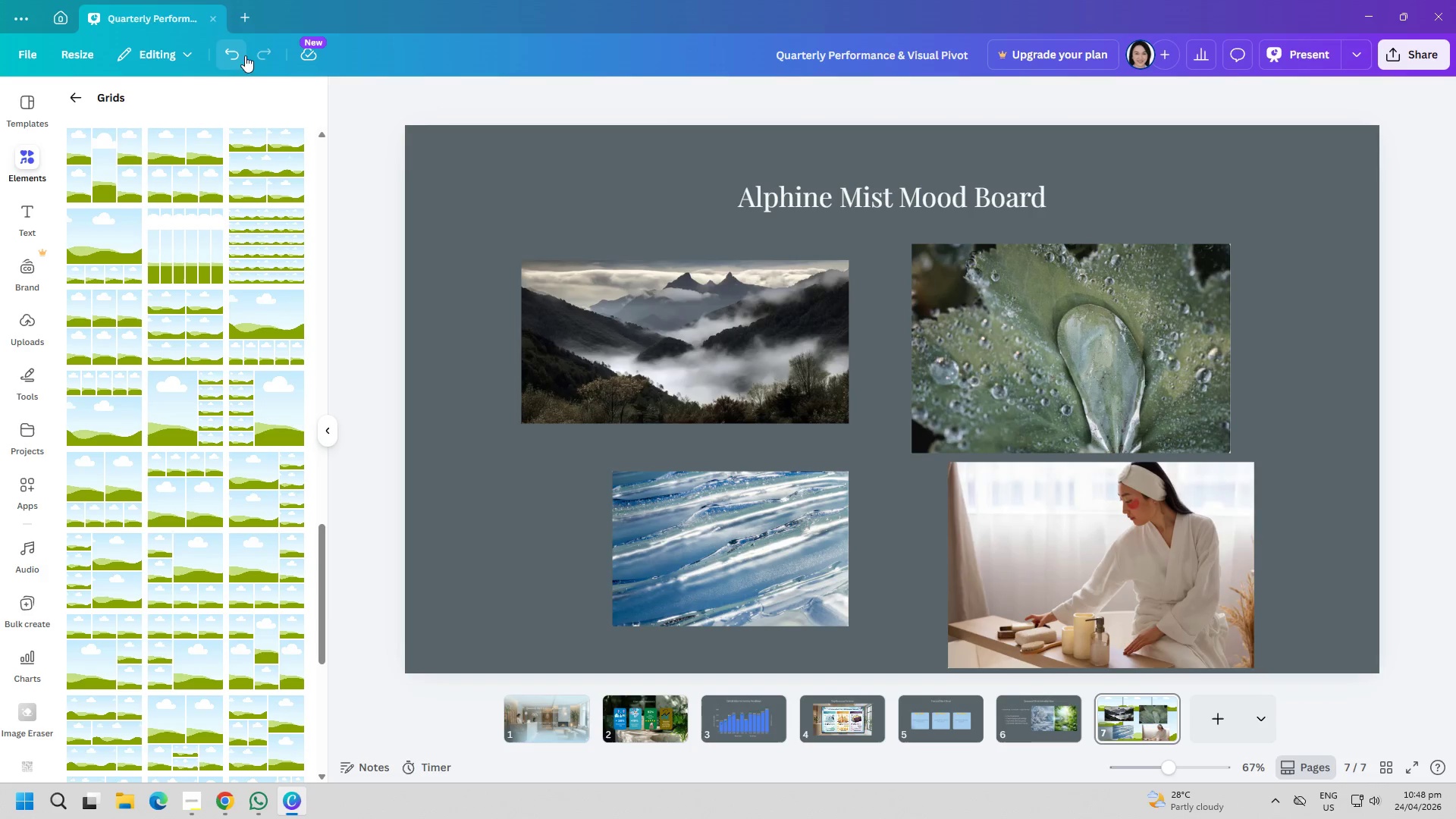 
left_click([95, 604])
 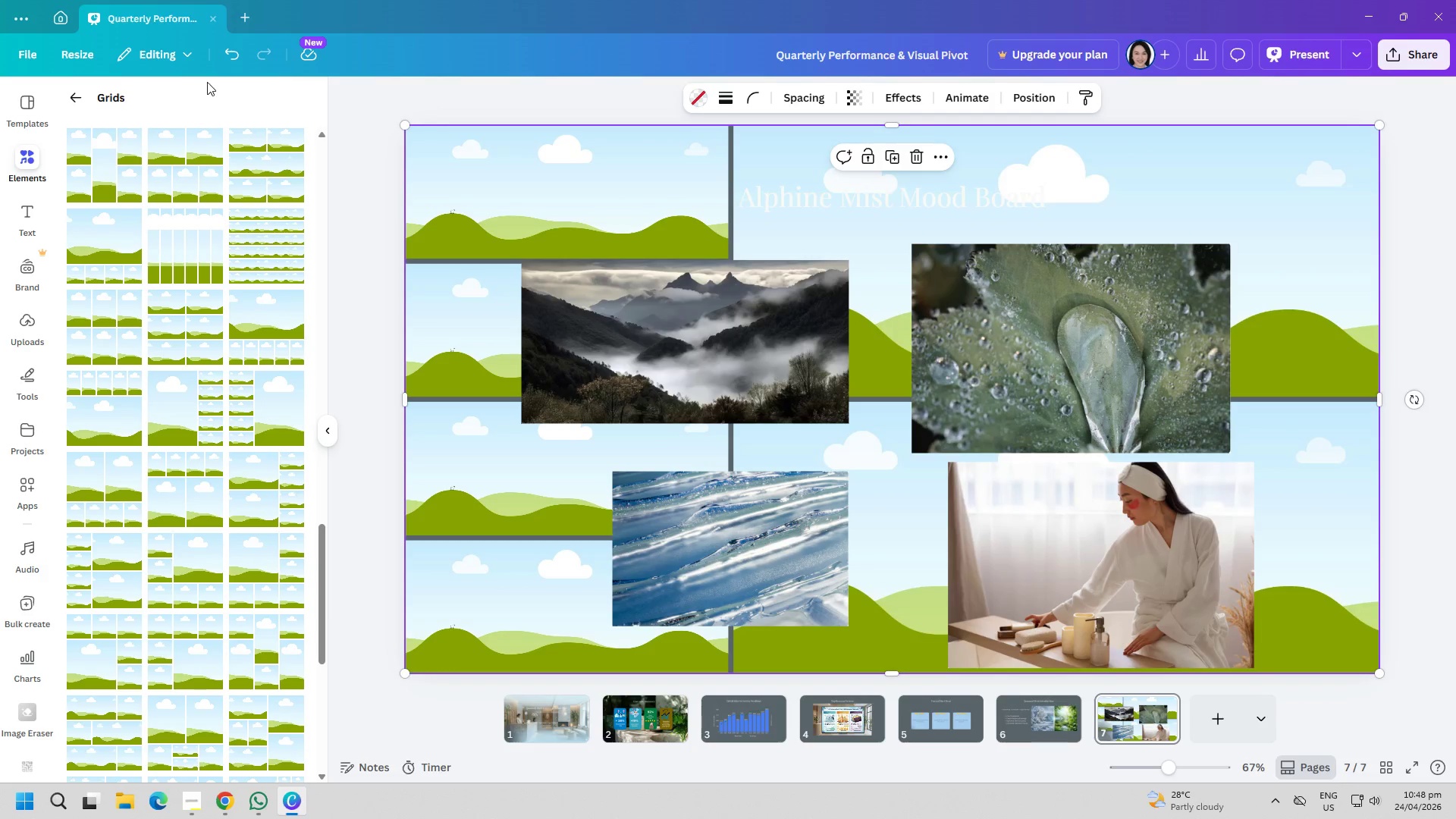 
left_click([231, 55])
 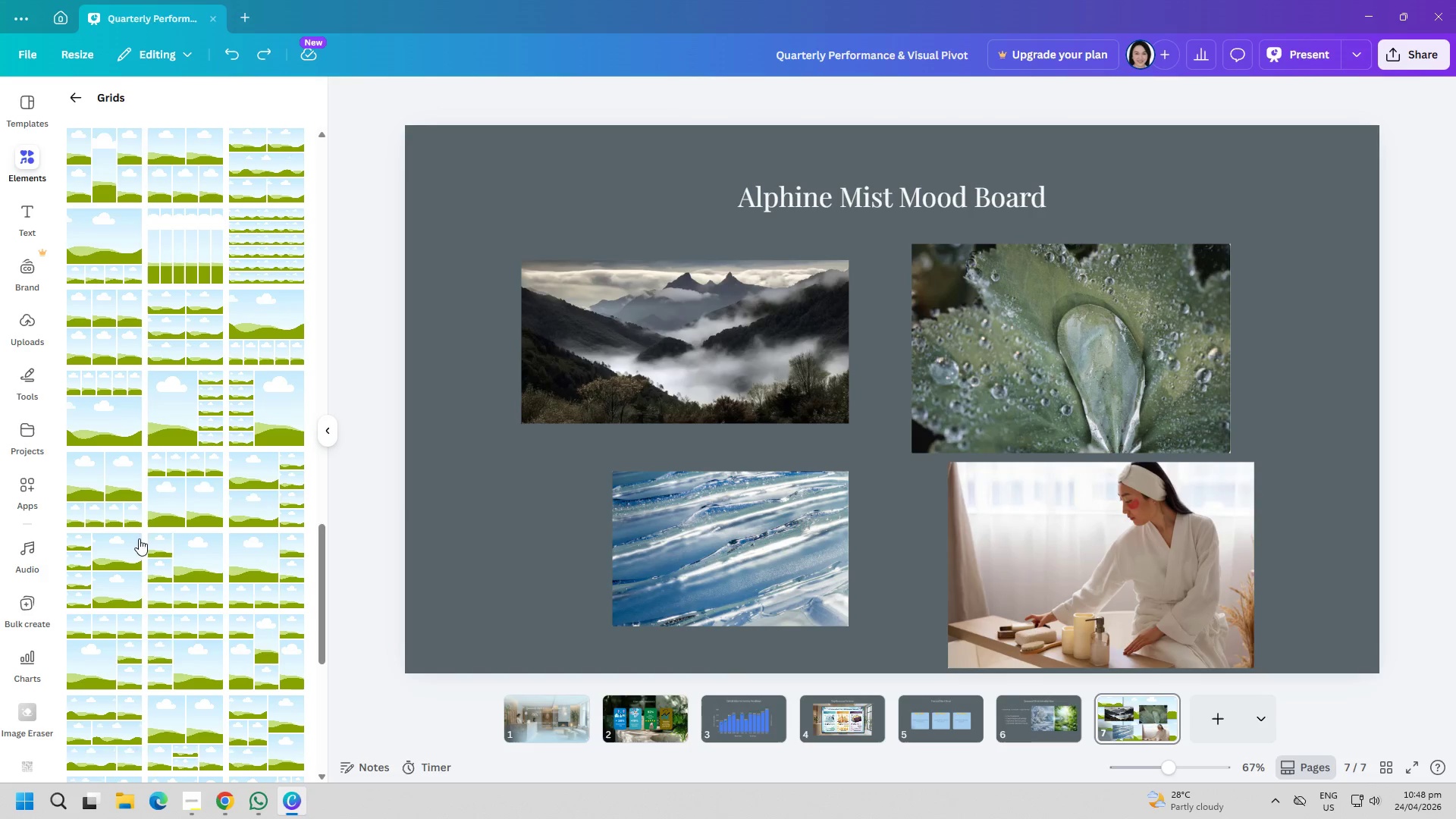 
scroll: coordinate [233, 571], scroll_direction: down, amount: 11.0
 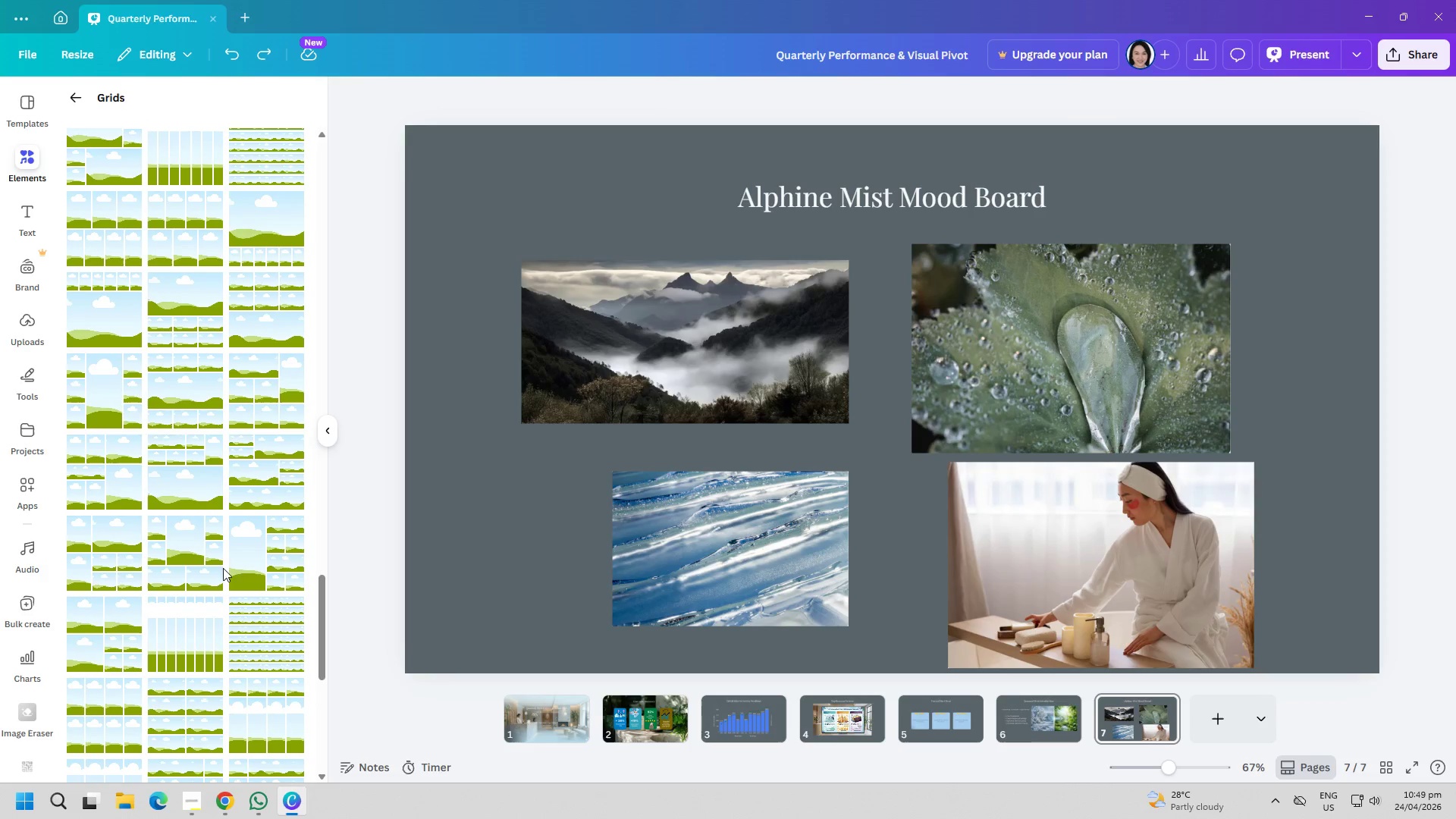 
left_click([110, 653])
 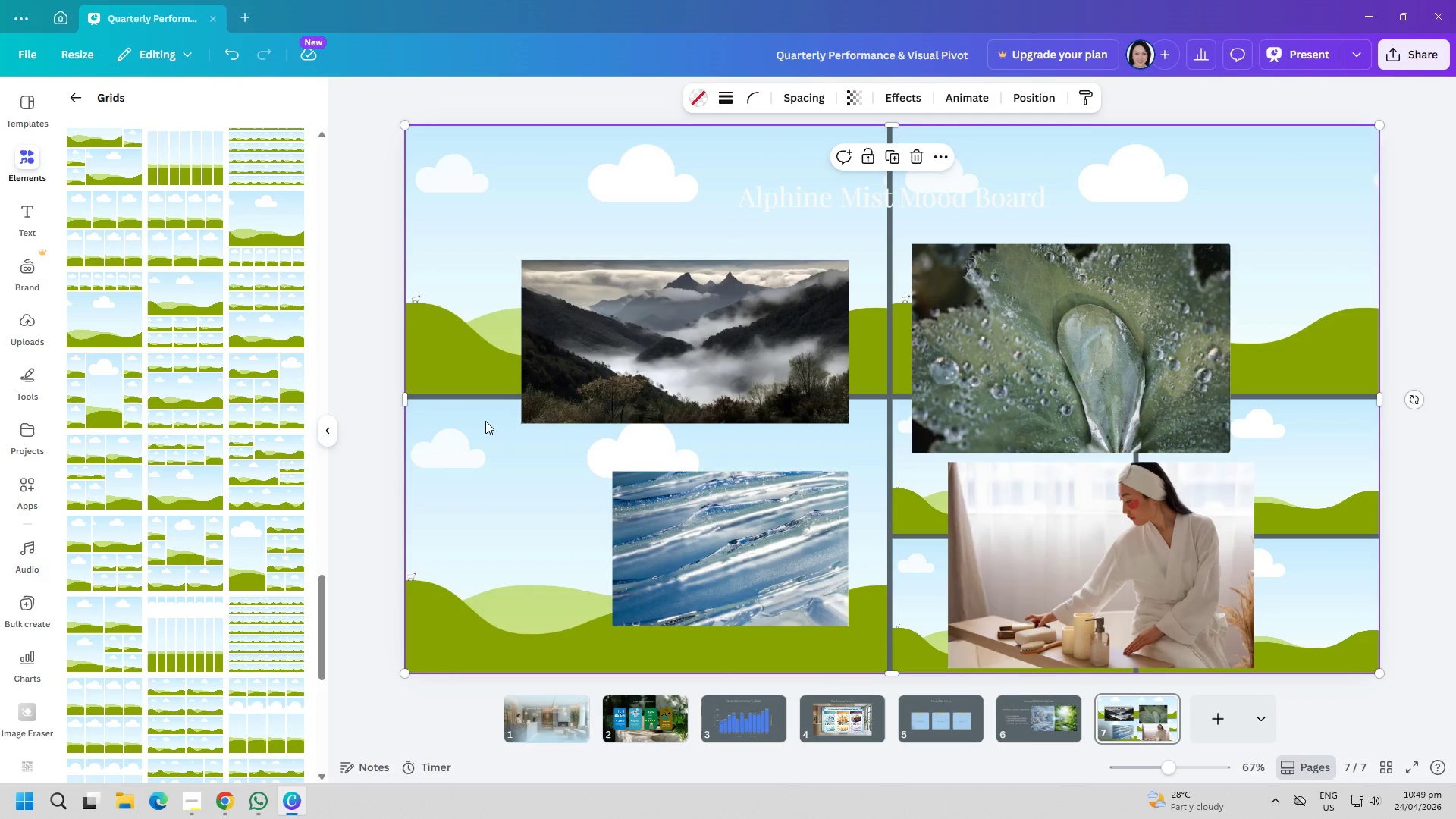 
left_click_drag(start_coordinate=[682, 370], to_coordinate=[612, 298])
 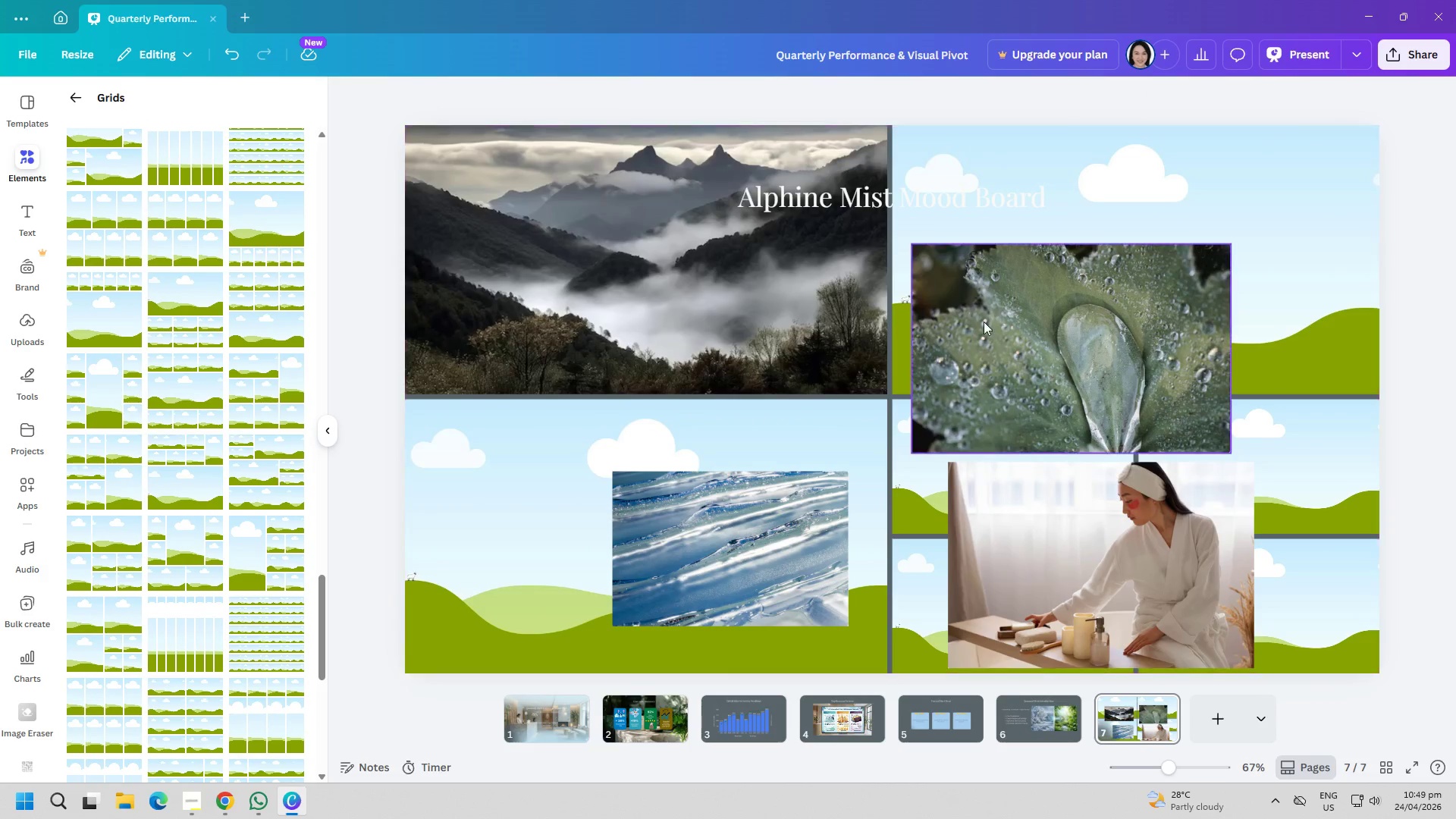 
left_click_drag(start_coordinate=[1056, 327], to_coordinate=[1059, 223])
 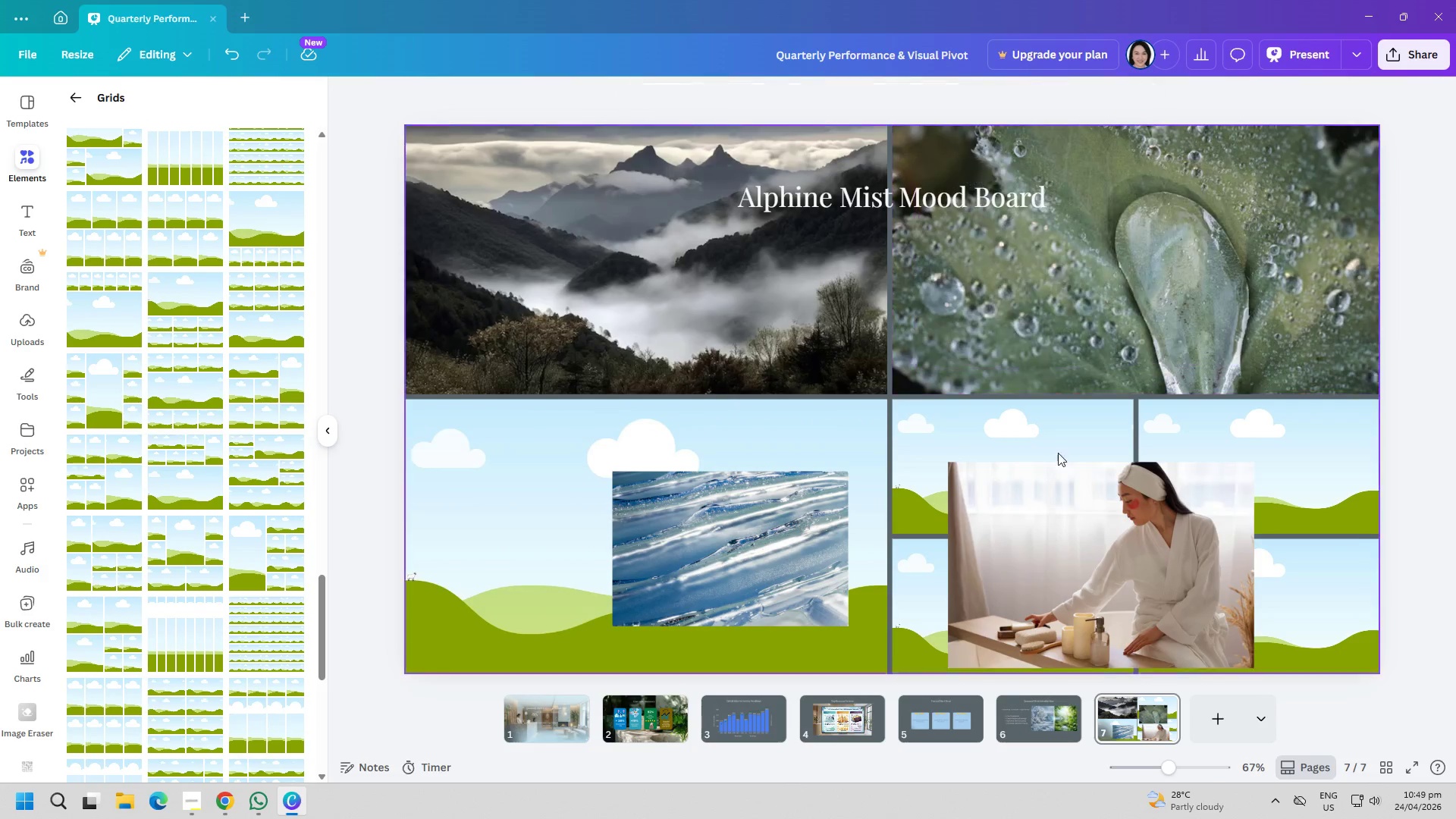 
left_click_drag(start_coordinate=[1057, 492], to_coordinate=[1090, 448])
 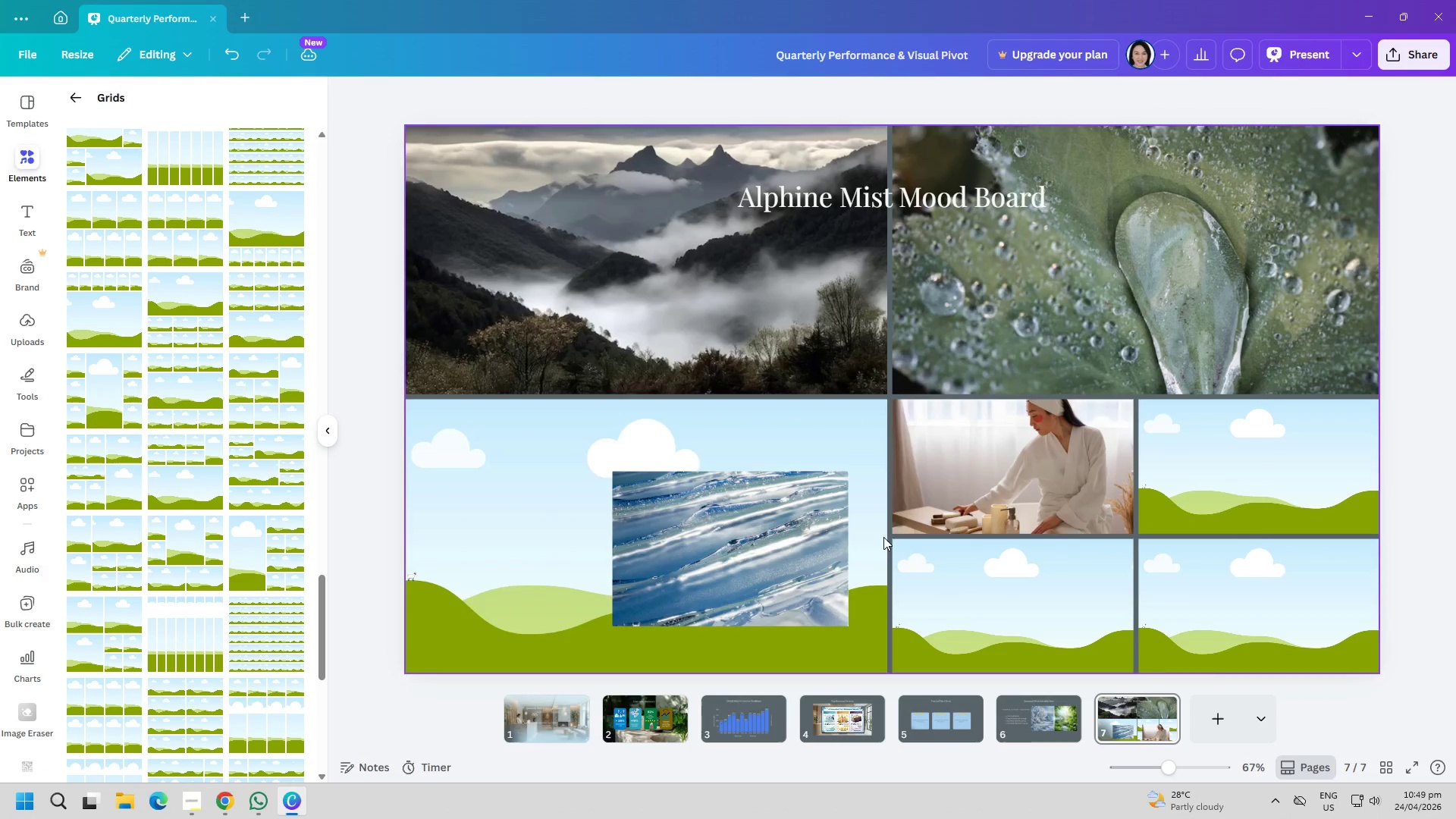 
left_click_drag(start_coordinate=[740, 534], to_coordinate=[748, 478])
 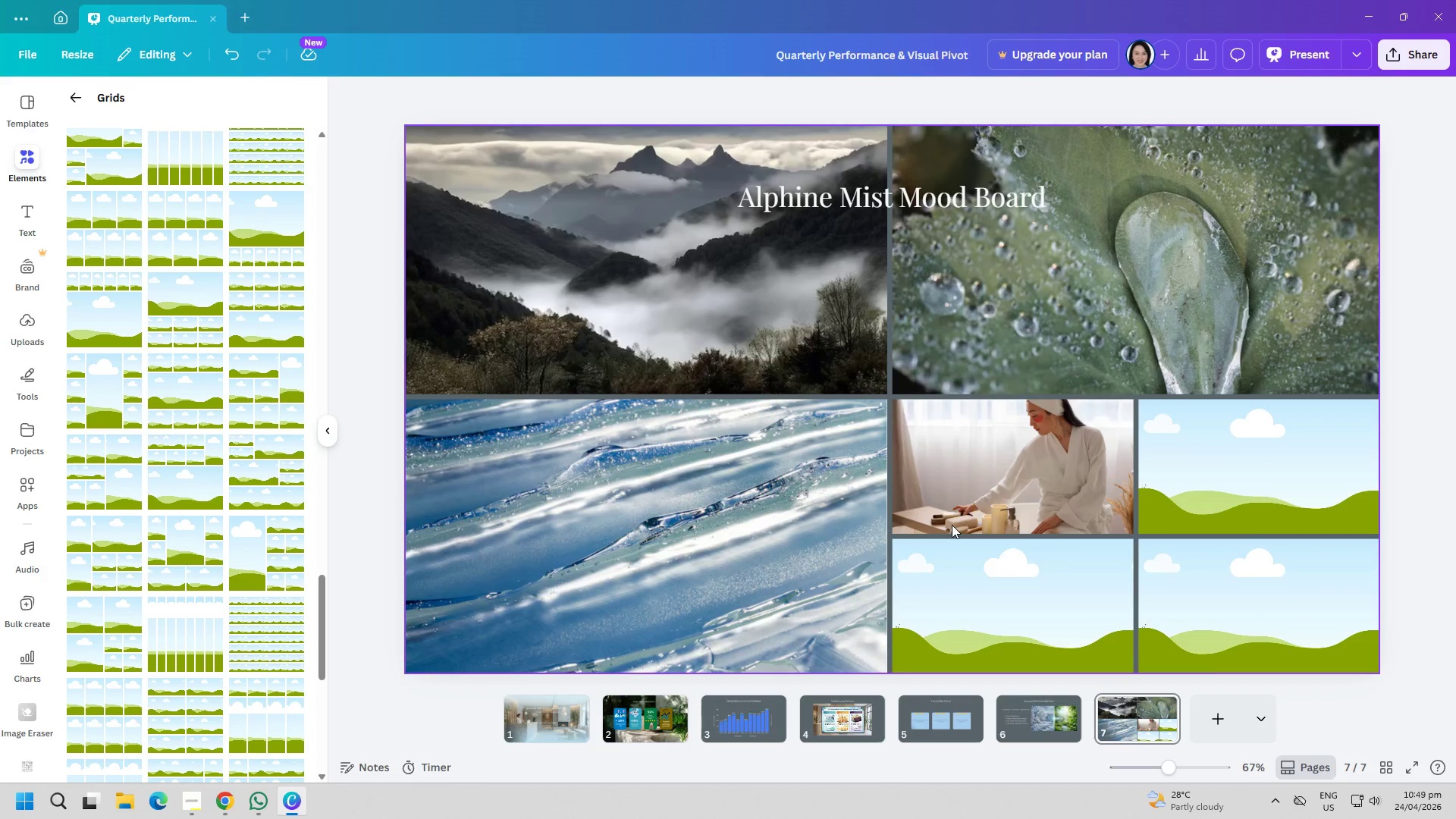 
scroll: coordinate [196, 623], scroll_direction: down, amount: 14.0
 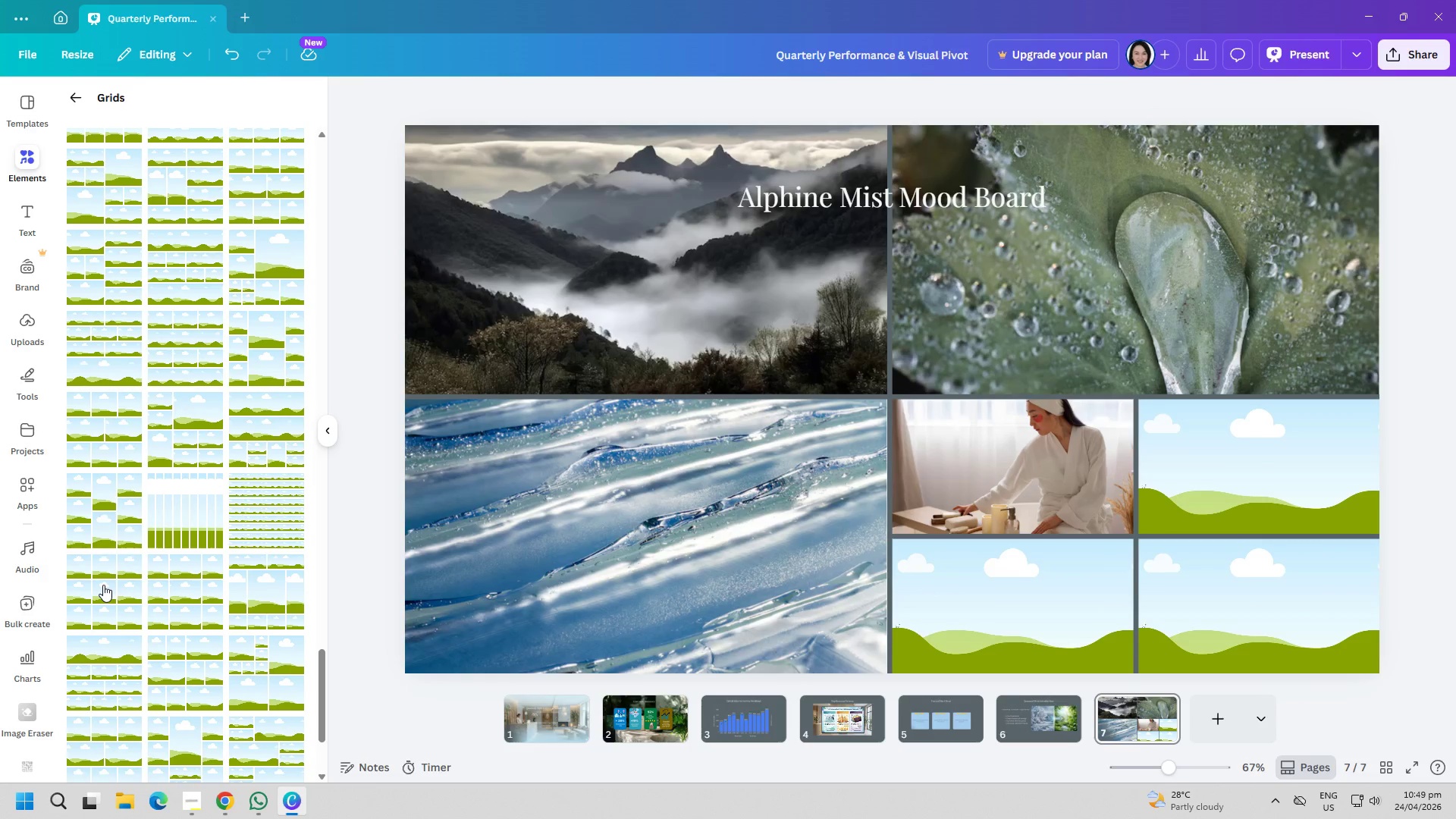 
scroll: coordinate [121, 576], scroll_direction: up, amount: 58.0
 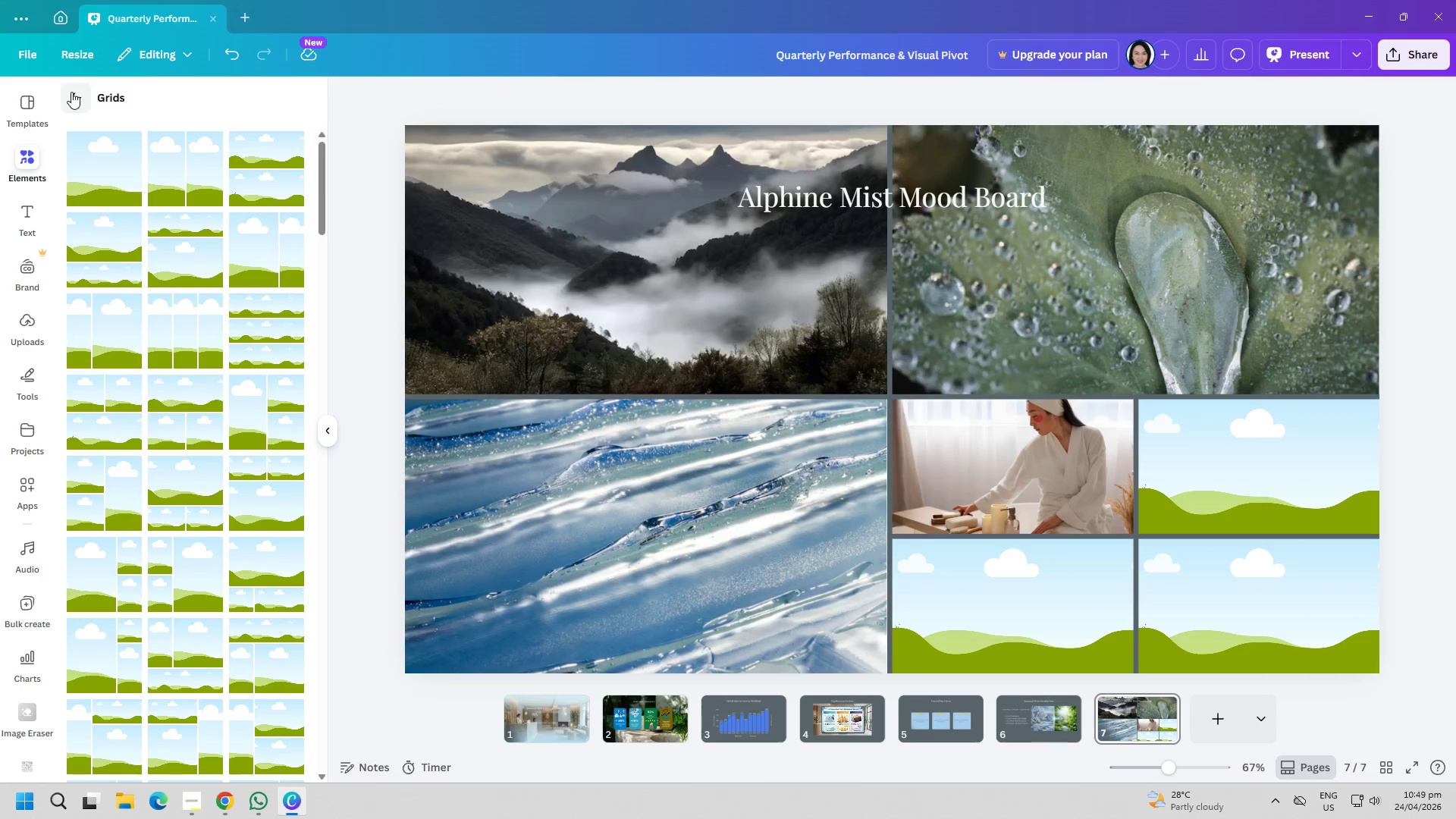 
double_click([141, 124])
 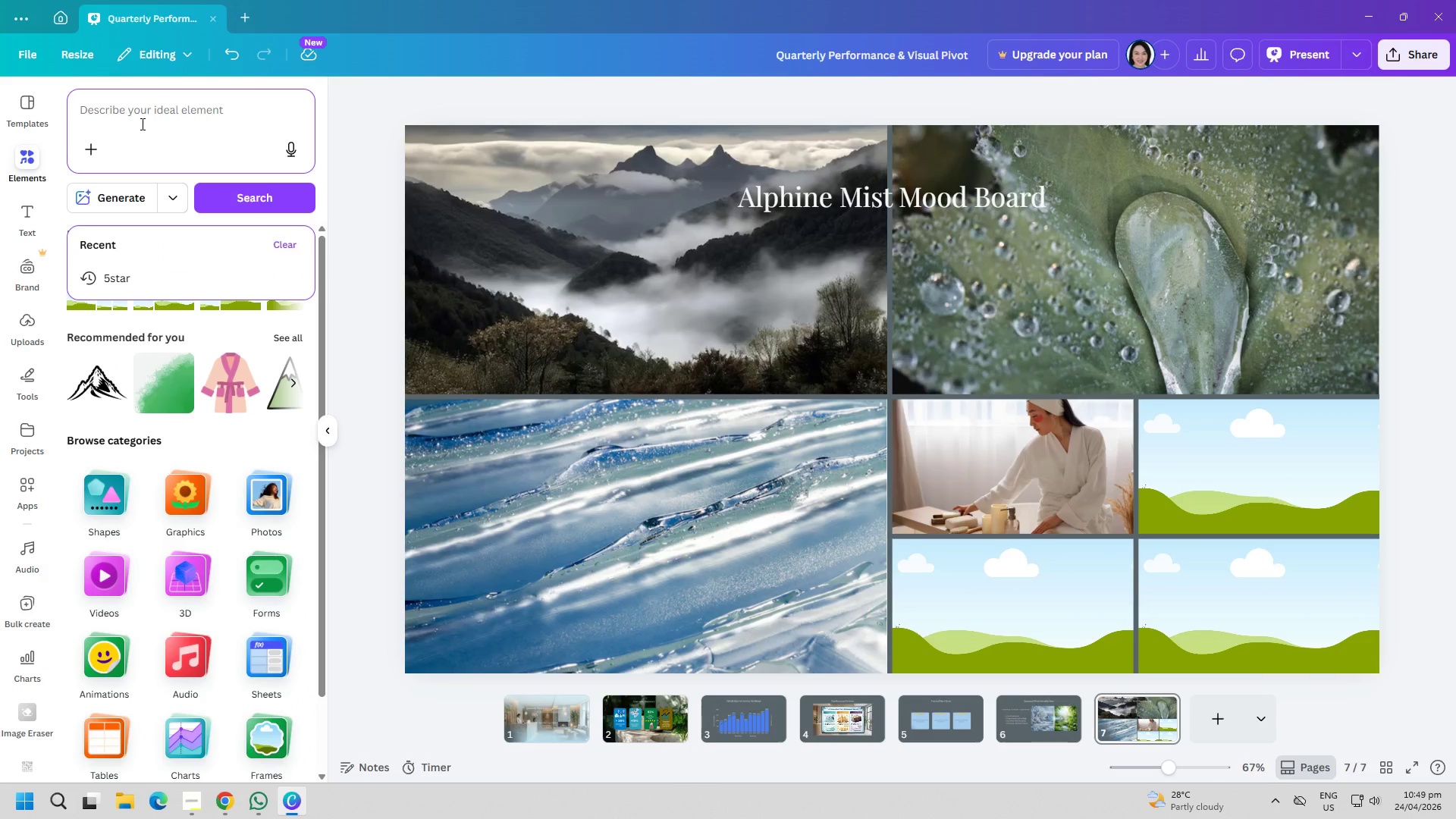 
type(4 grid)
 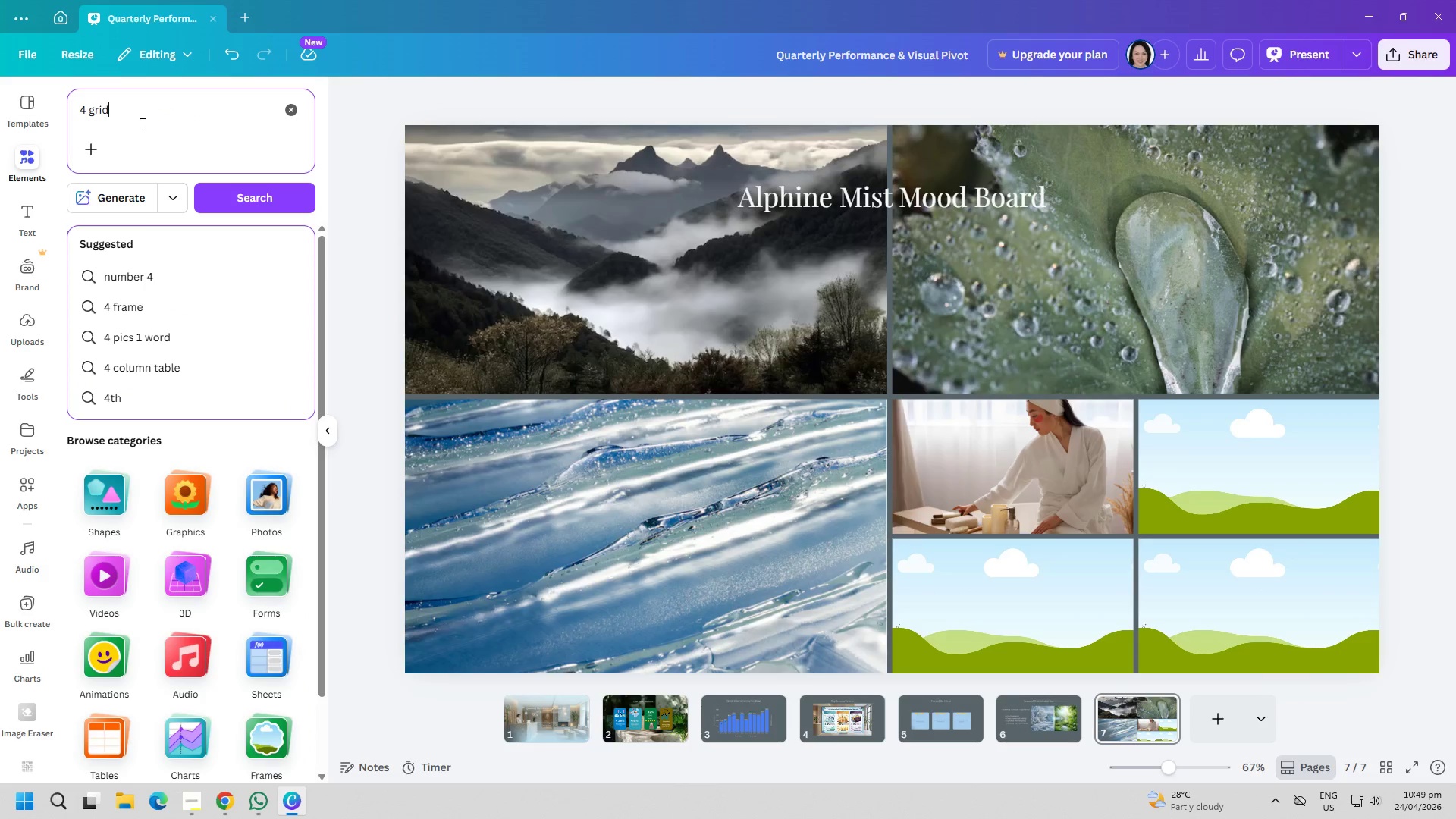 
key(Enter)
 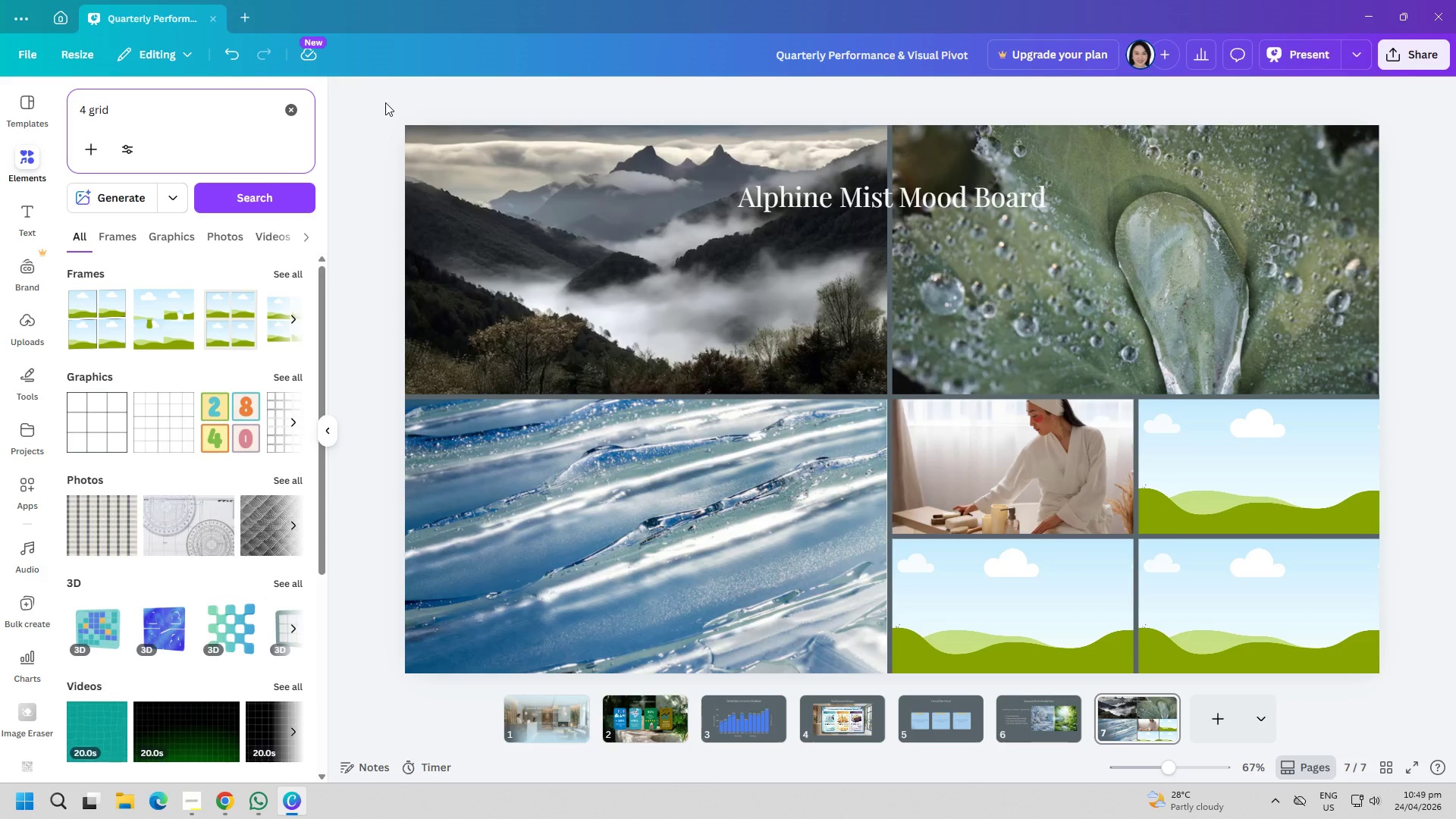 
double_click([224, 52])
 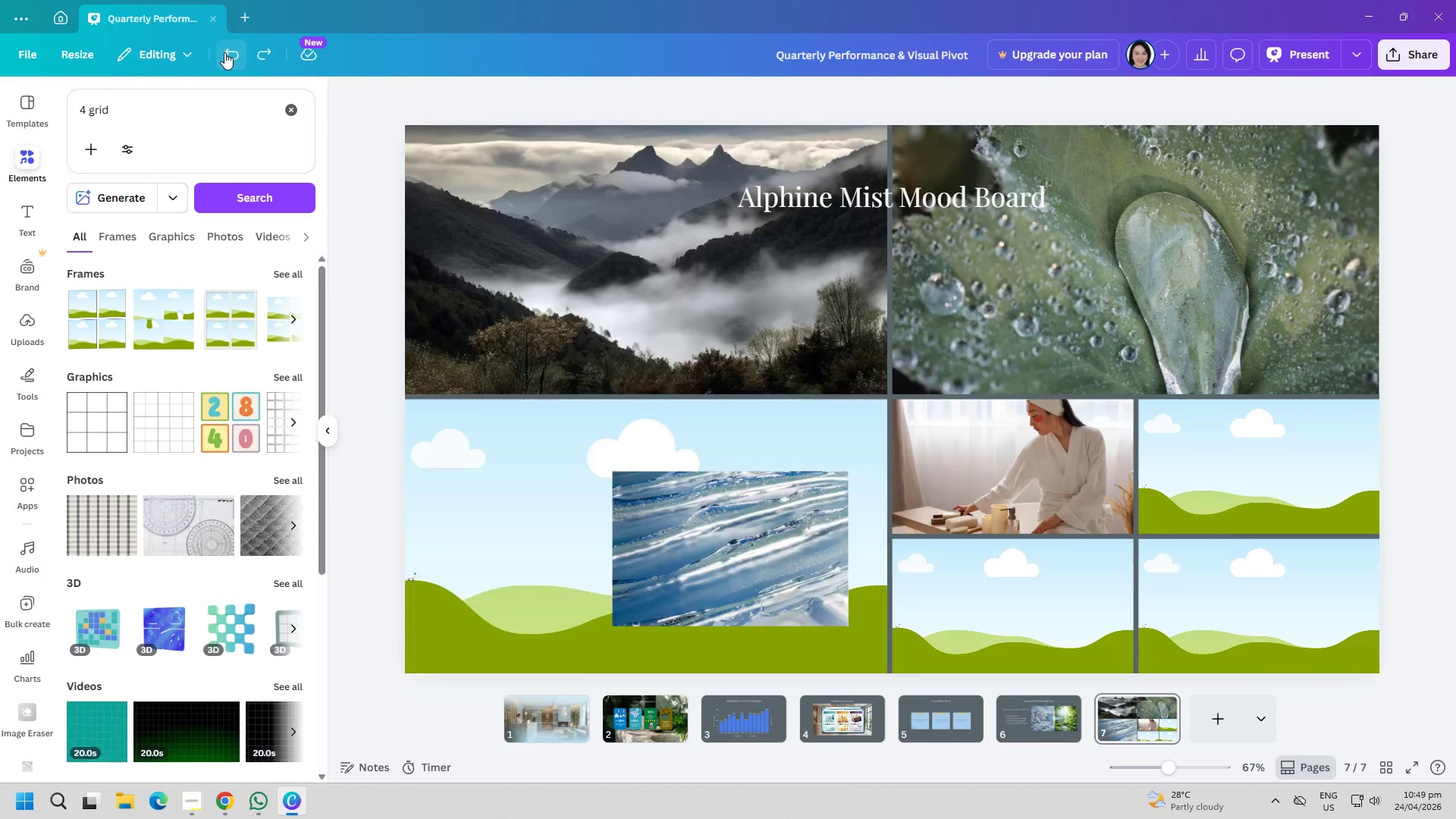 
triple_click([224, 52])
 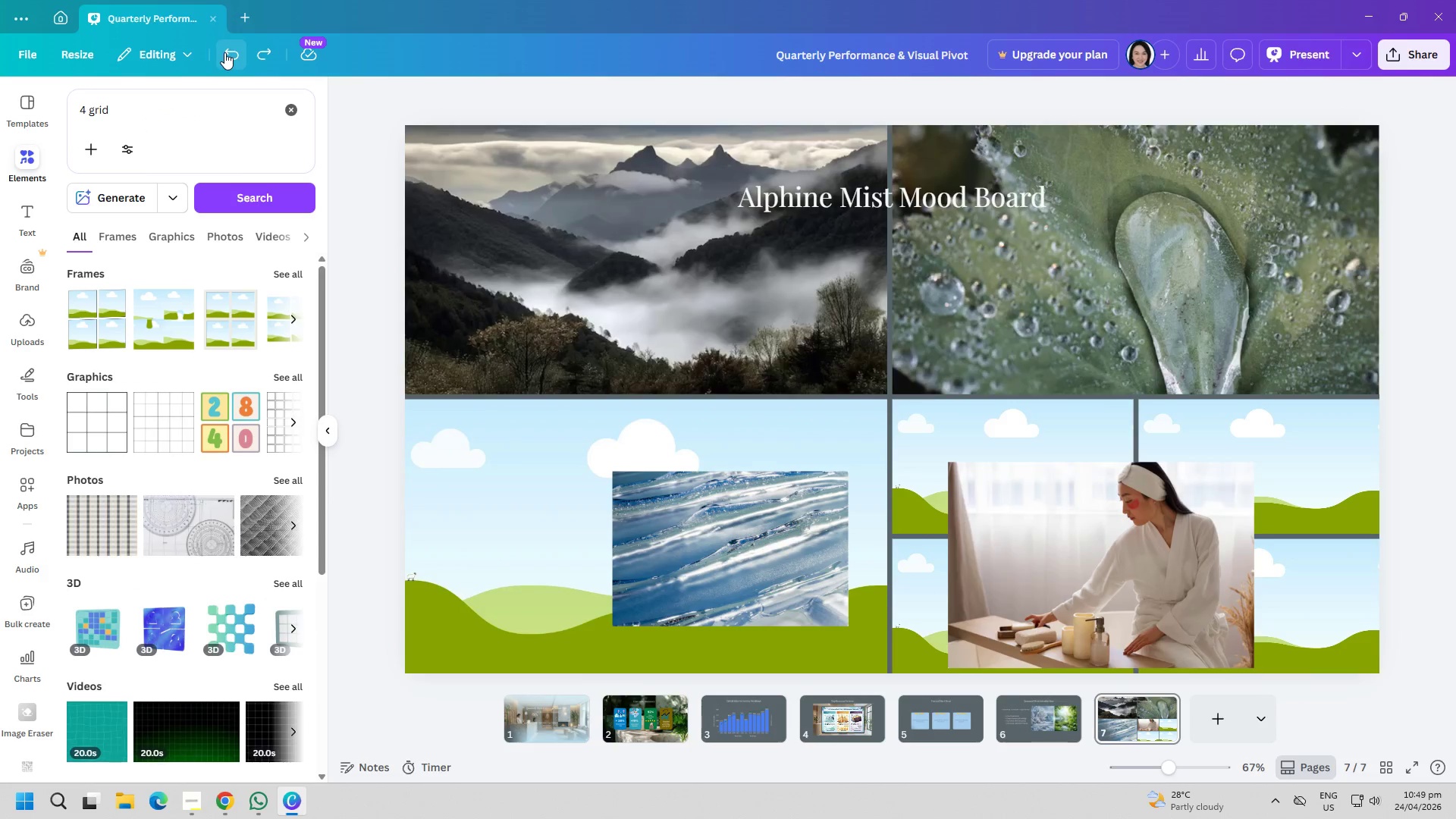 
triple_click([224, 52])
 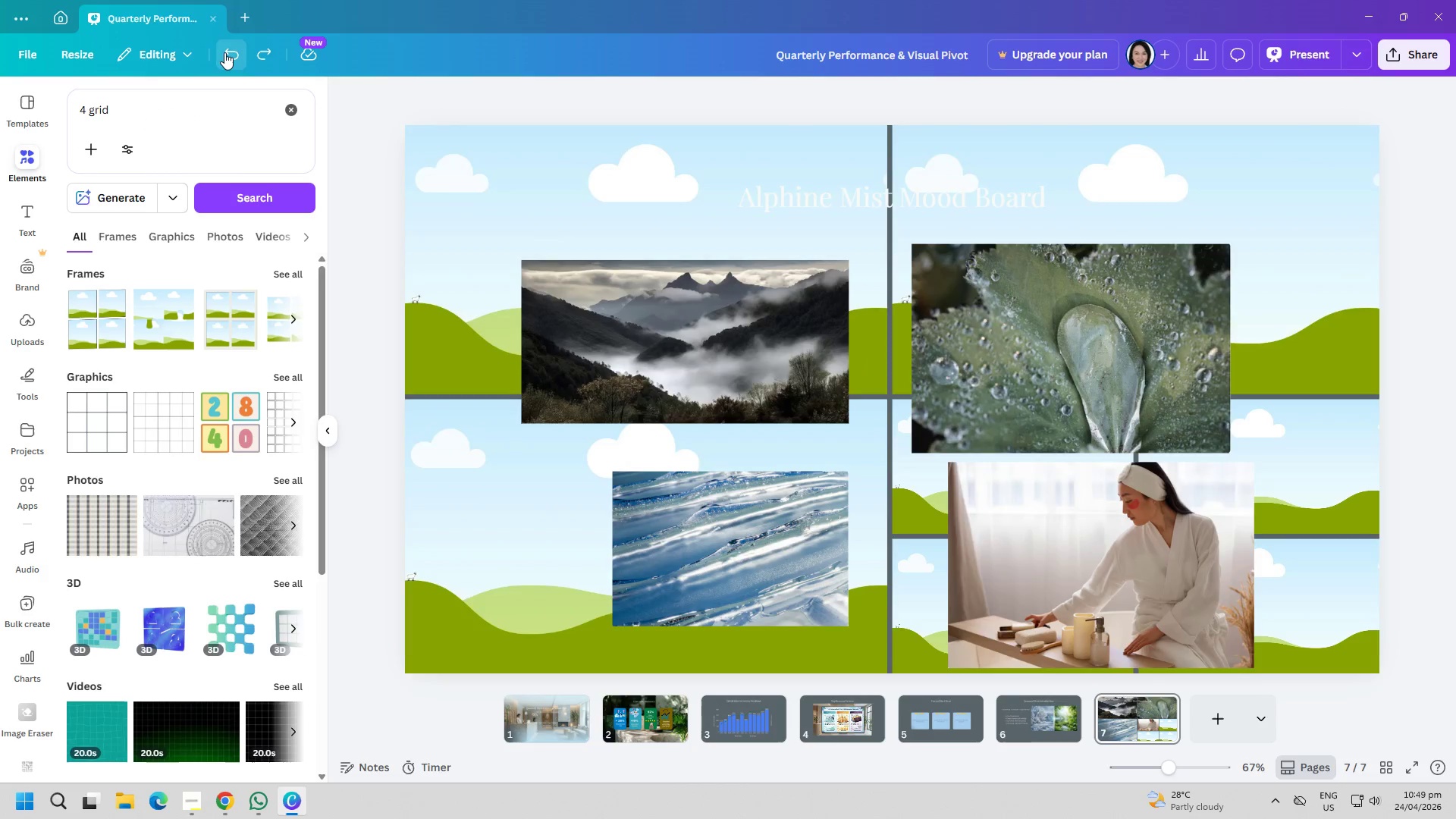 
triple_click([224, 52])
 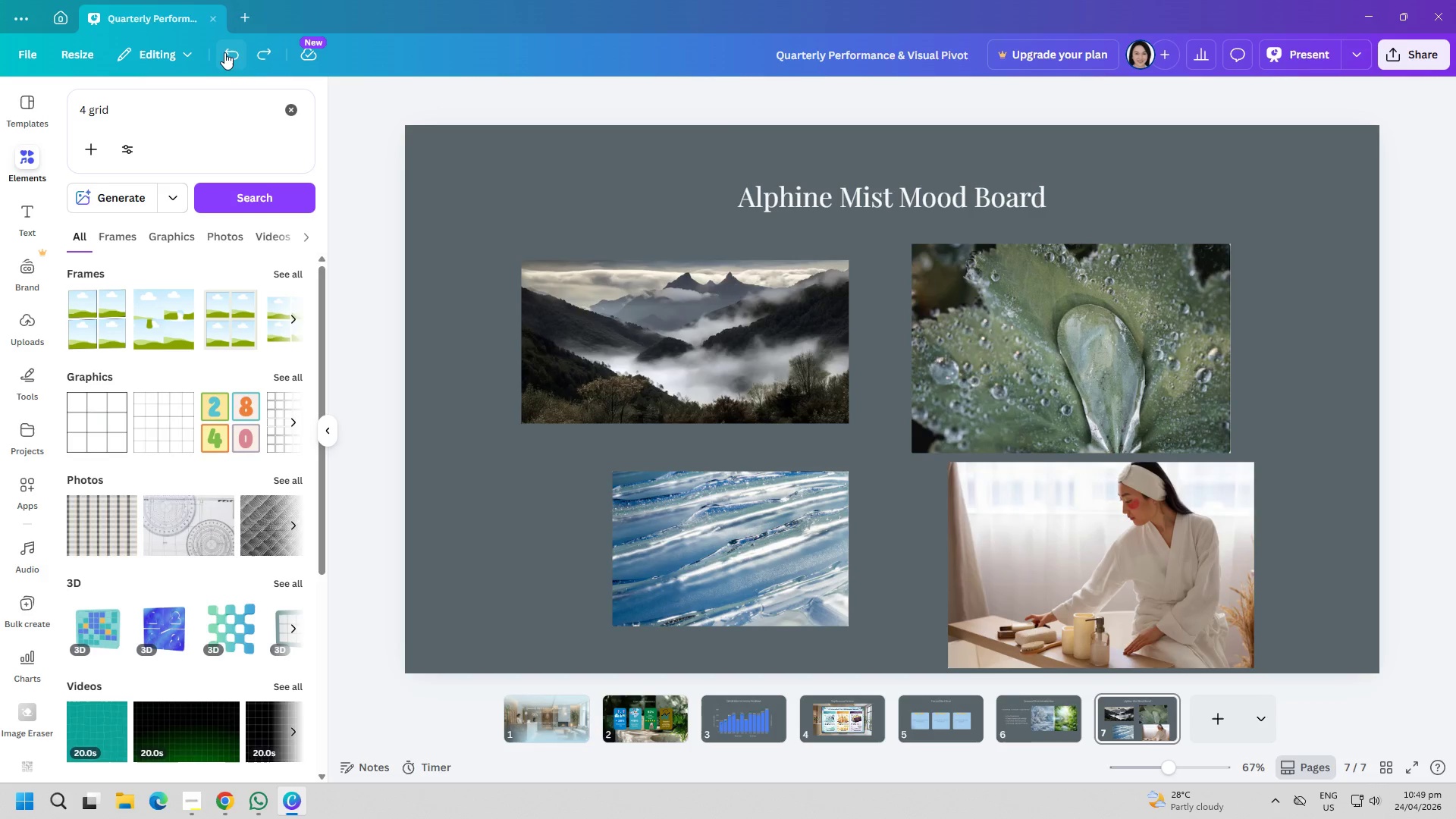 
mouse_move([102, 305])
 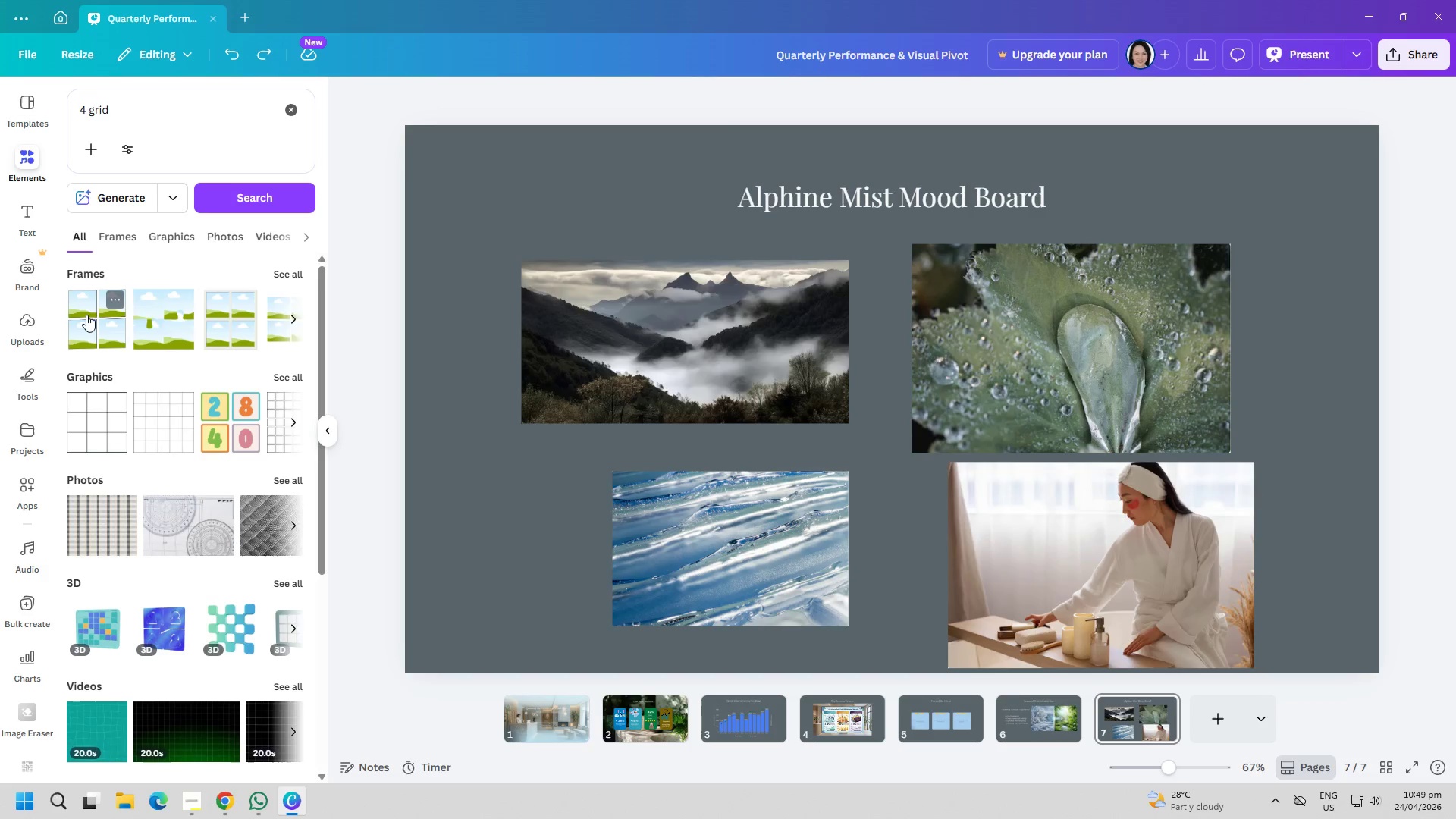 
double_click([86, 316])
 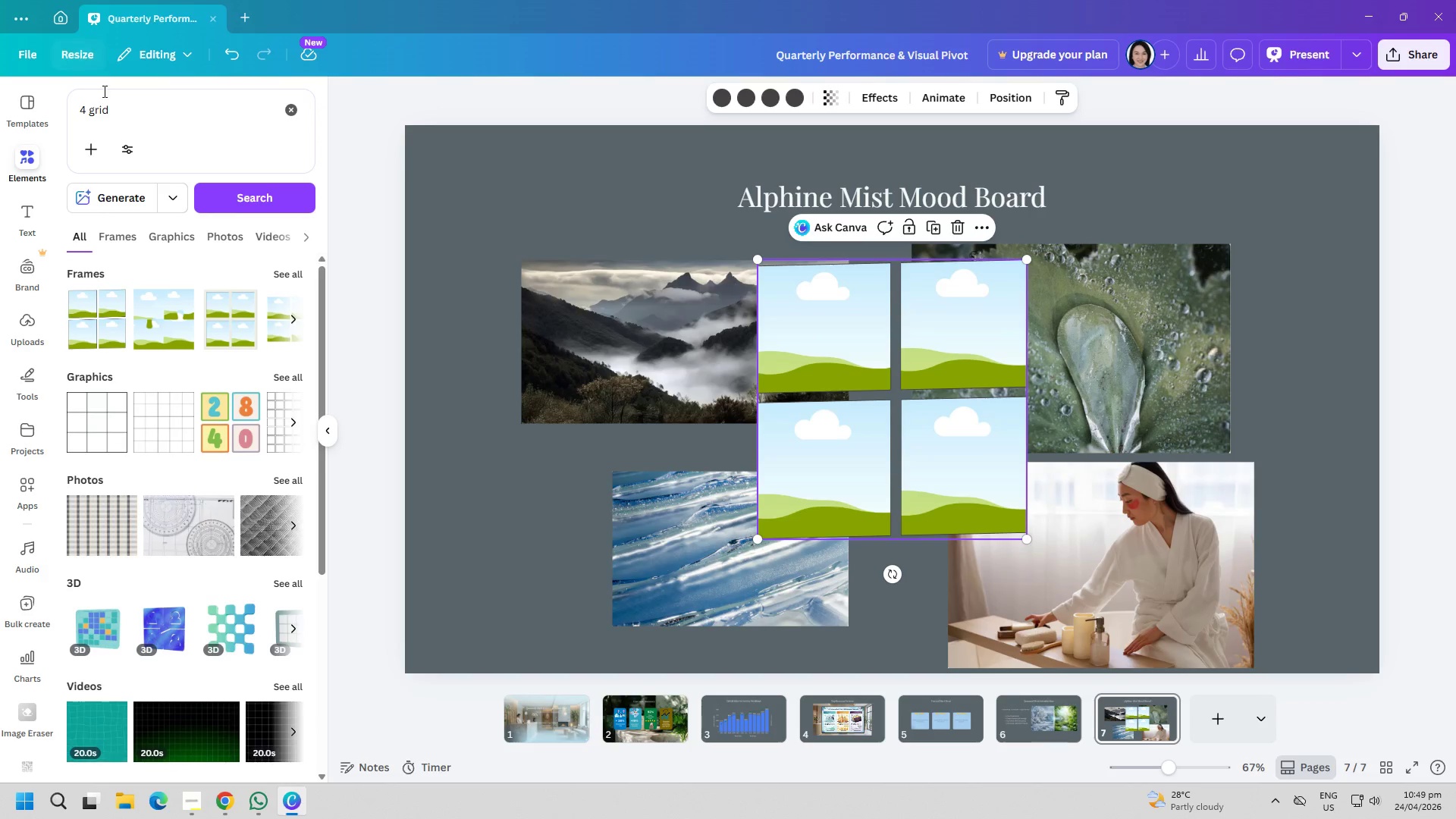 
wait(5.5)
 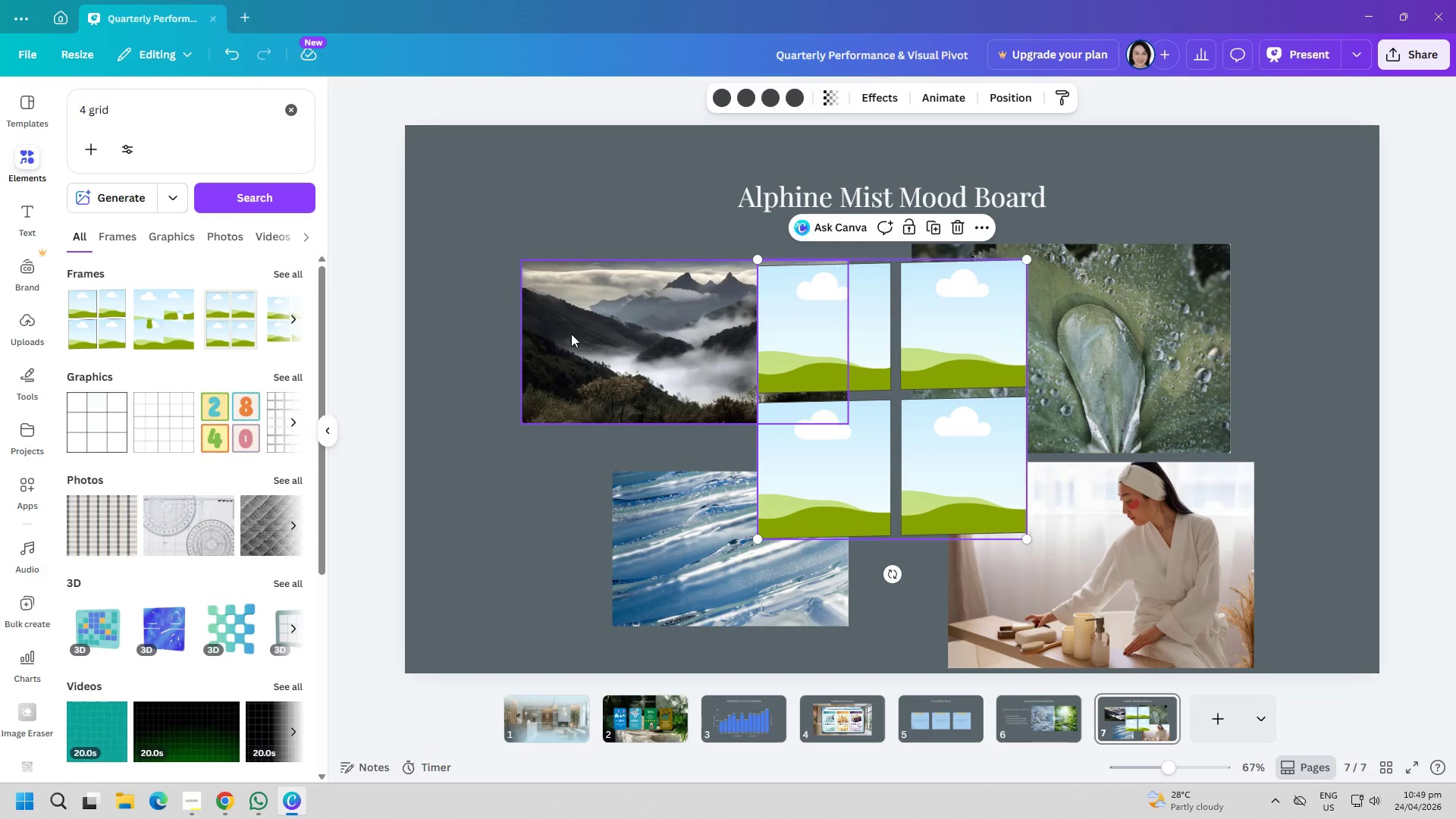 
scroll: coordinate [247, 455], scroll_direction: down, amount: 7.0
 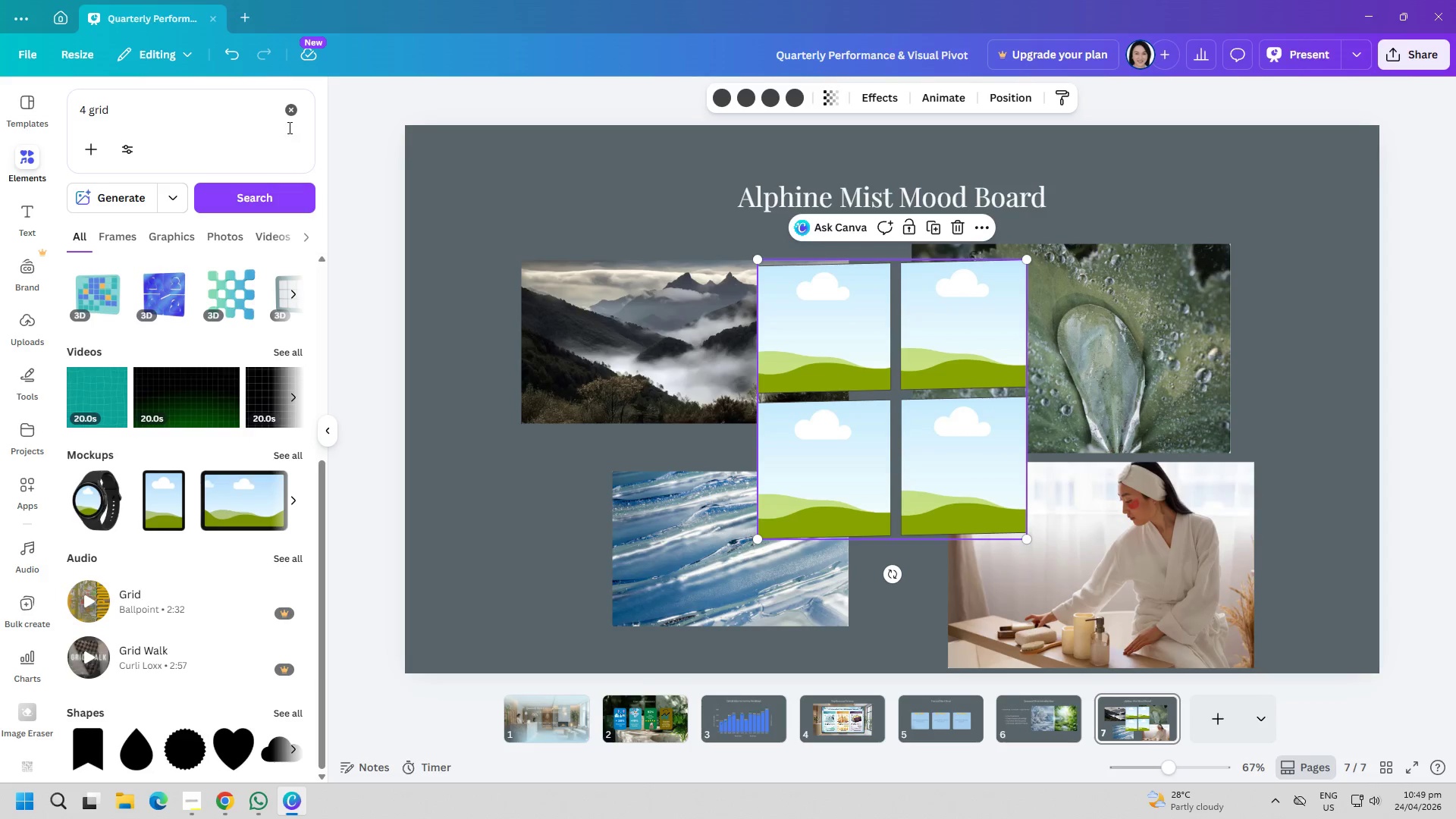 
left_click([287, 114])
 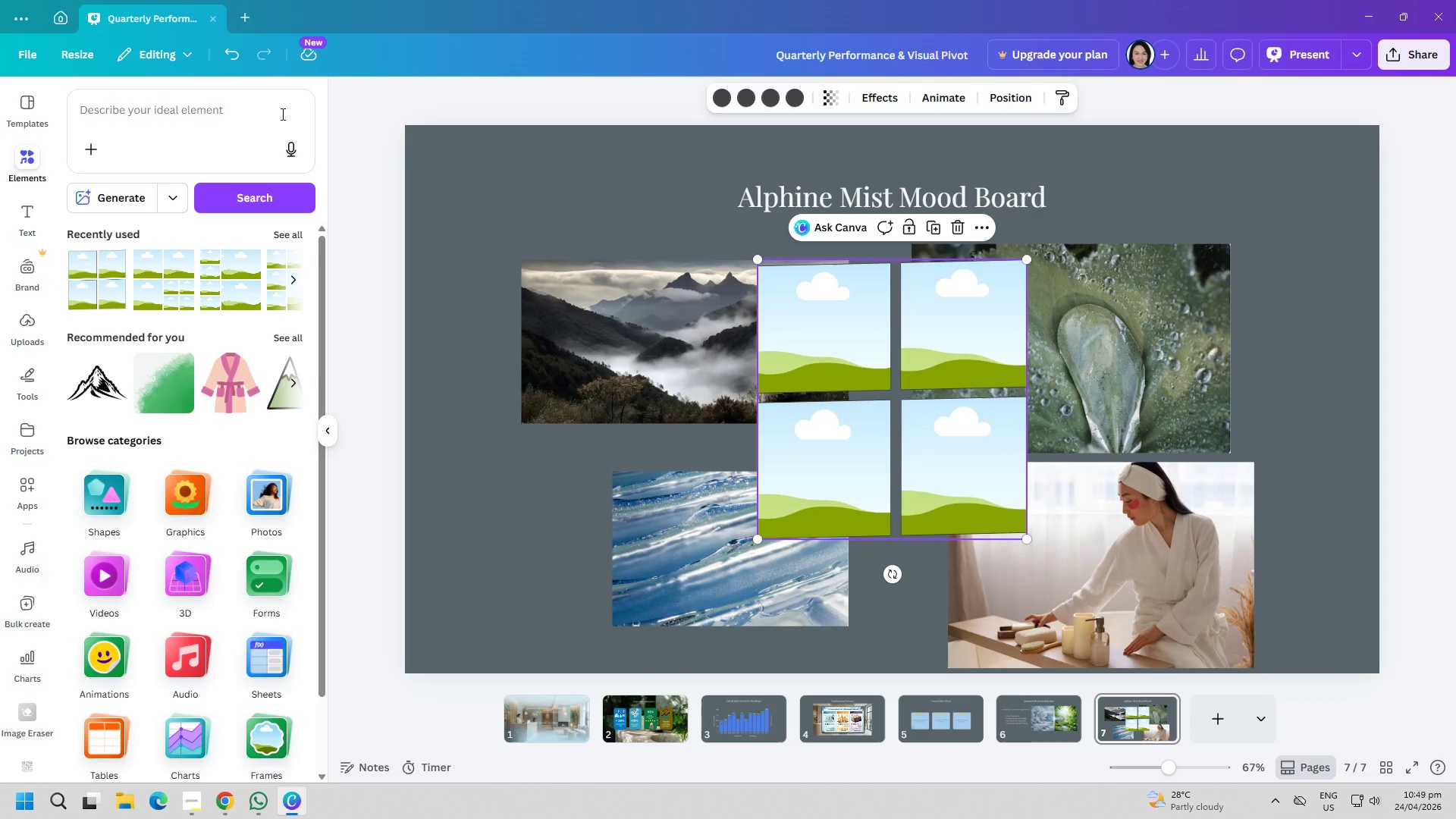 
wait(9.83)
 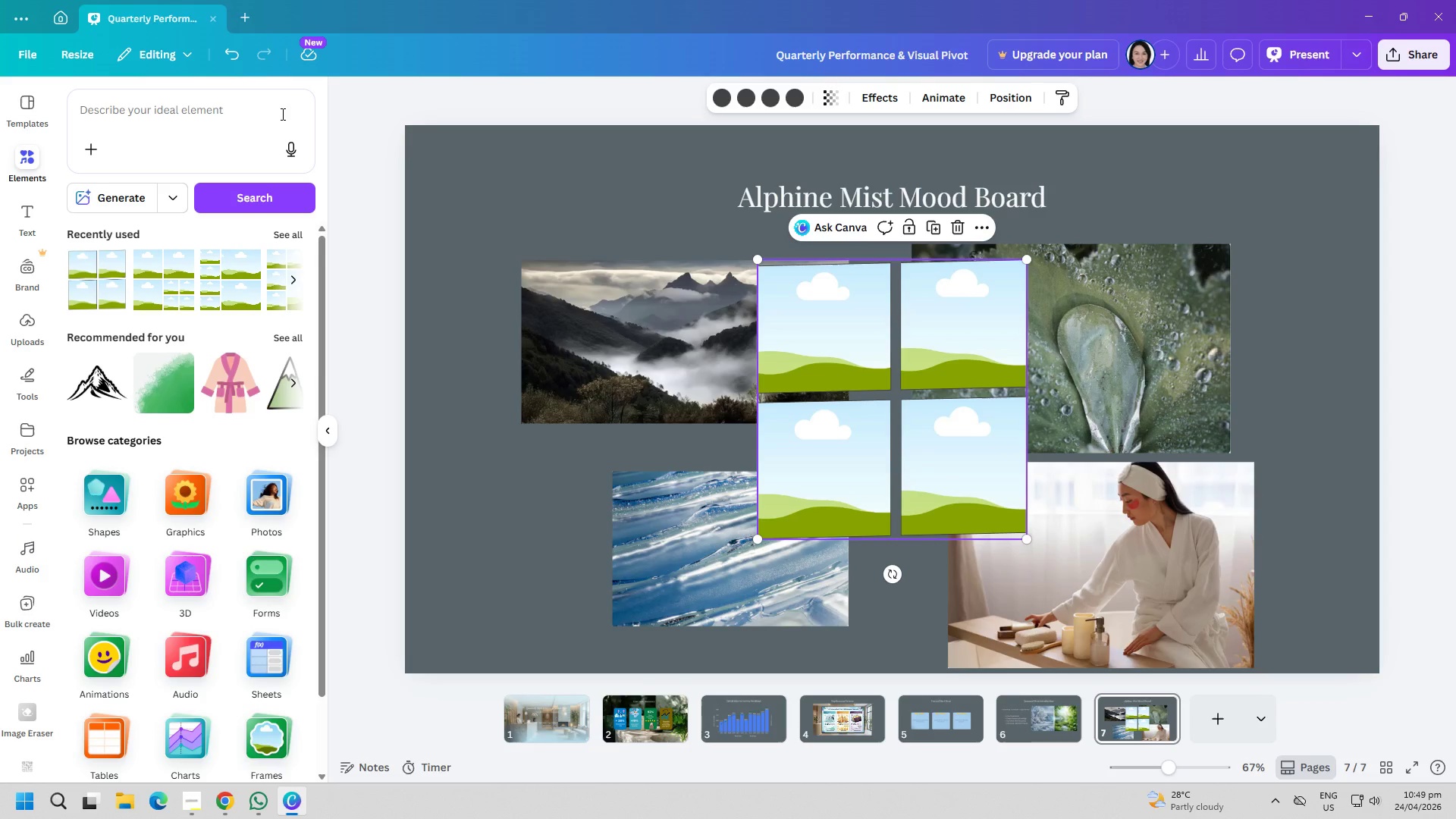 
scroll: coordinate [163, 552], scroll_direction: down, amount: 3.0
 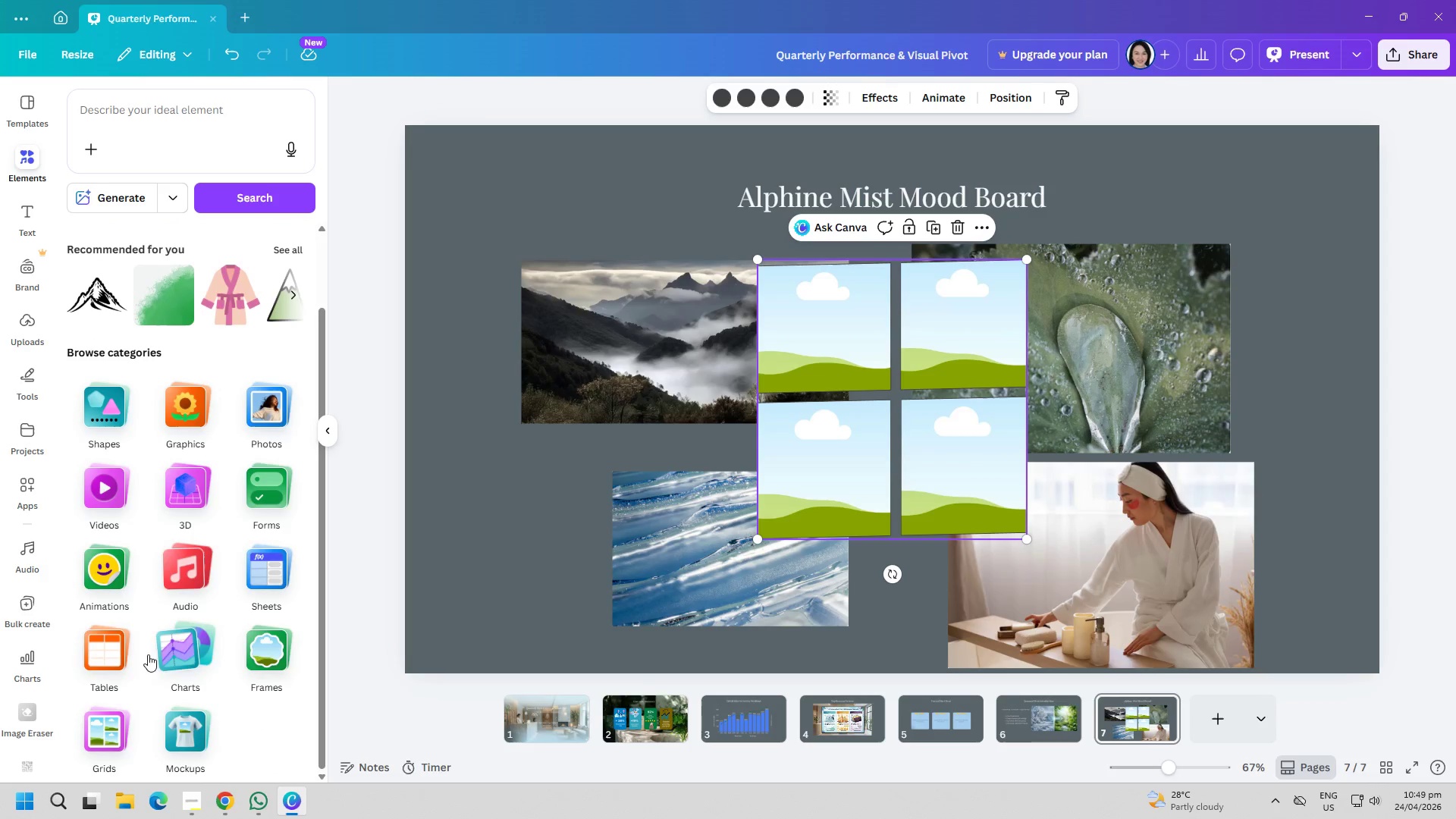 
left_click([111, 708])
 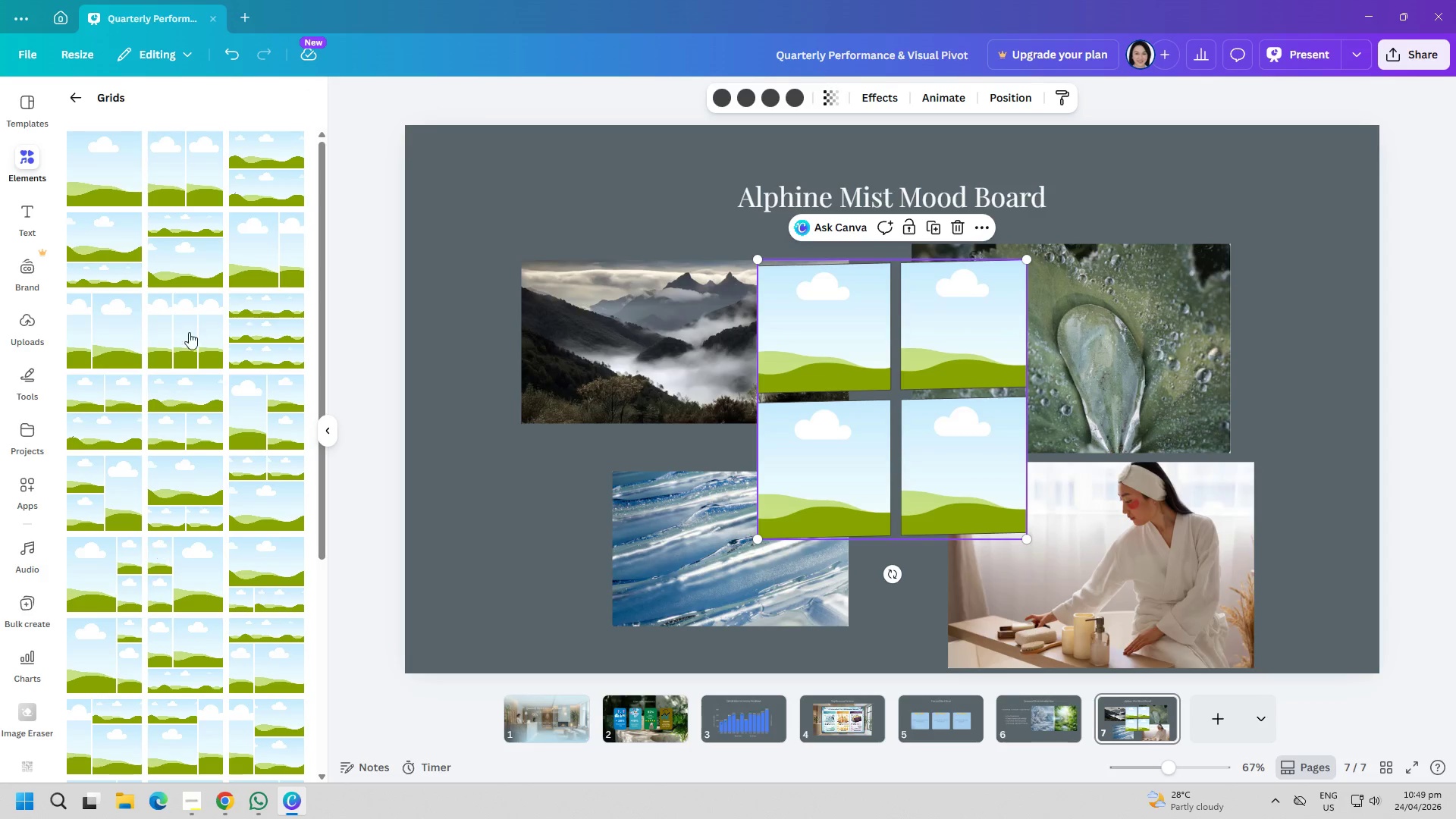 
left_click([187, 247])
 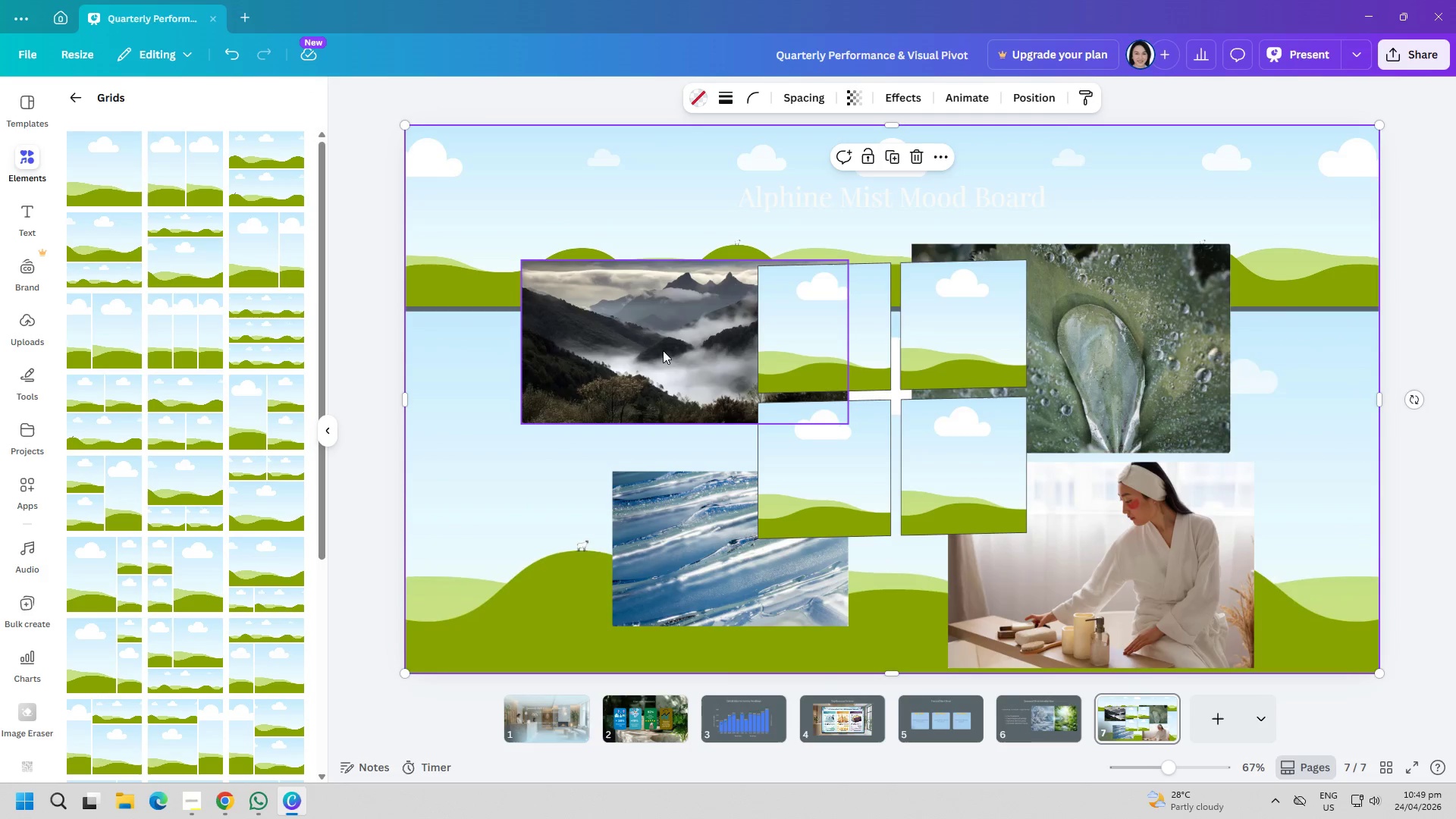 
left_click([903, 453])
 